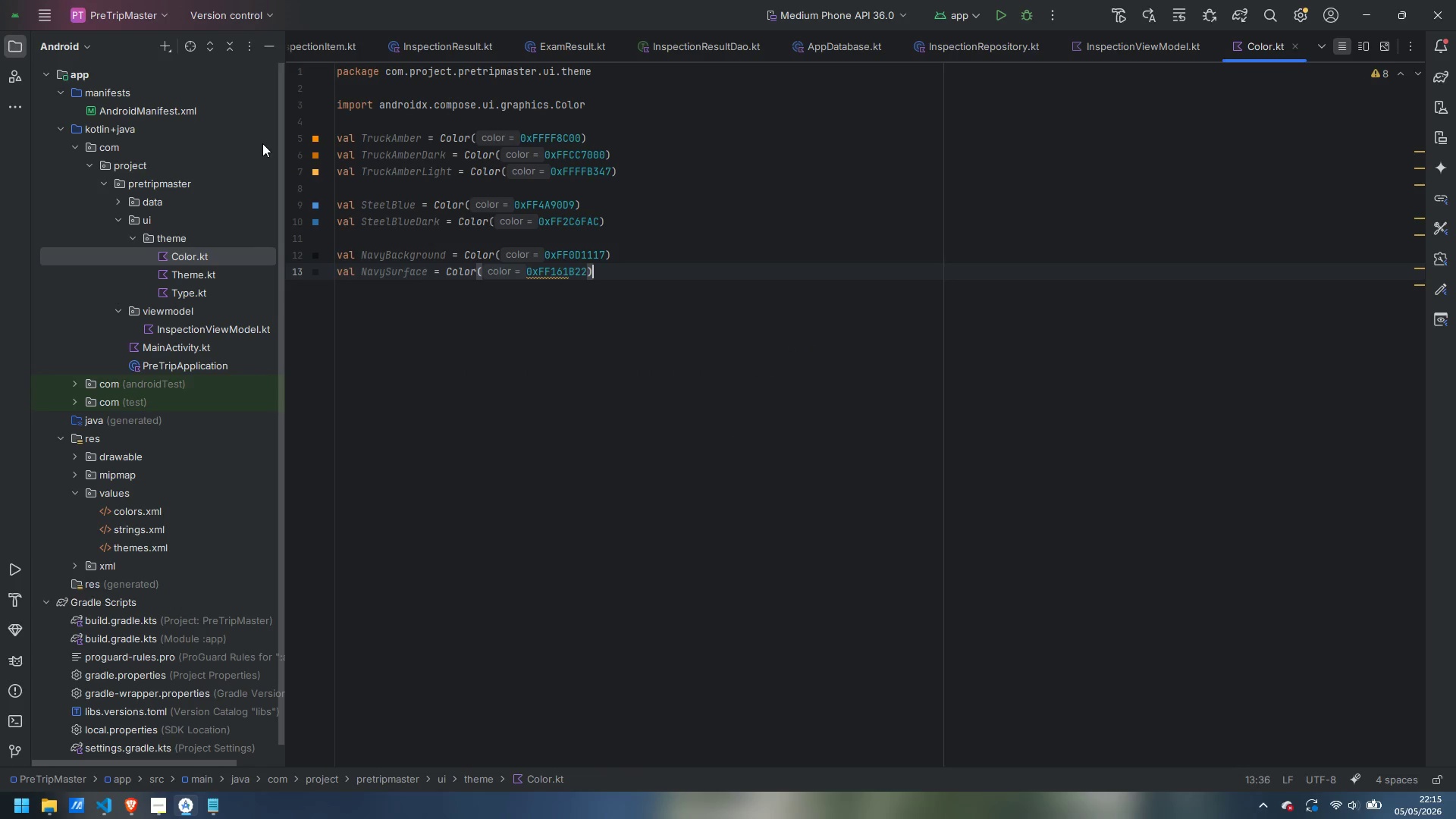 
 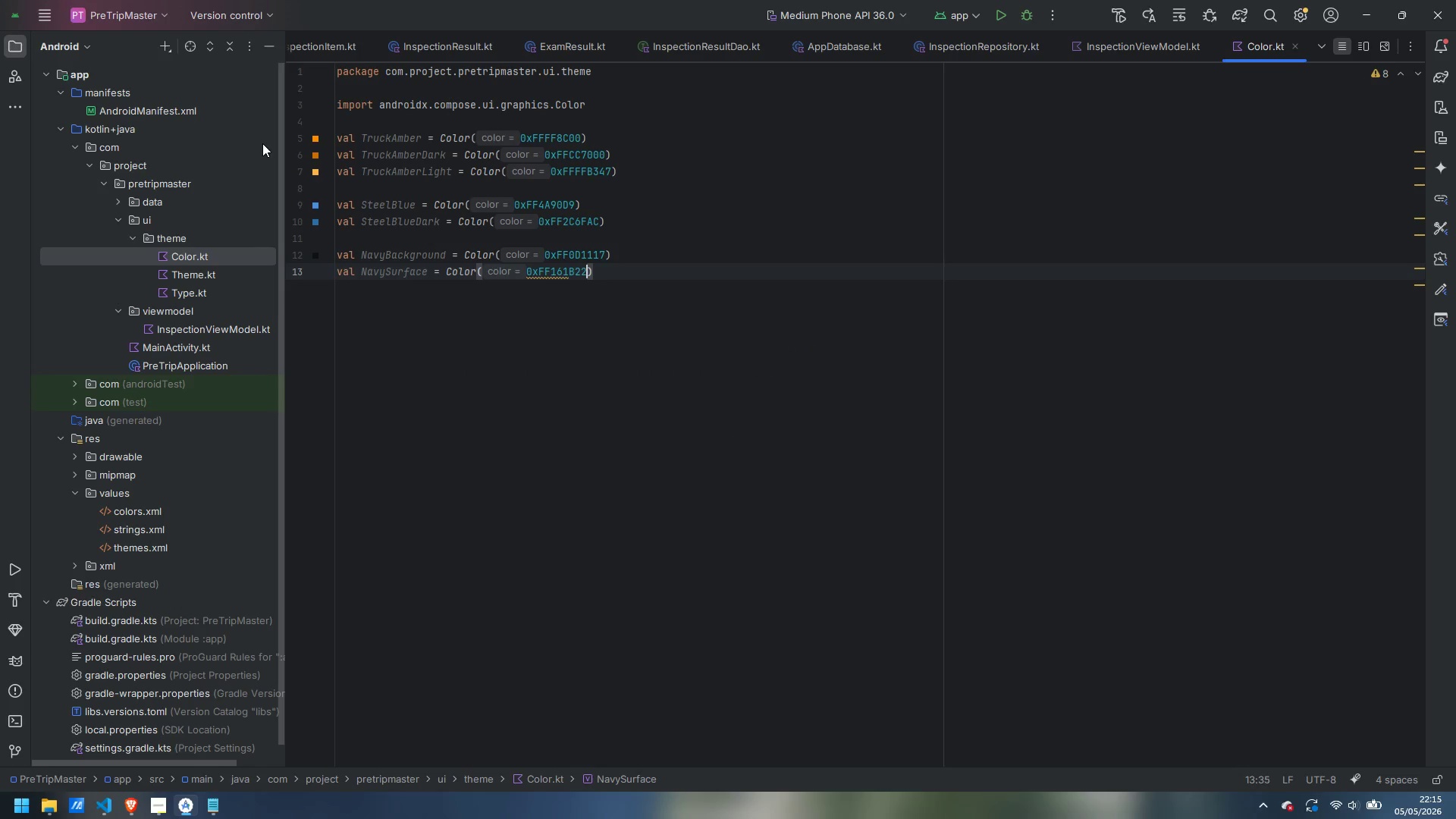 
key(ArrowRight)
 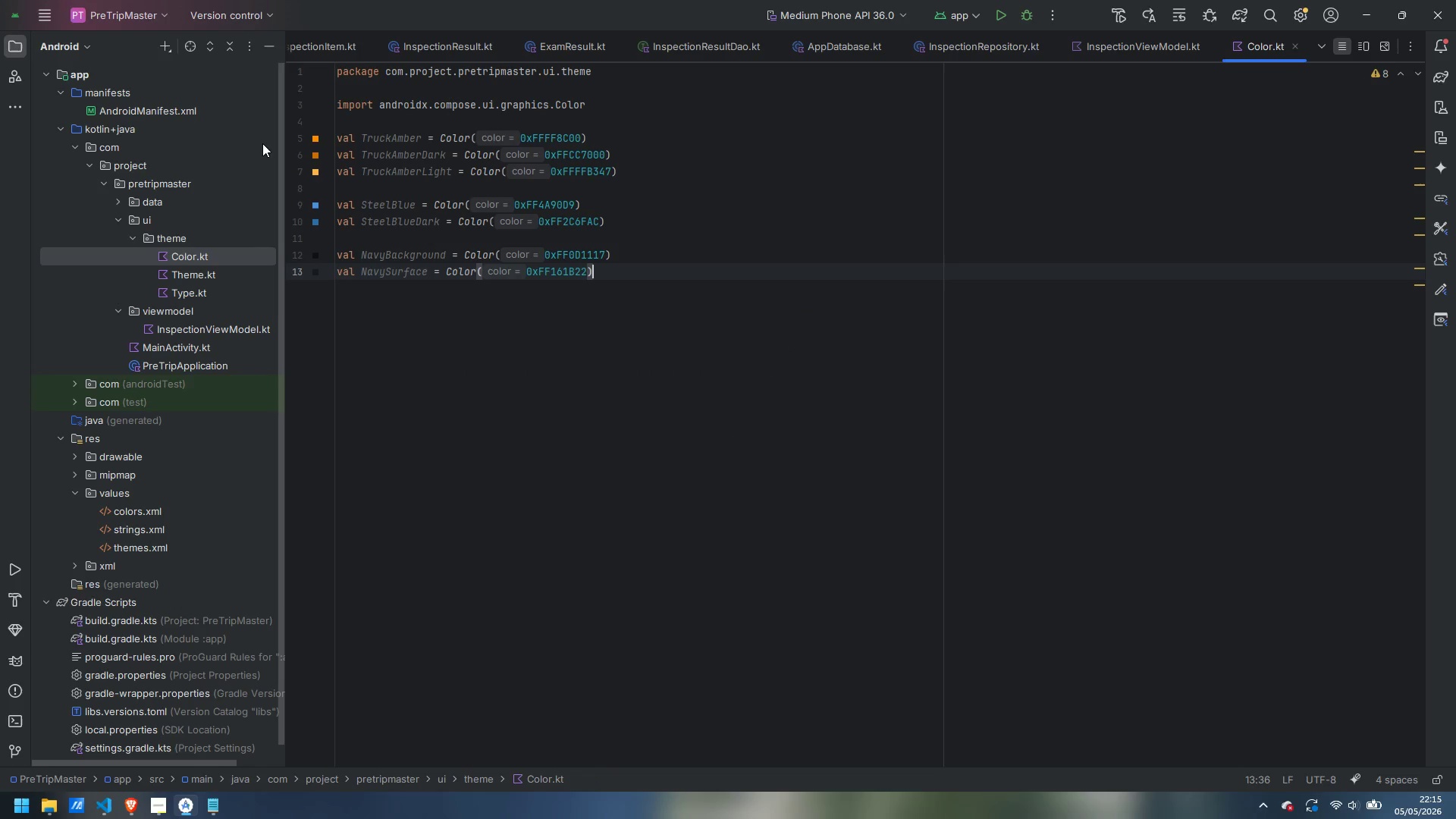 
key(Enter)
 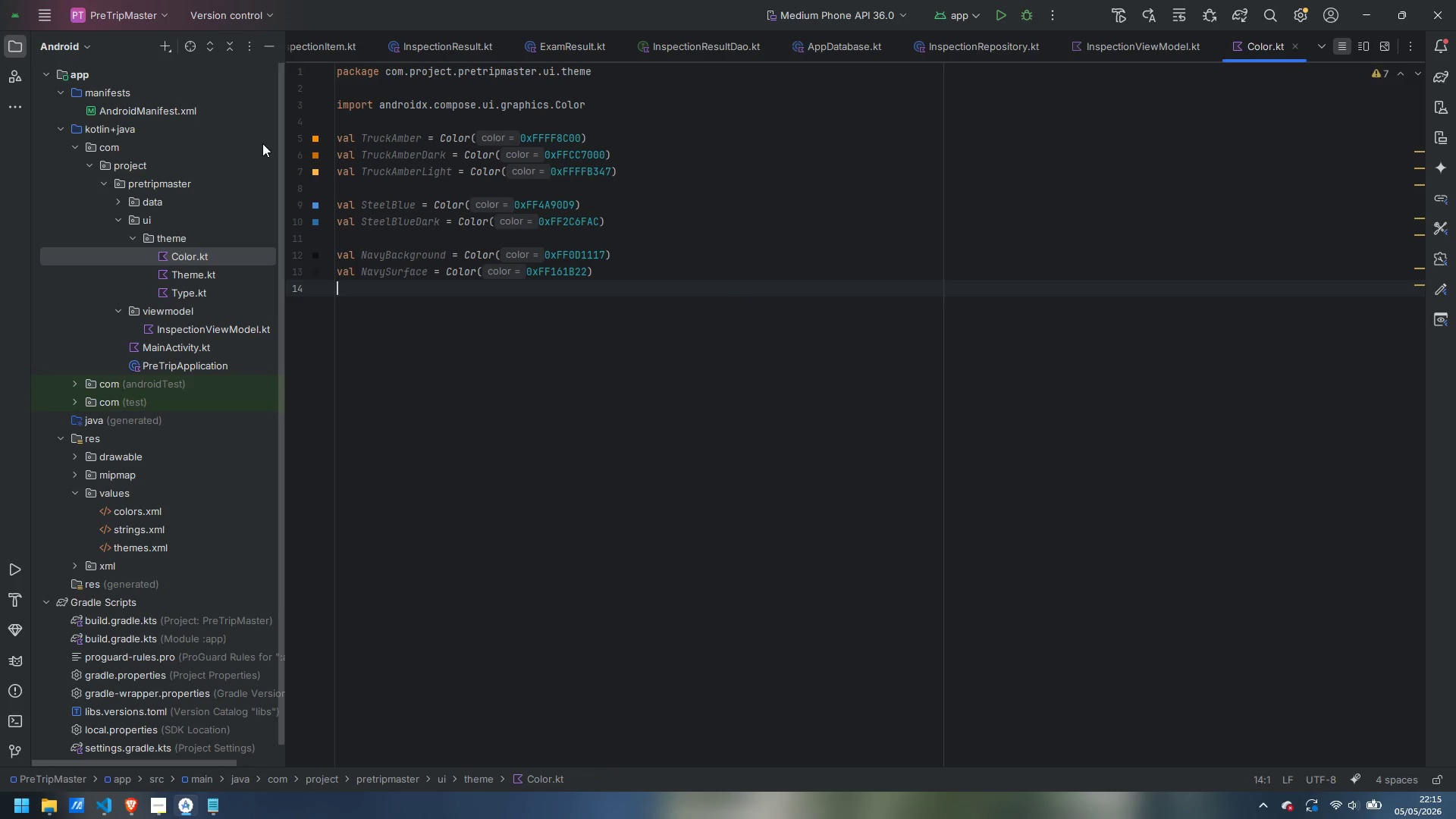 
type(val NavyCard = Color(0xFF1C2128)
 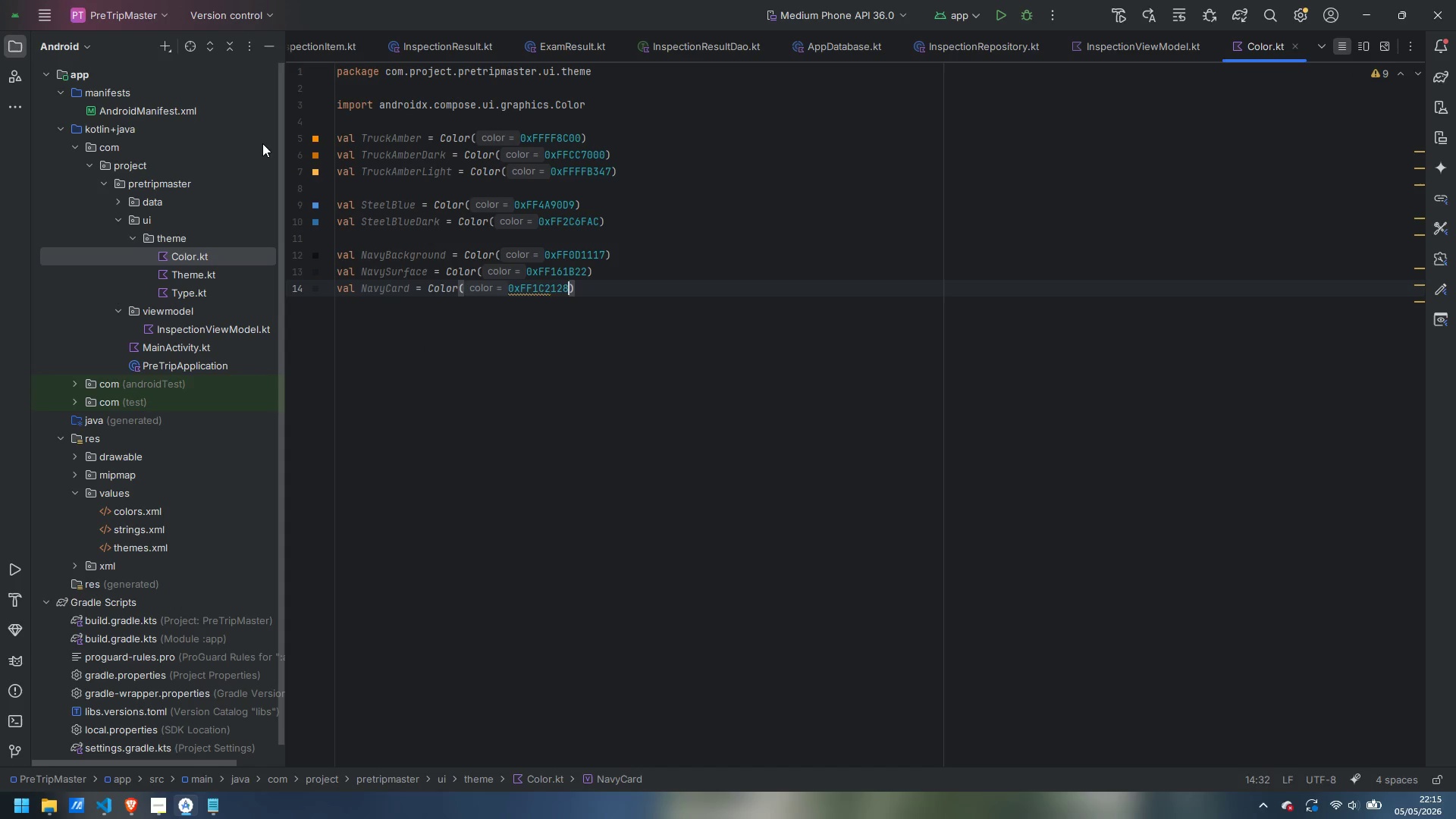 
key(ArrowRight)
 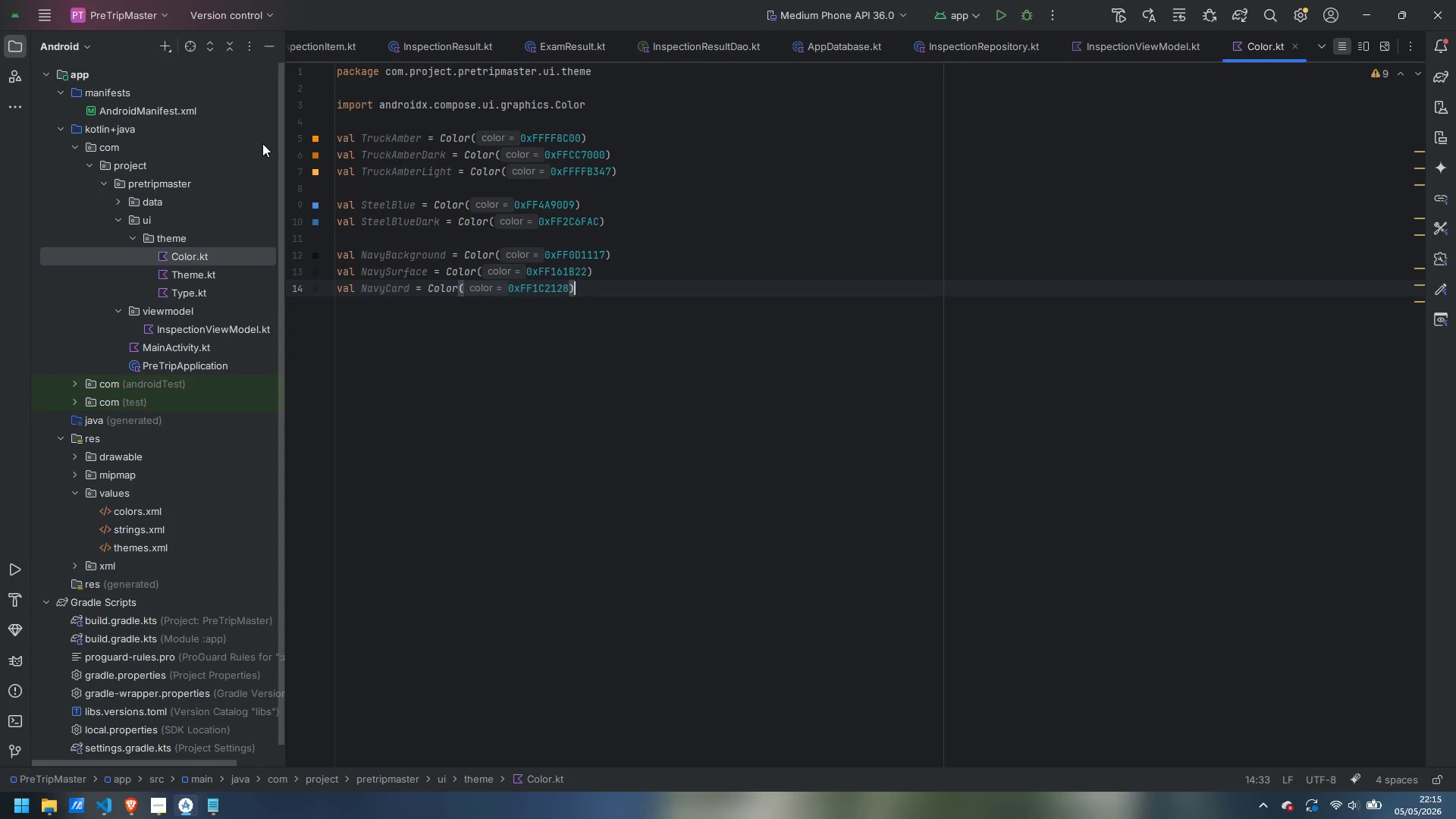 
key(Enter)
 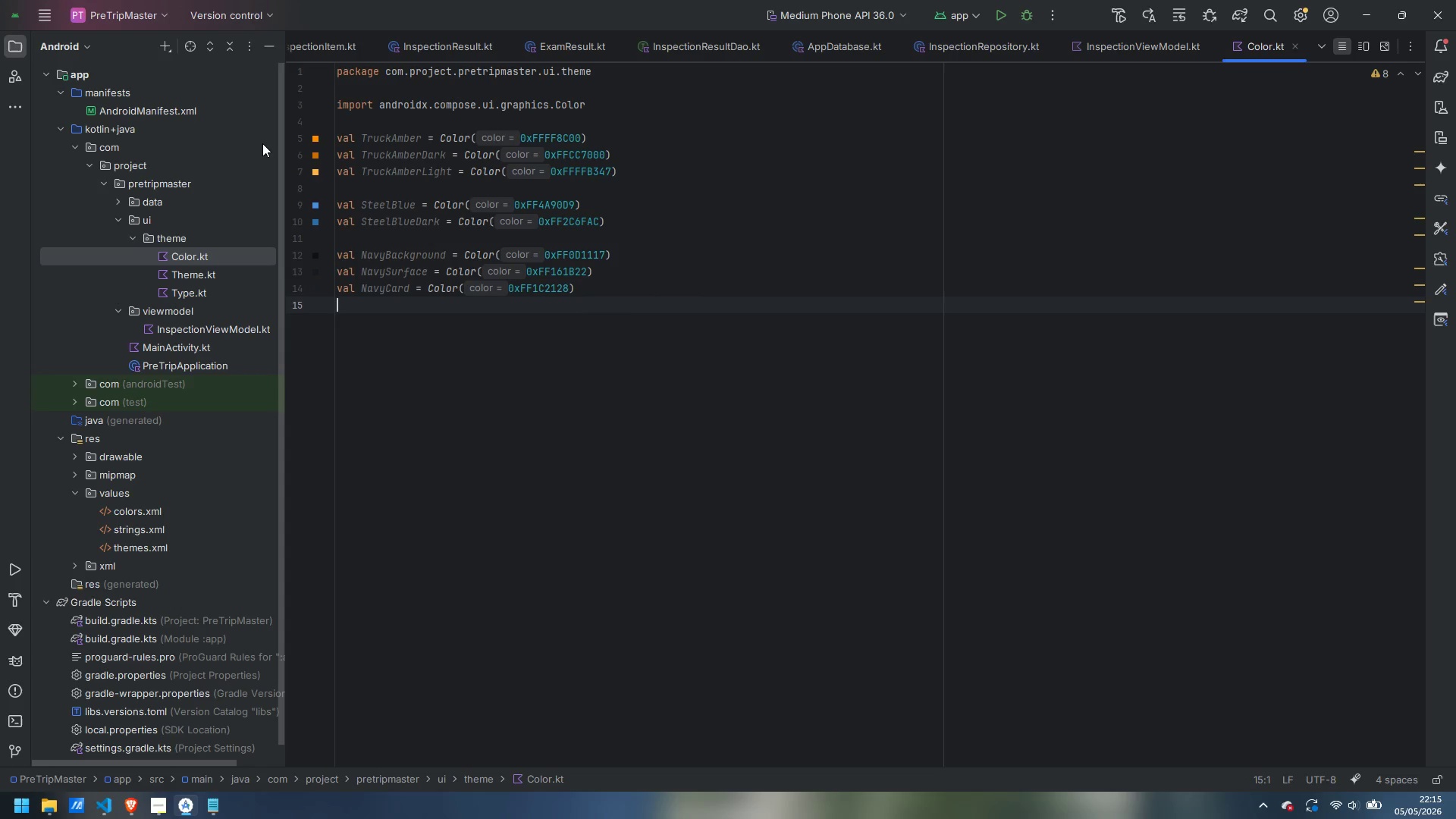 
type(val NavyCardElevated = Color(0xFF22272E)
 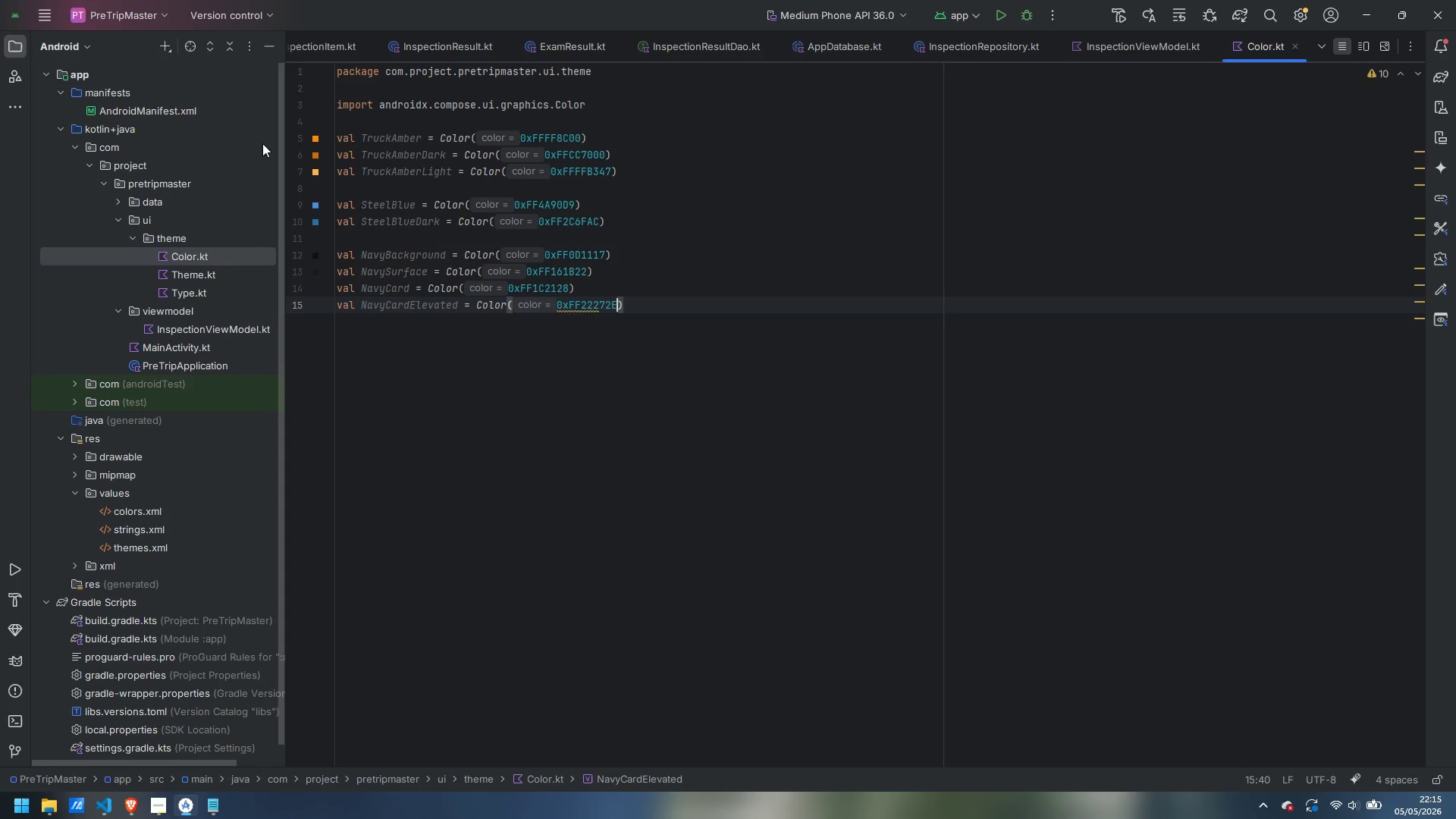 
key(ArrowRight)
 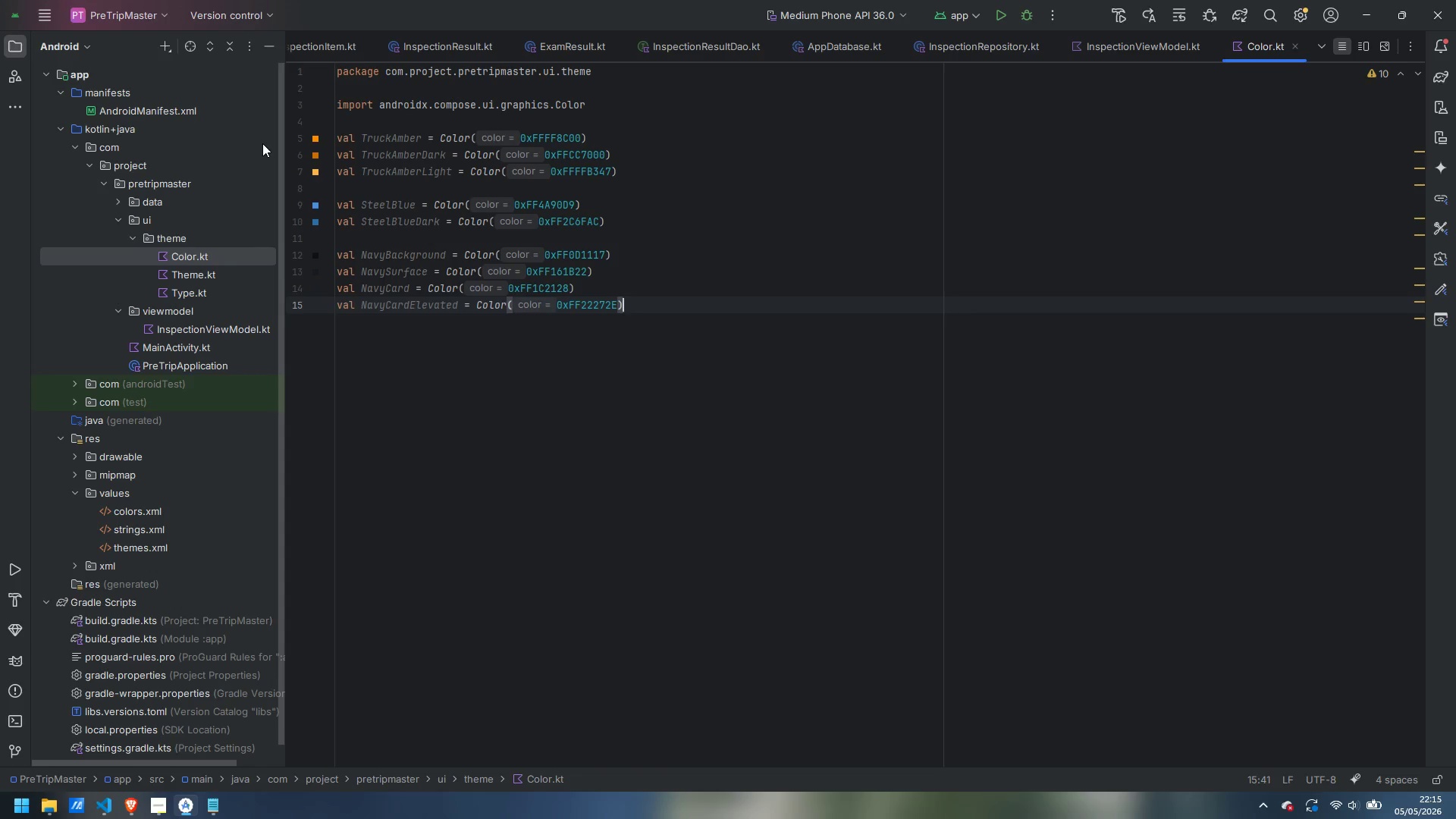 
key(Enter)
 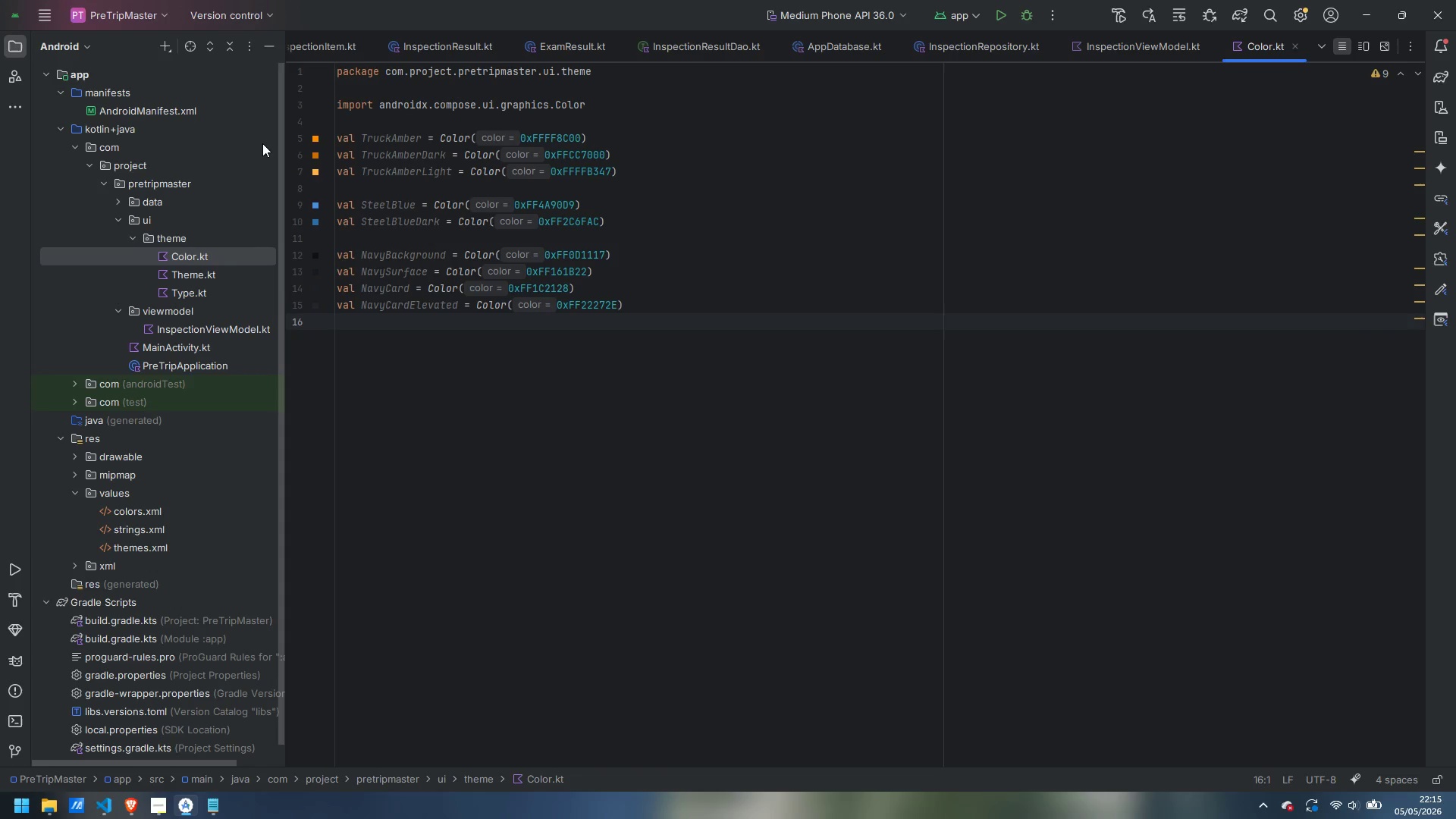 
type(val navyBorder = )
 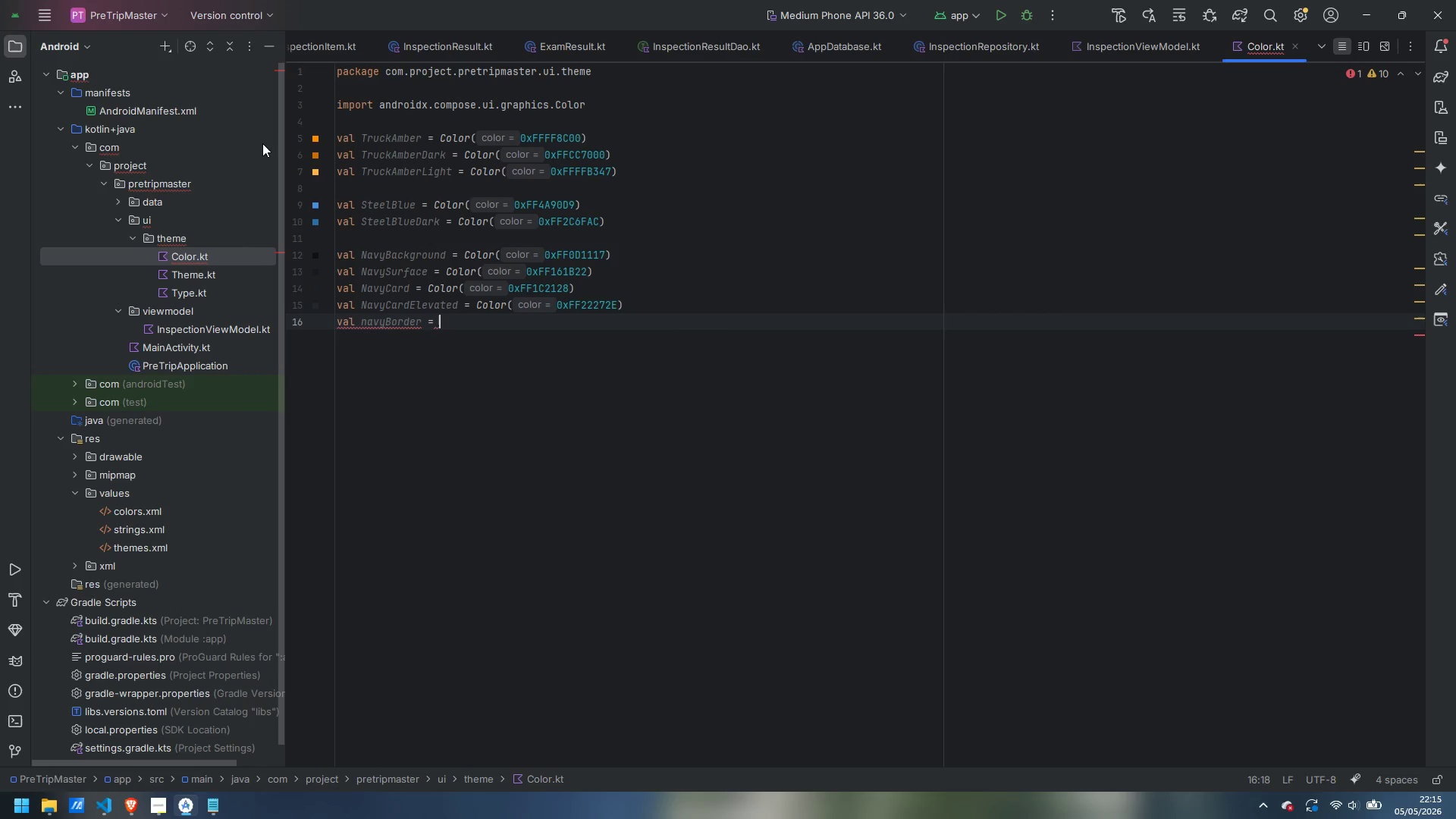 
key(Control+ArrowLeft)
 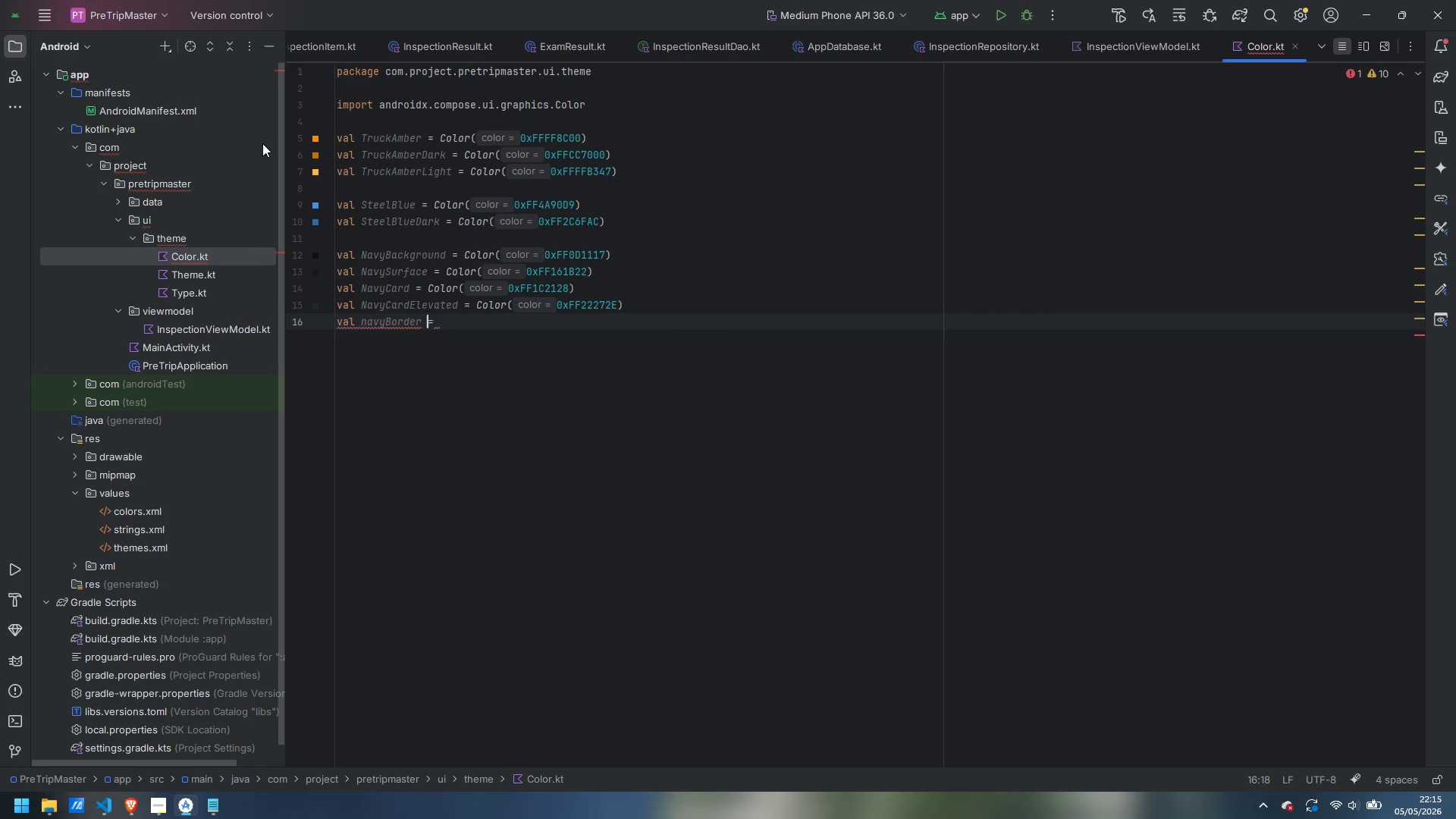 
key(Control+ArrowLeft)
 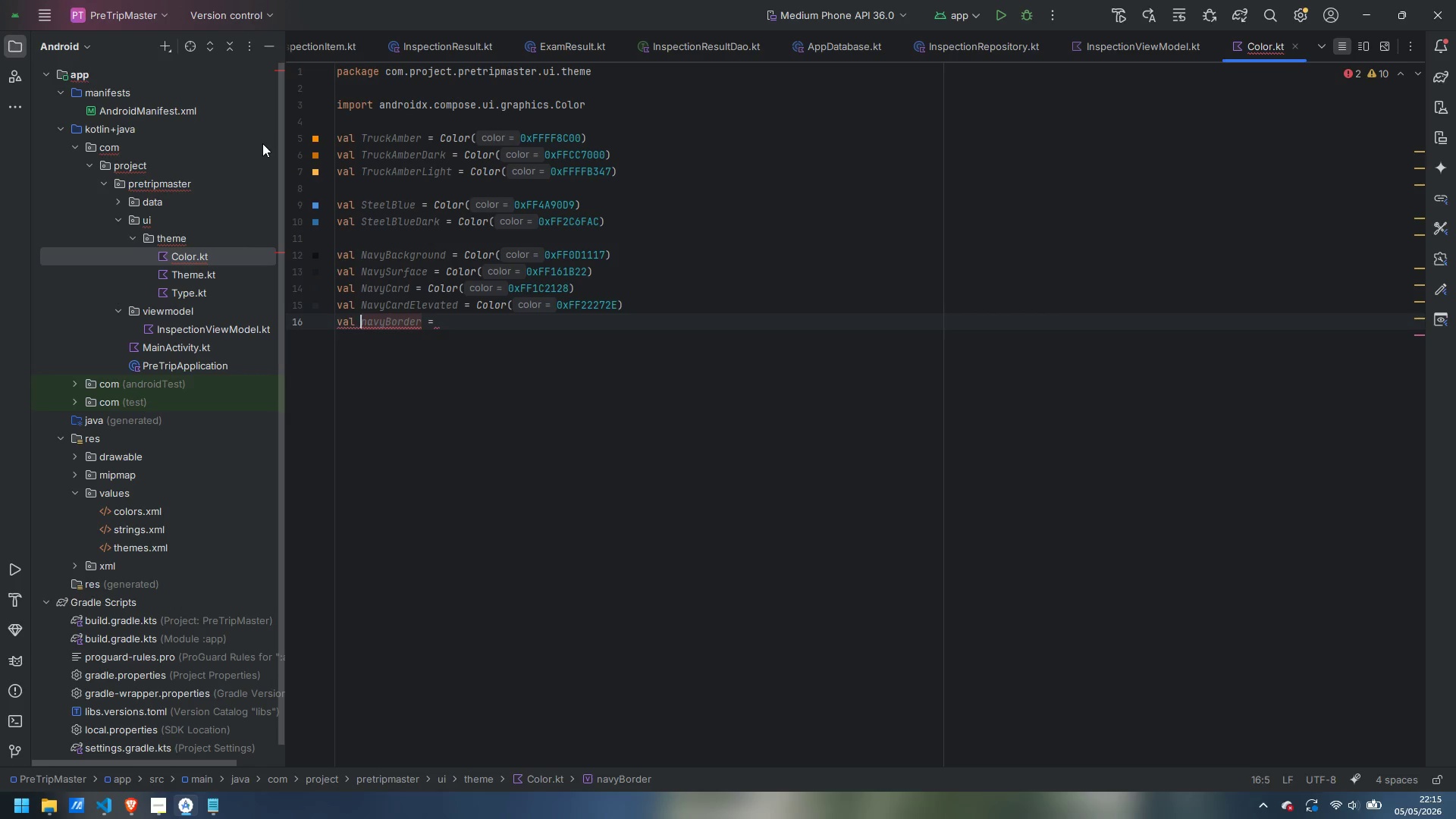 
key(ArrowRight)
 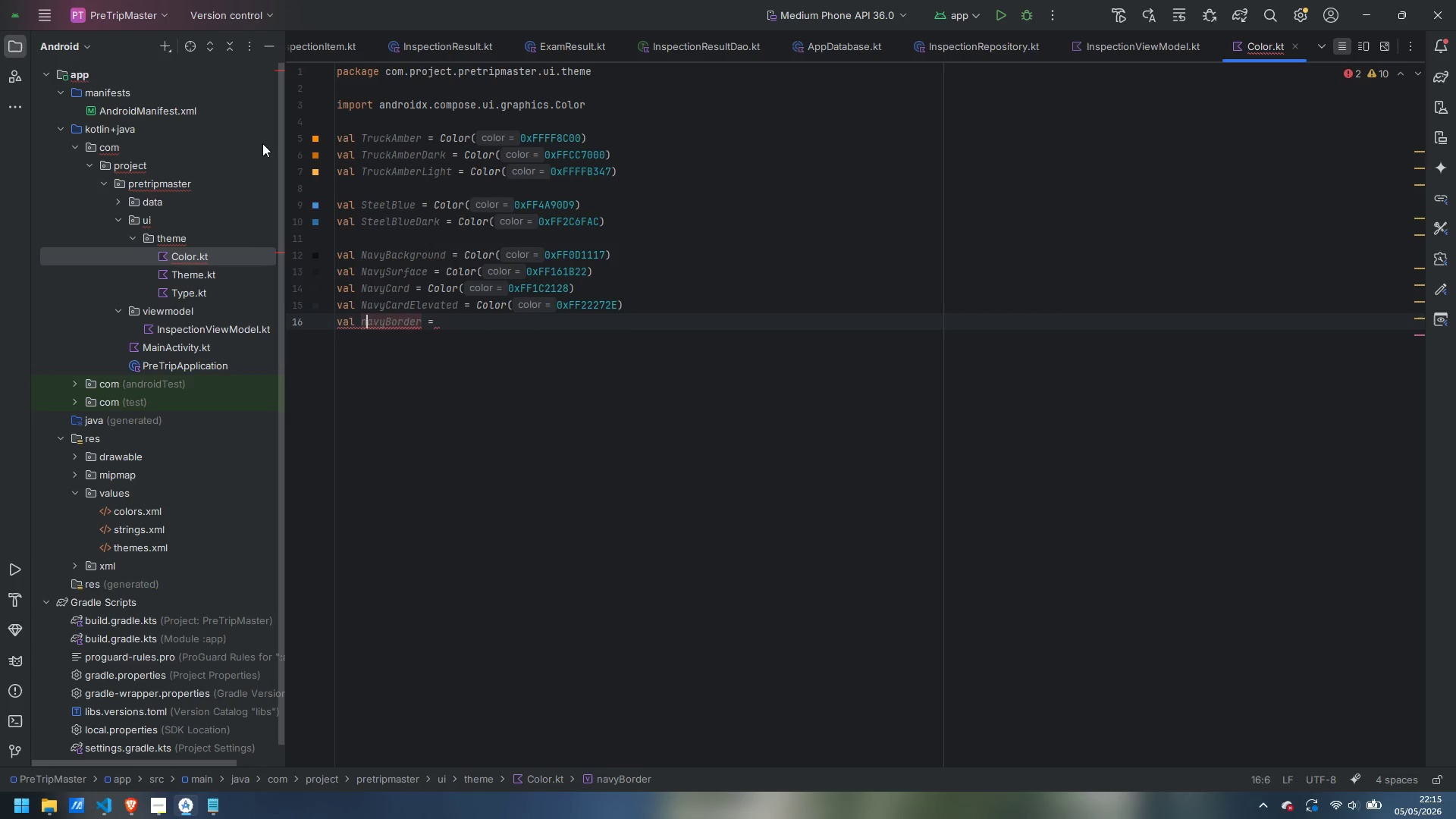 
key(Backspace)
 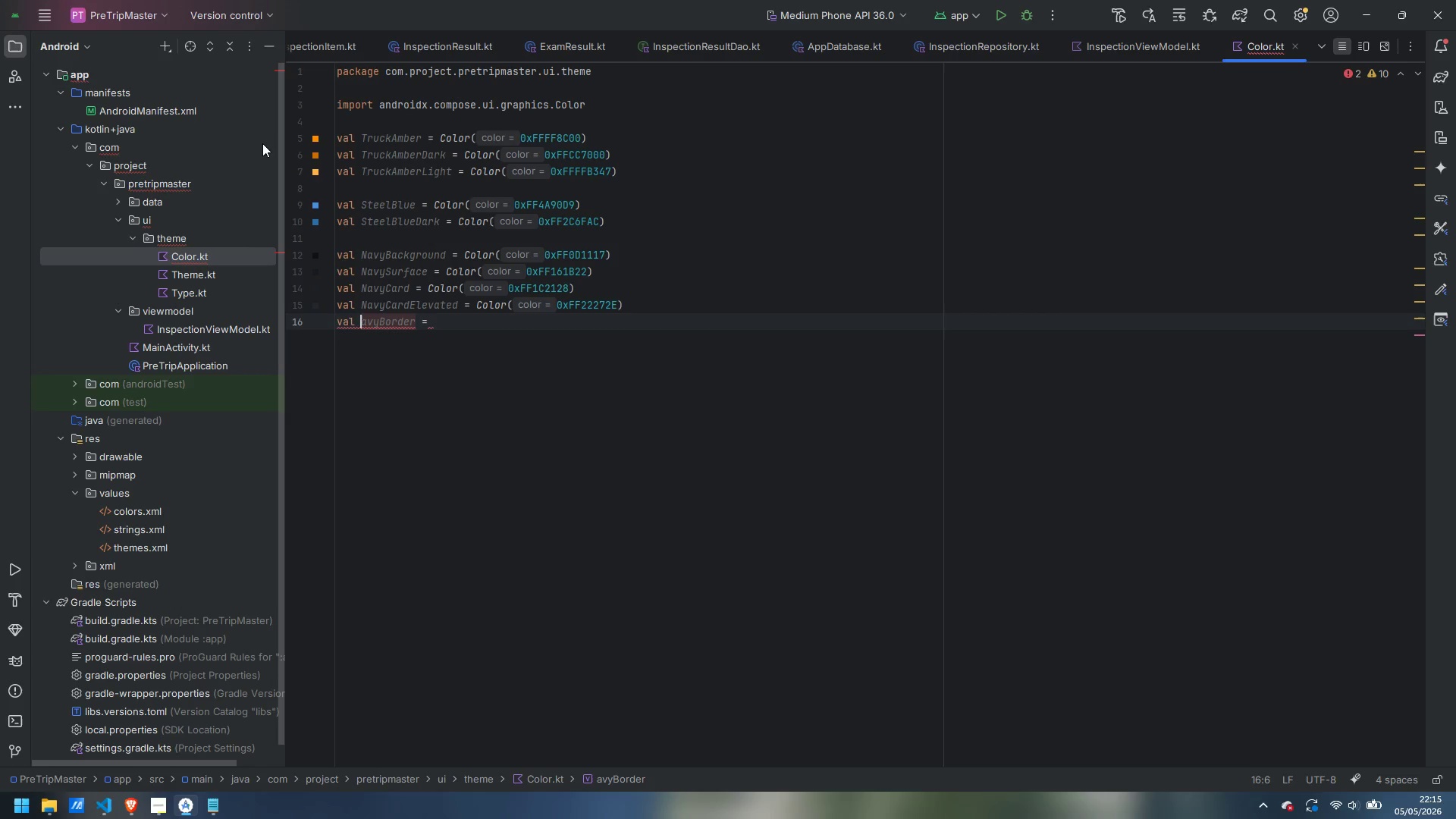 
key(Shift+ShiftLeft)
 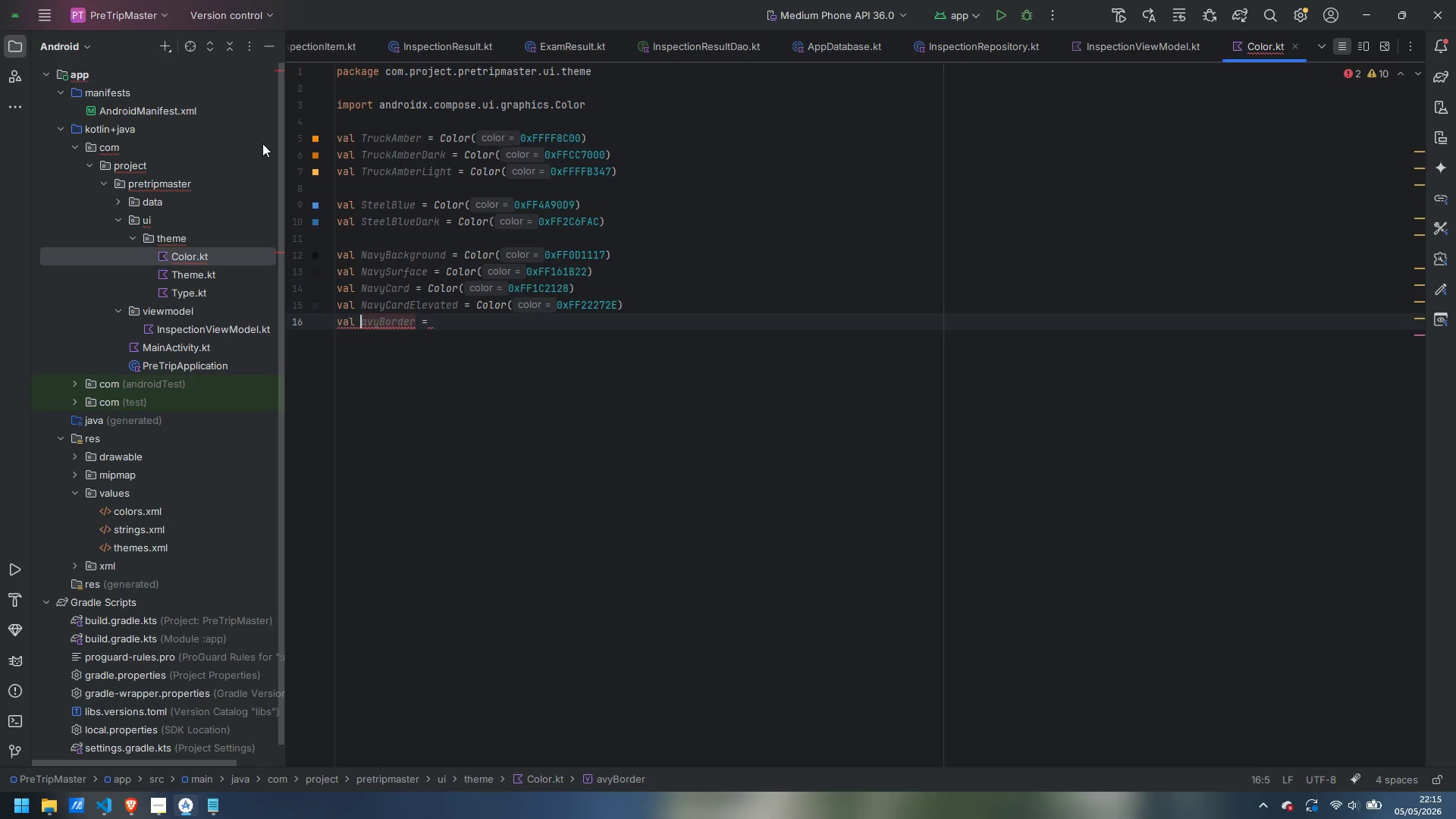 
key(Shift+N)
 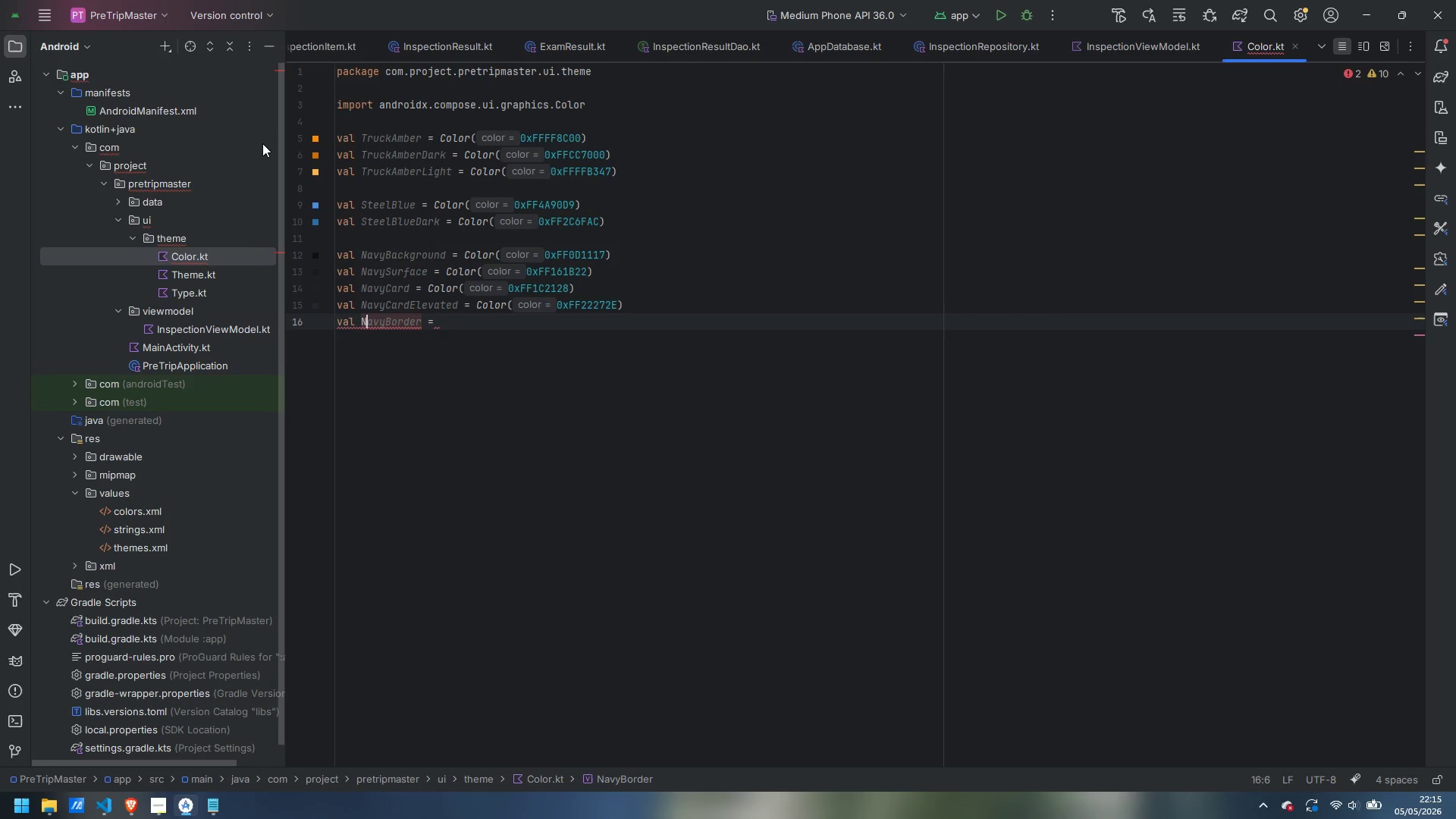 
key(Control+ArrowRight)
 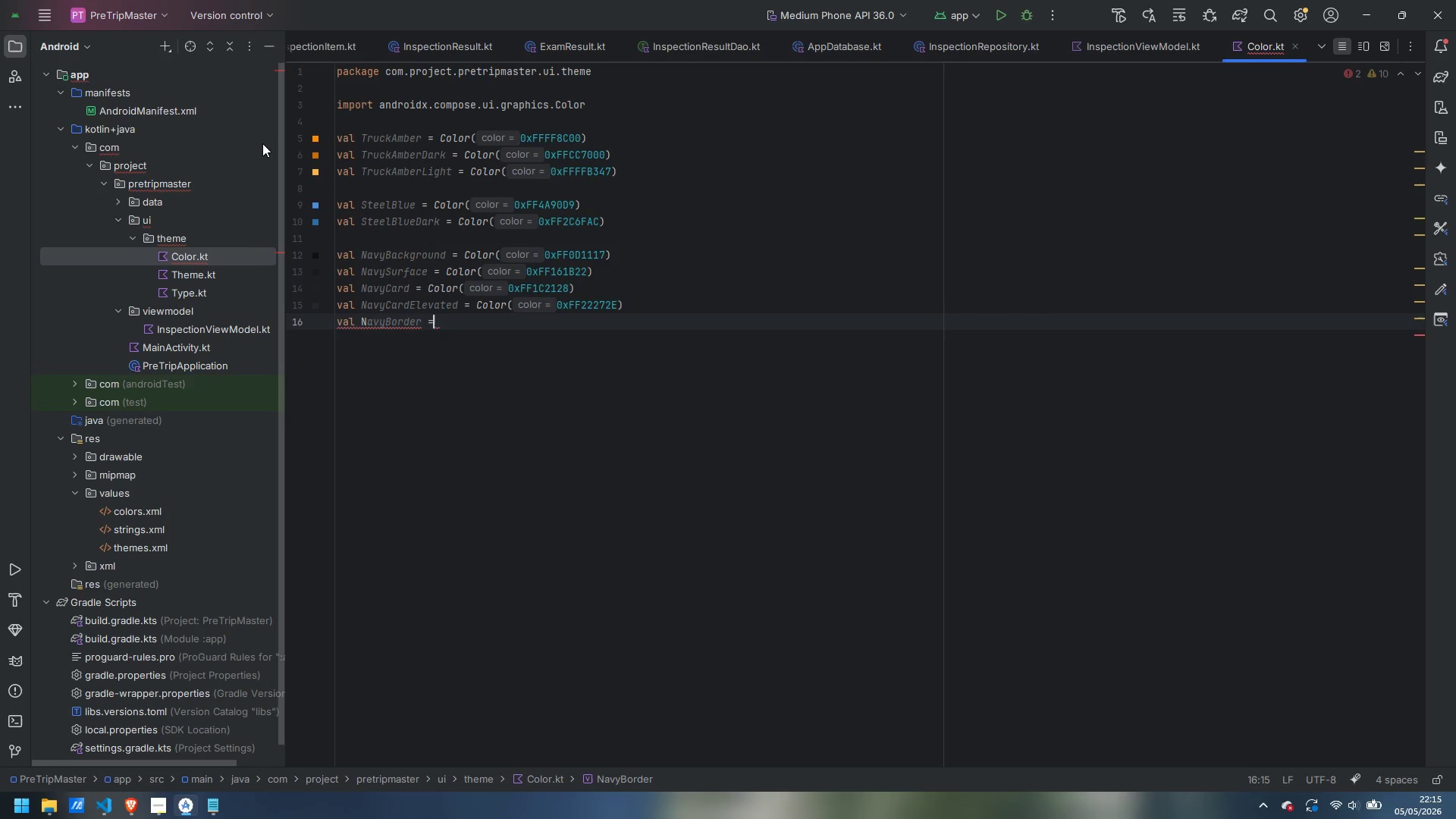 
key(Control+ArrowRight)
 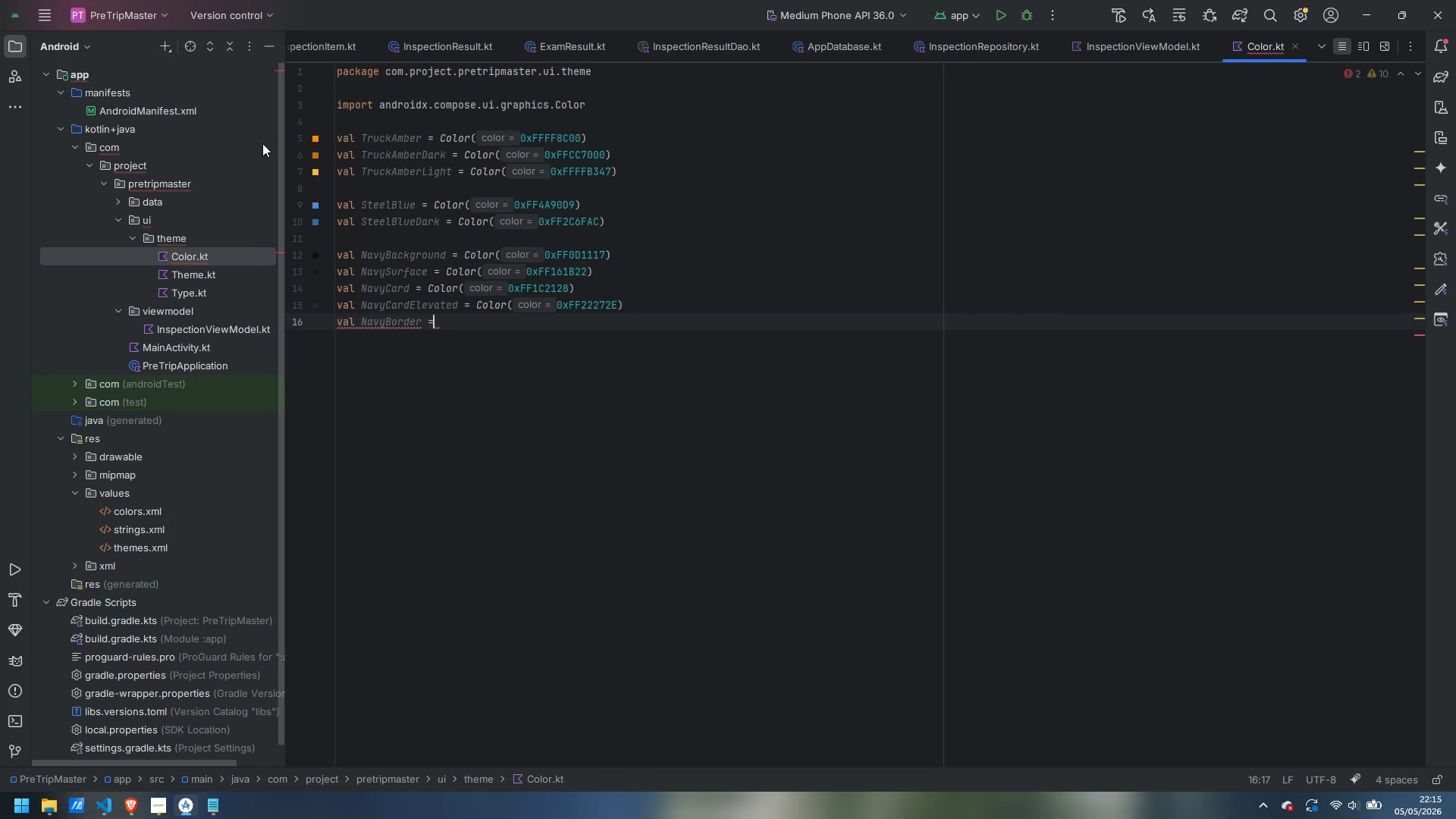 
type( Color)
 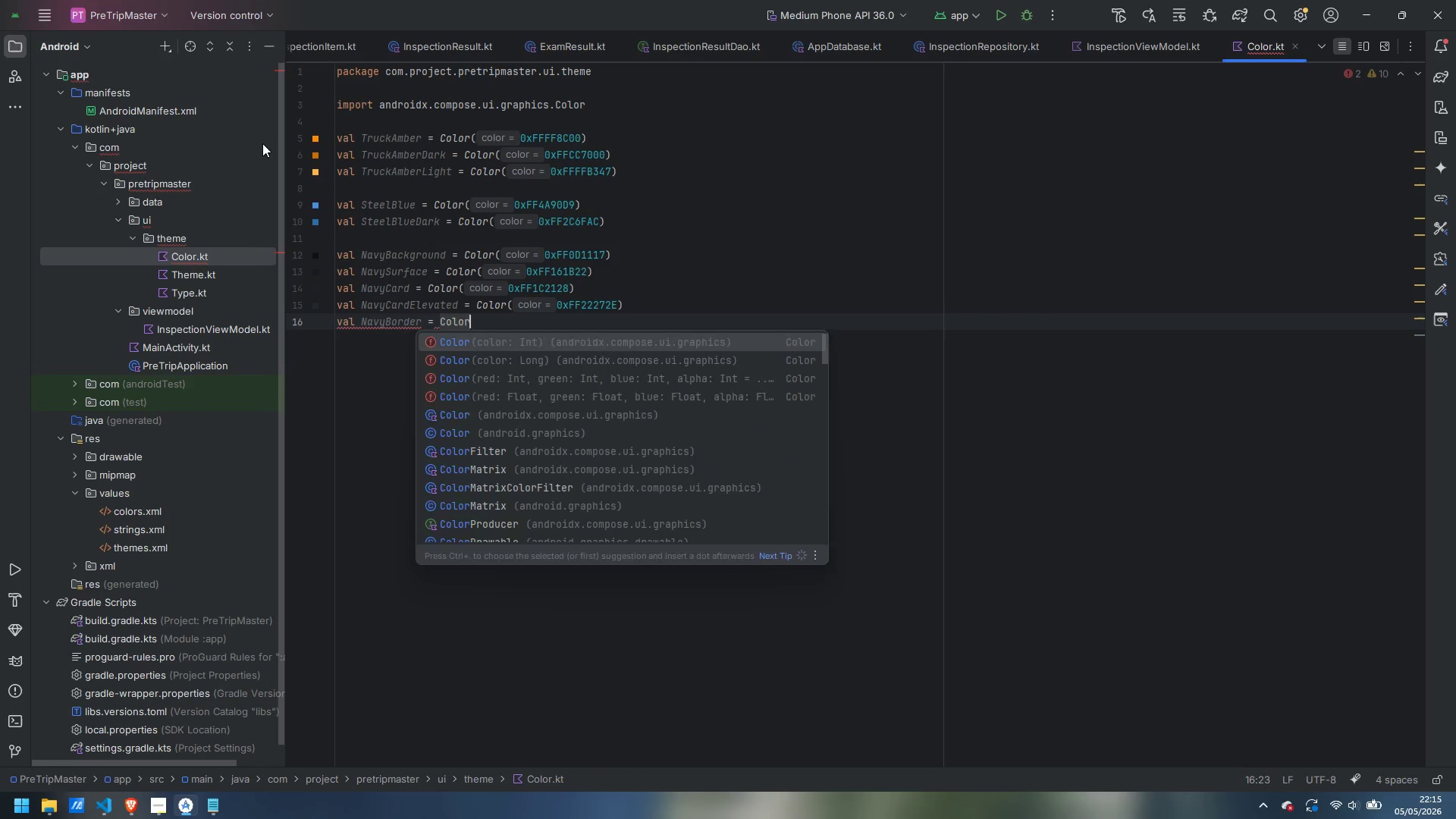 
key(Enter)
 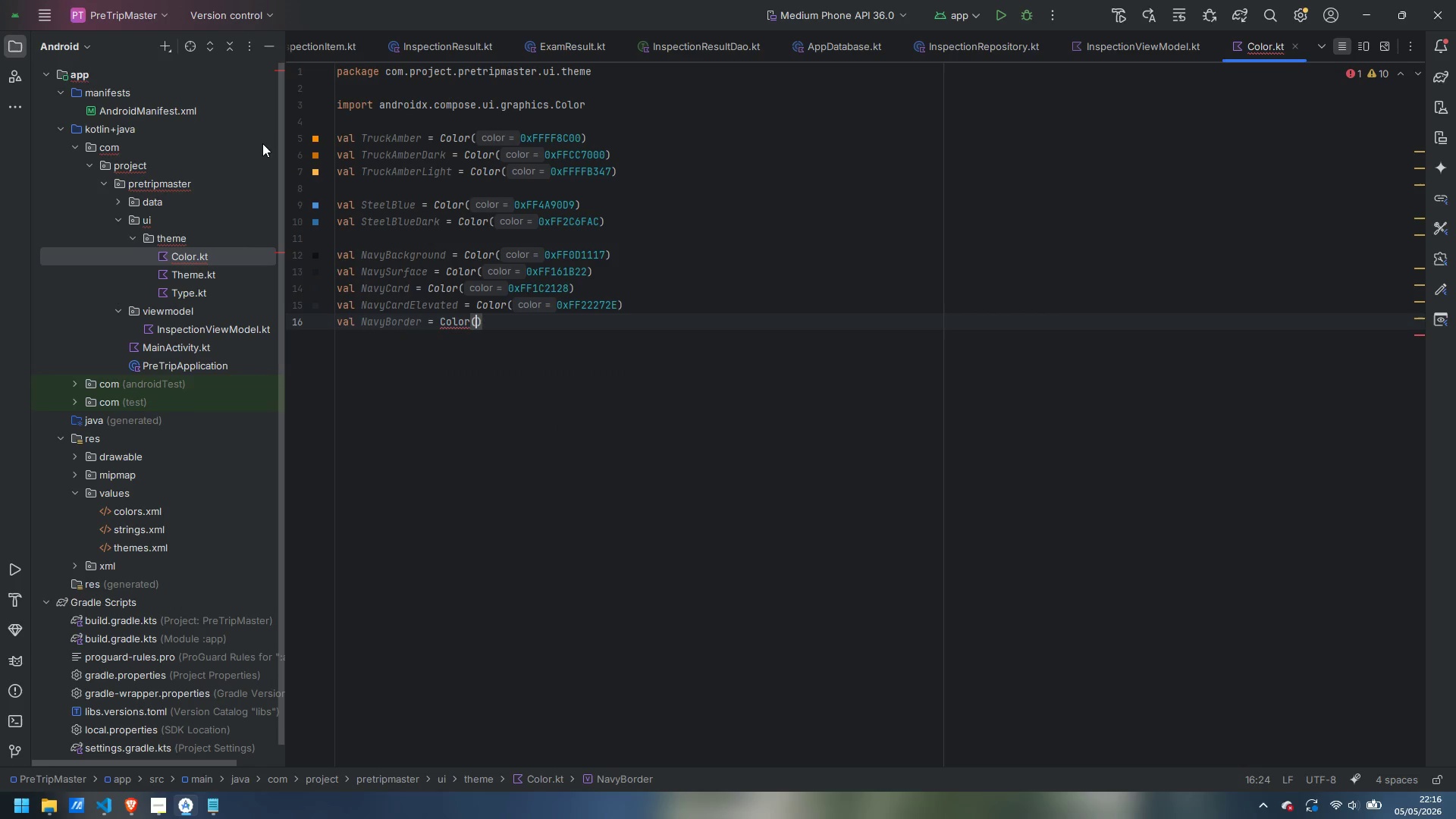 
type(0X)
key(Backspace)
type(xFF30363D)
 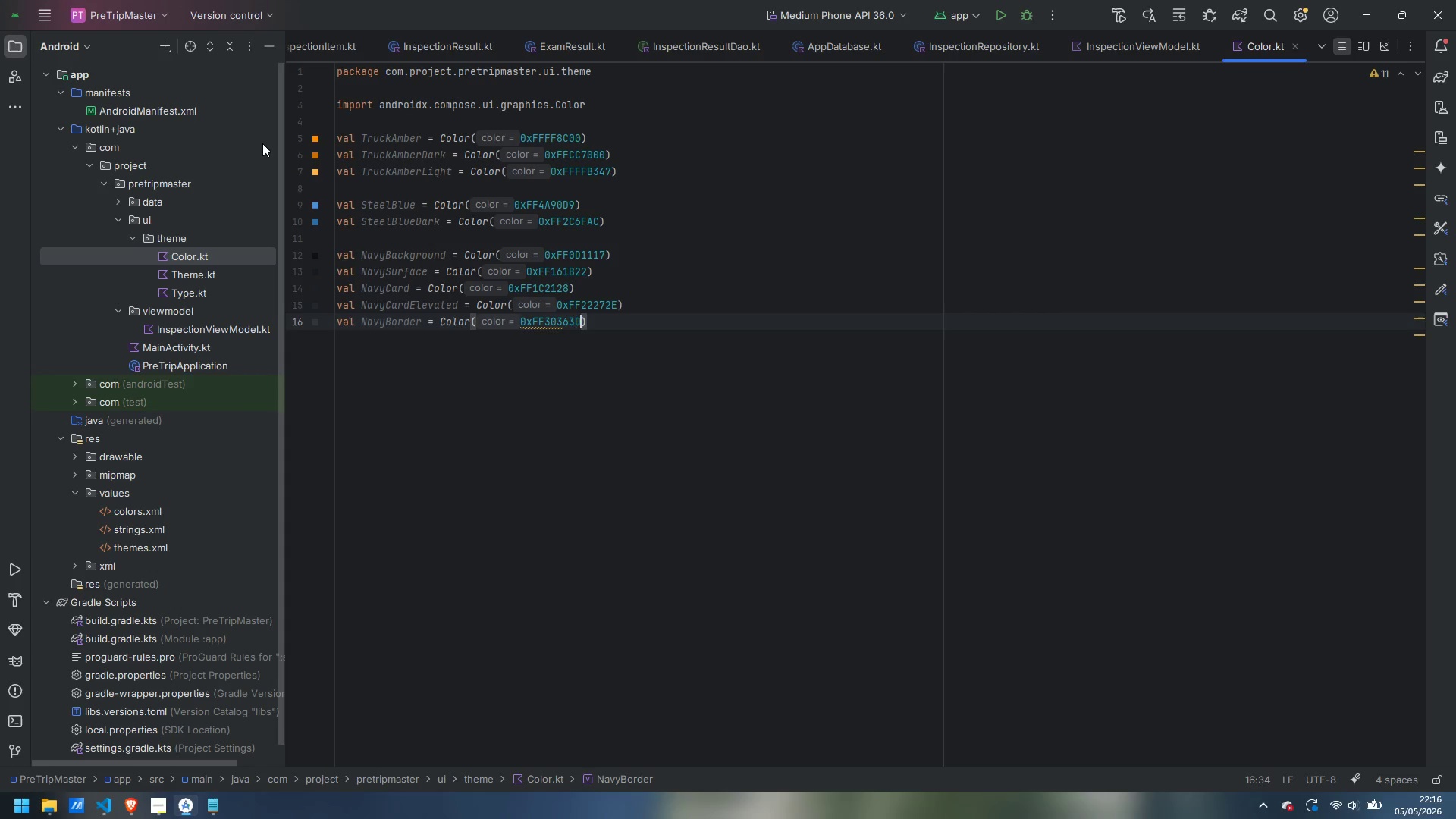 
 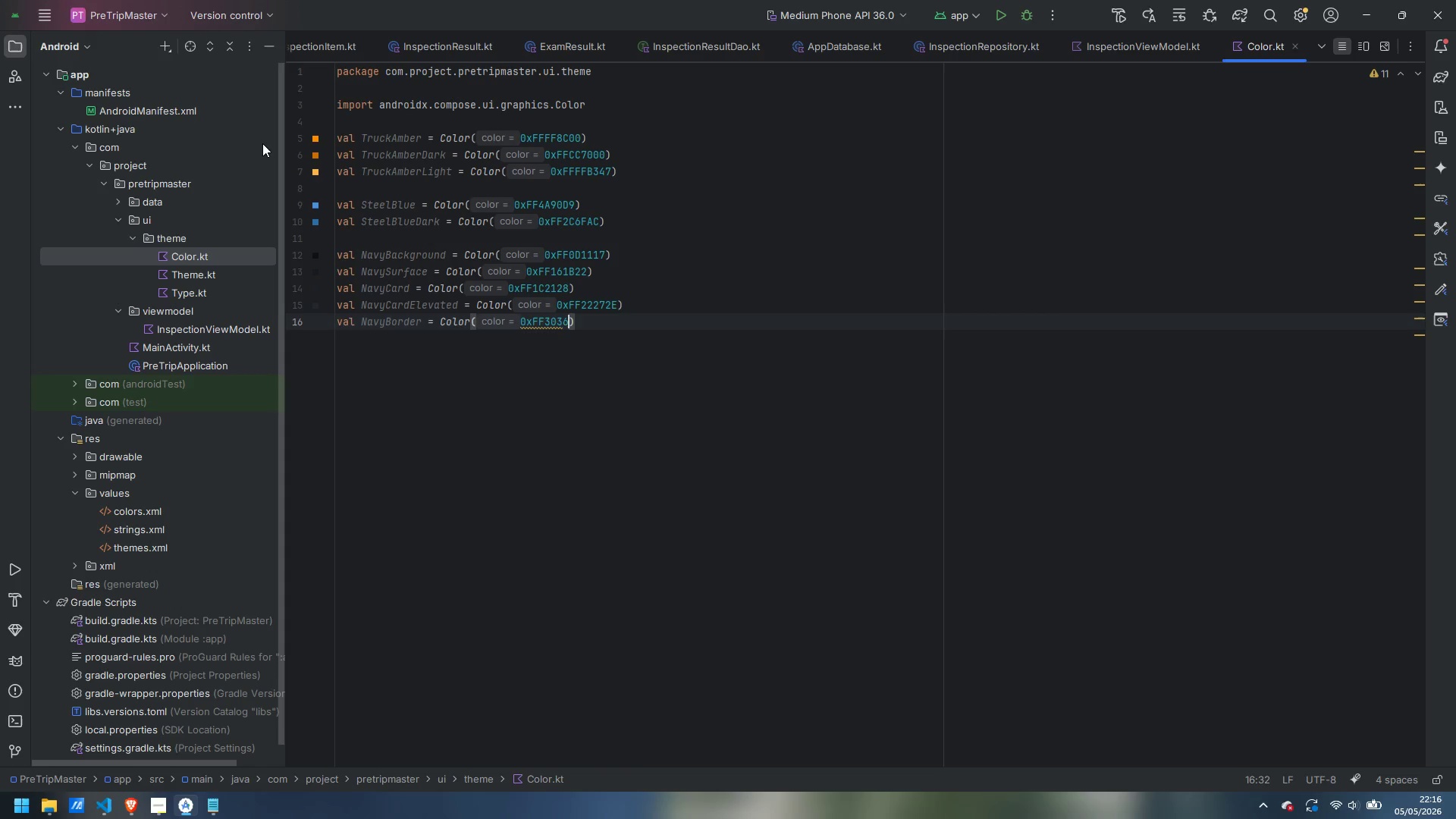 
key(ArrowRight)
 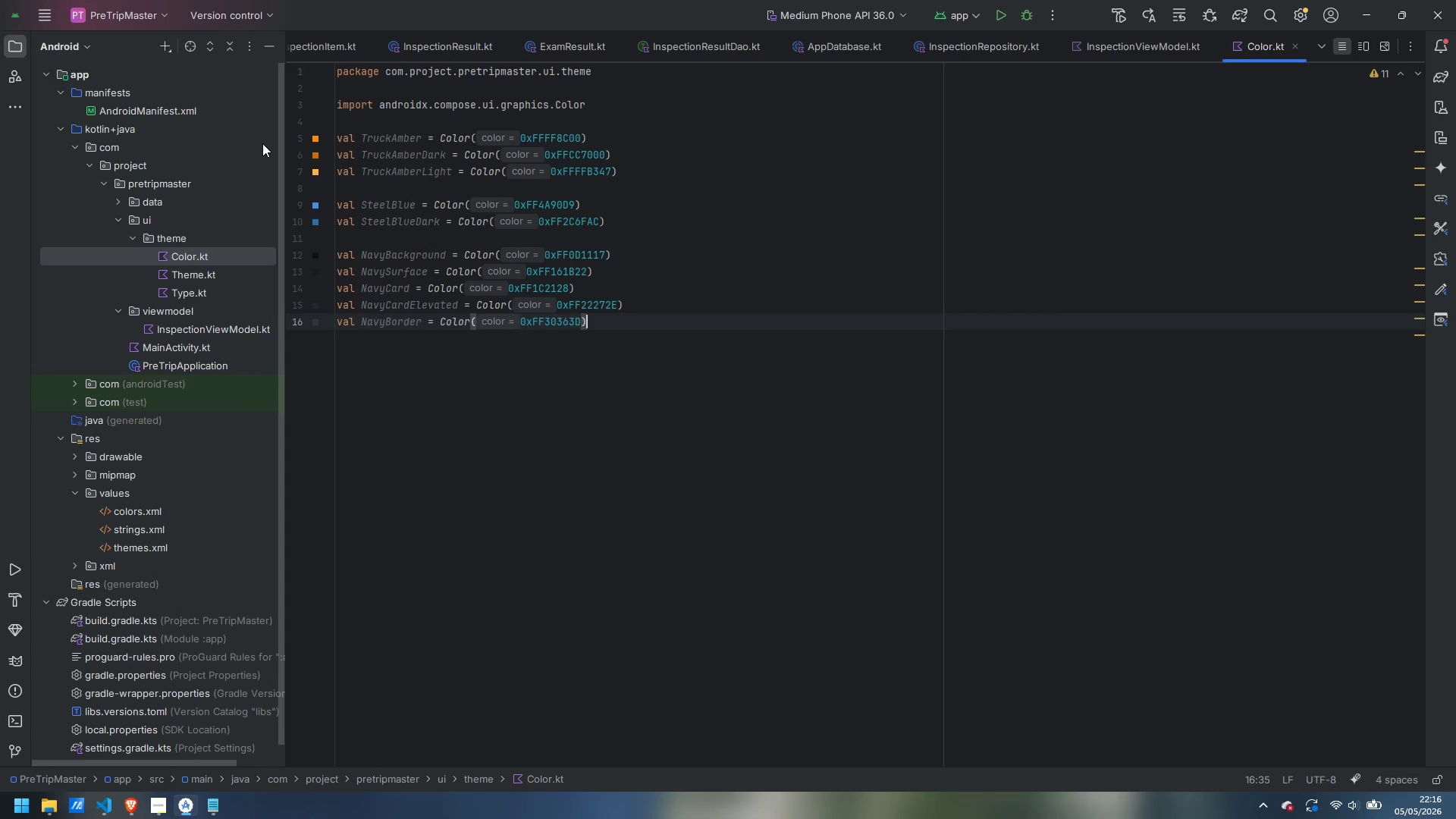 
key(Enter)
 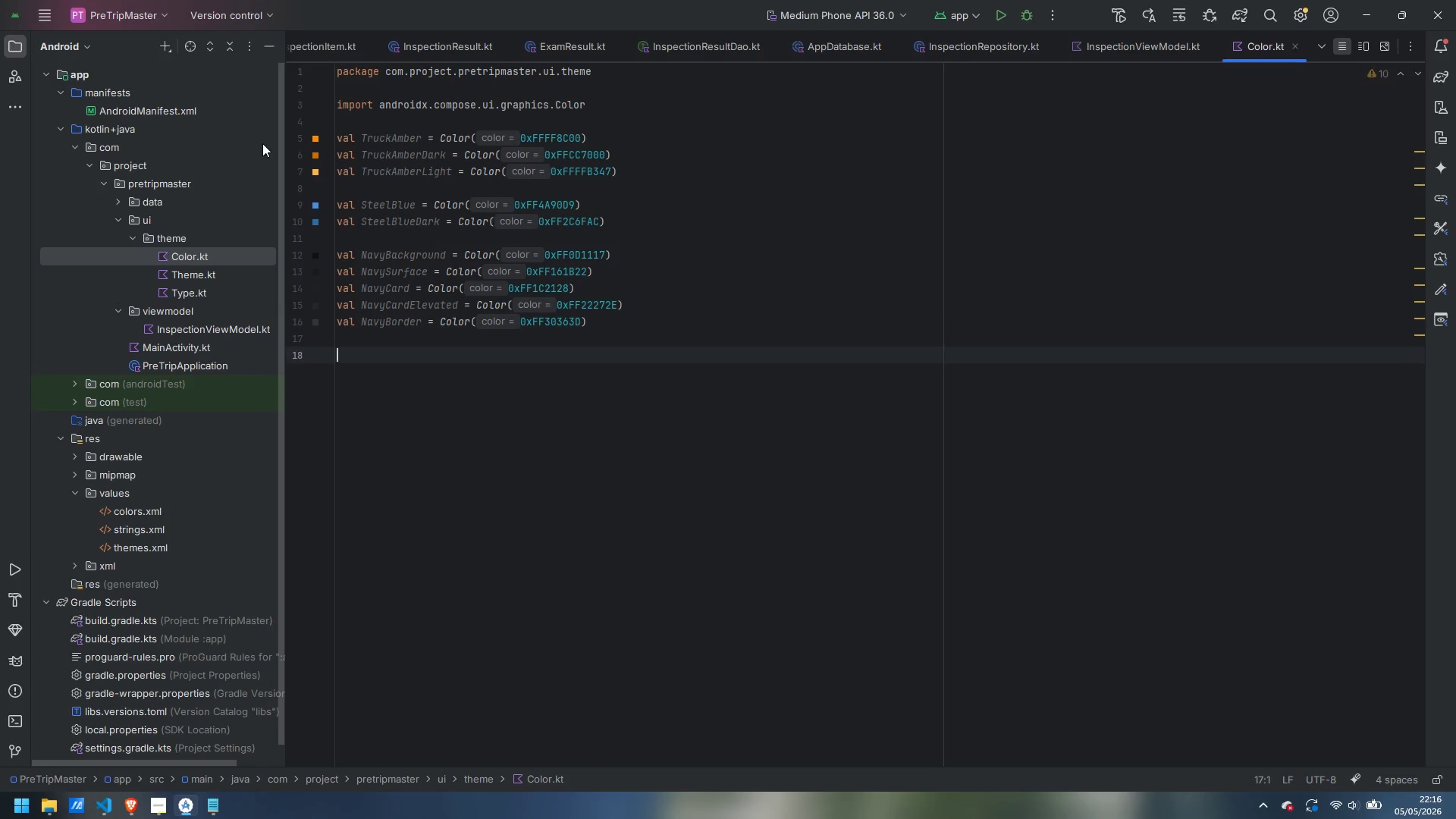 
key(Enter)
 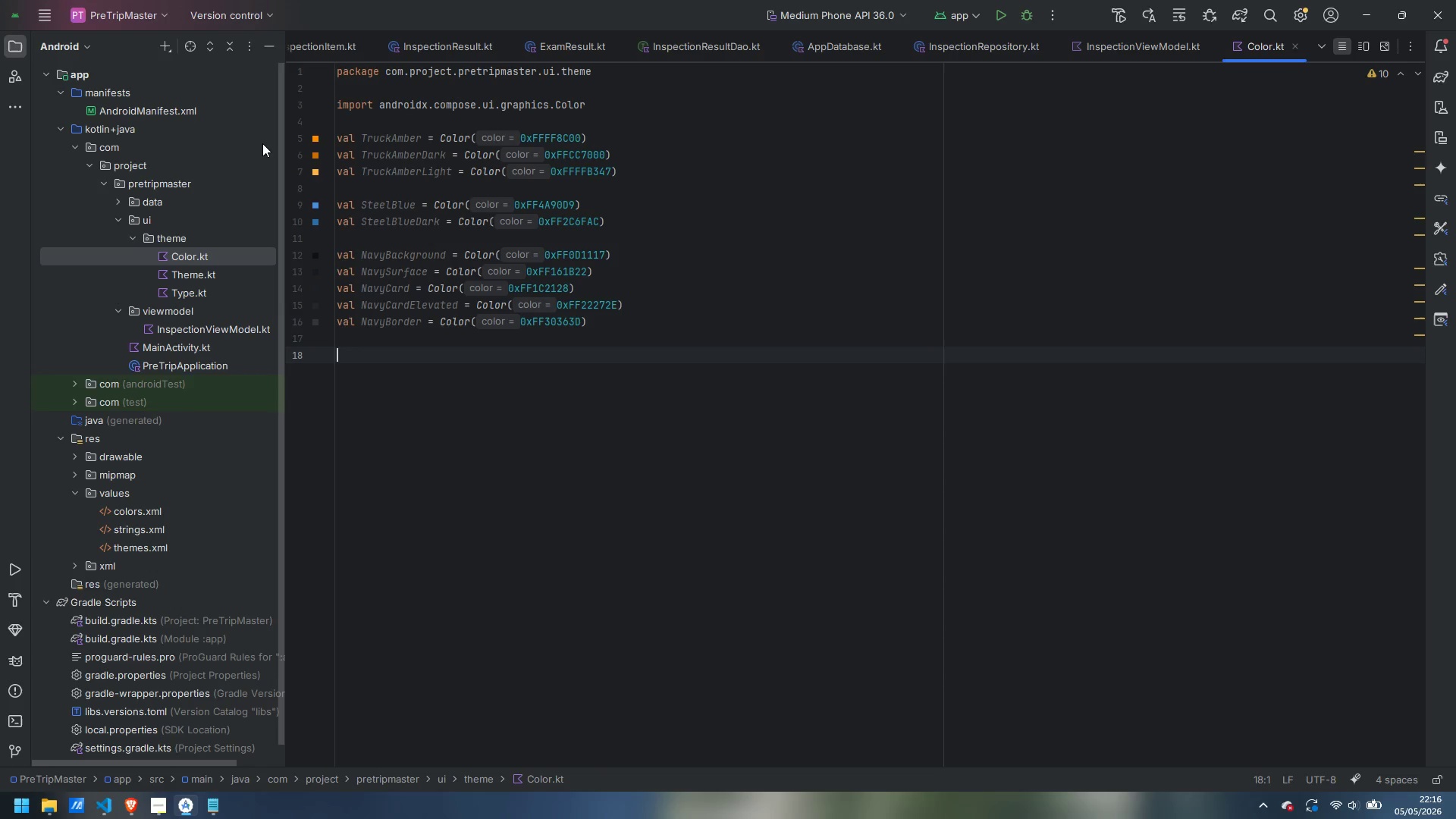 
type(val Crutuca)
 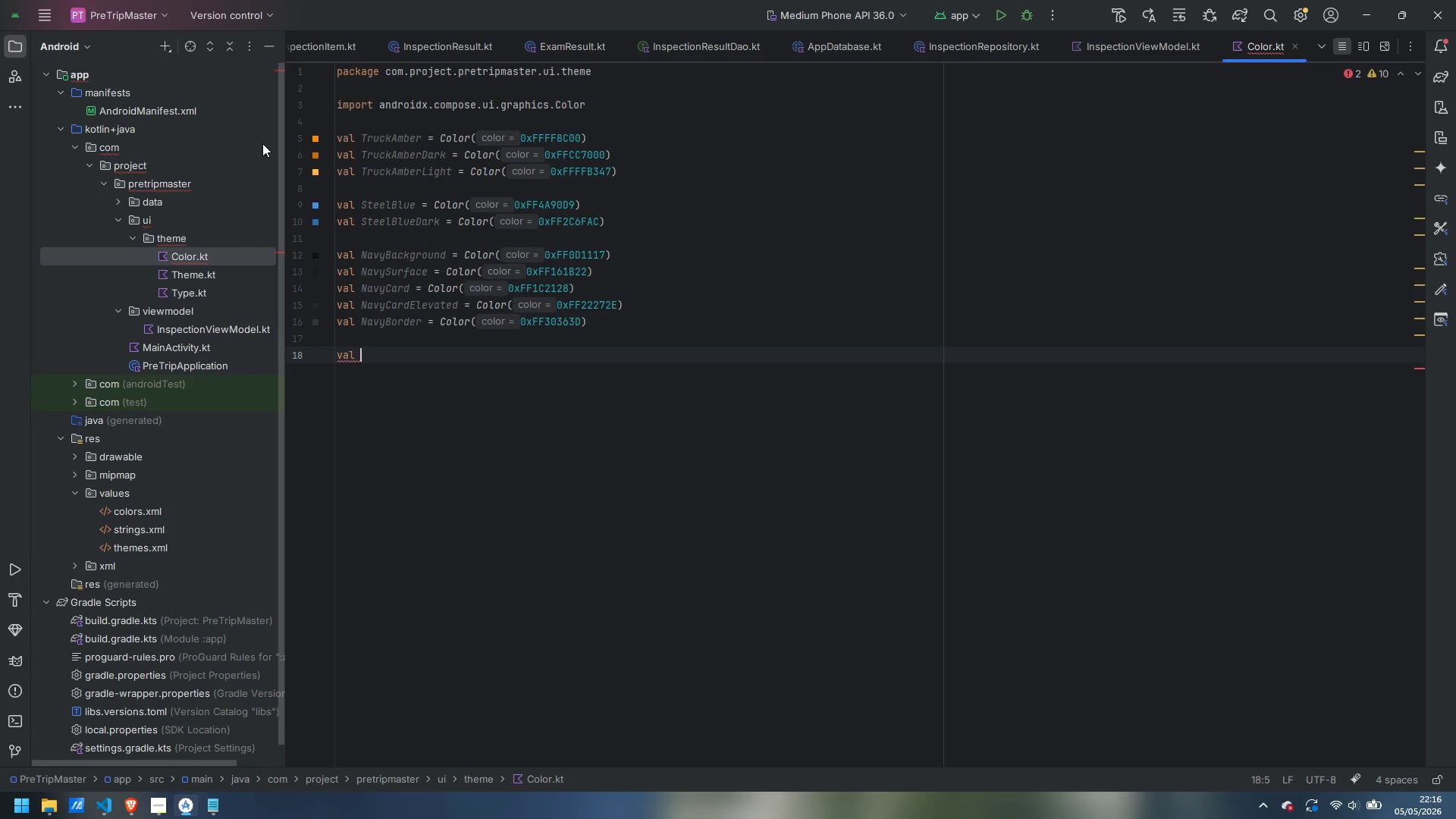 
 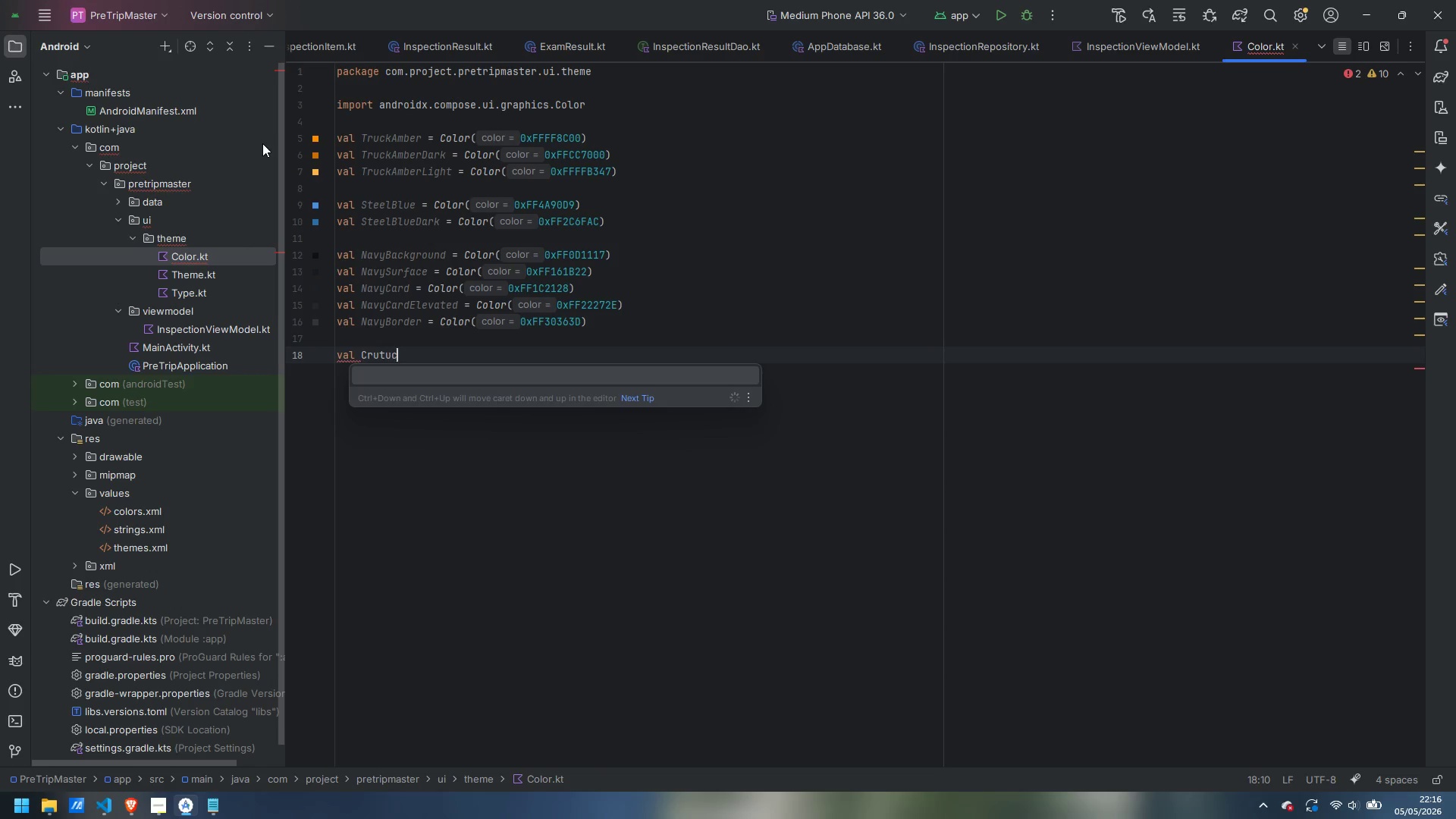 
key(Control+ControlLeft)
 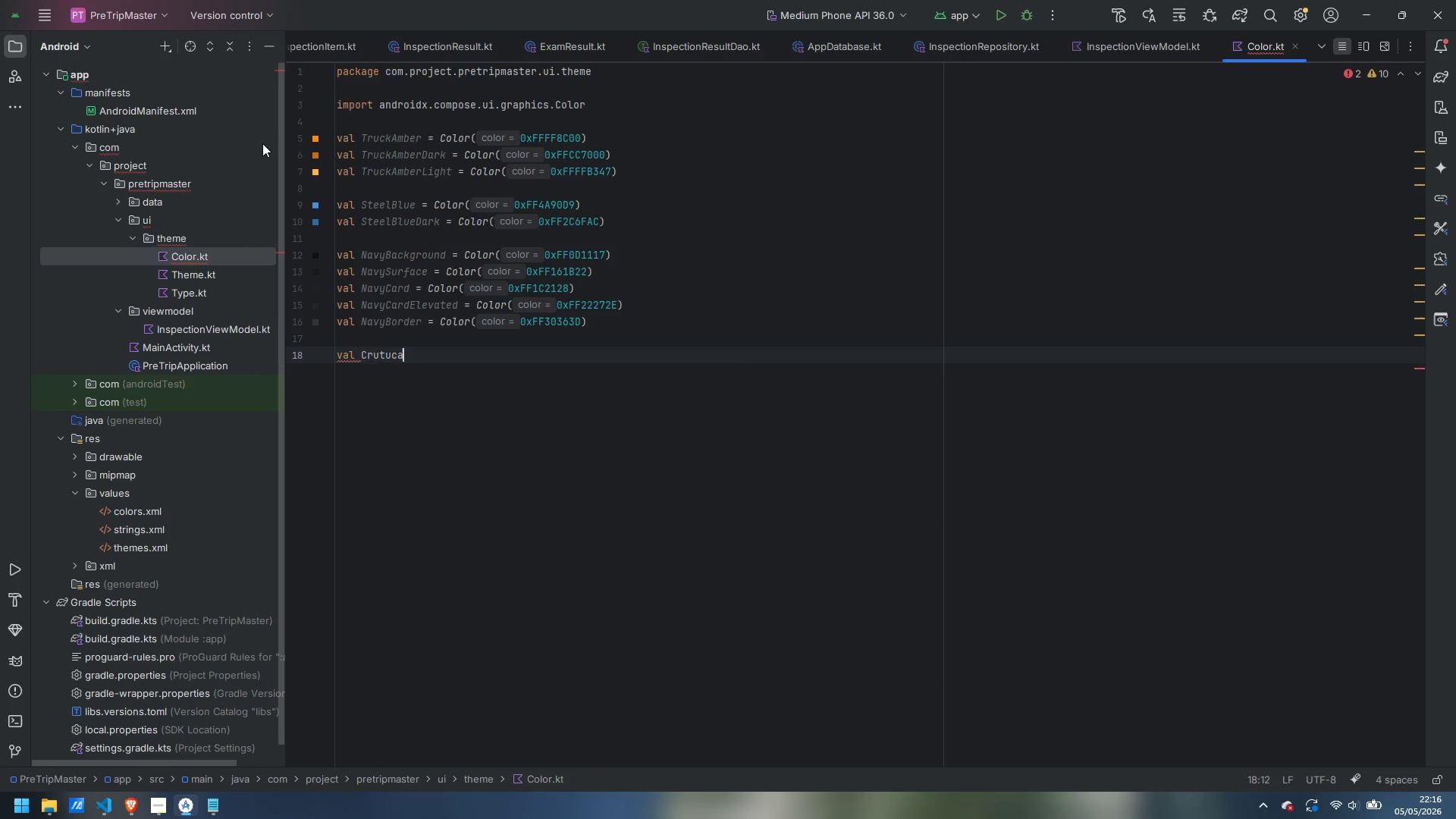 
key(Control+Backspace)
 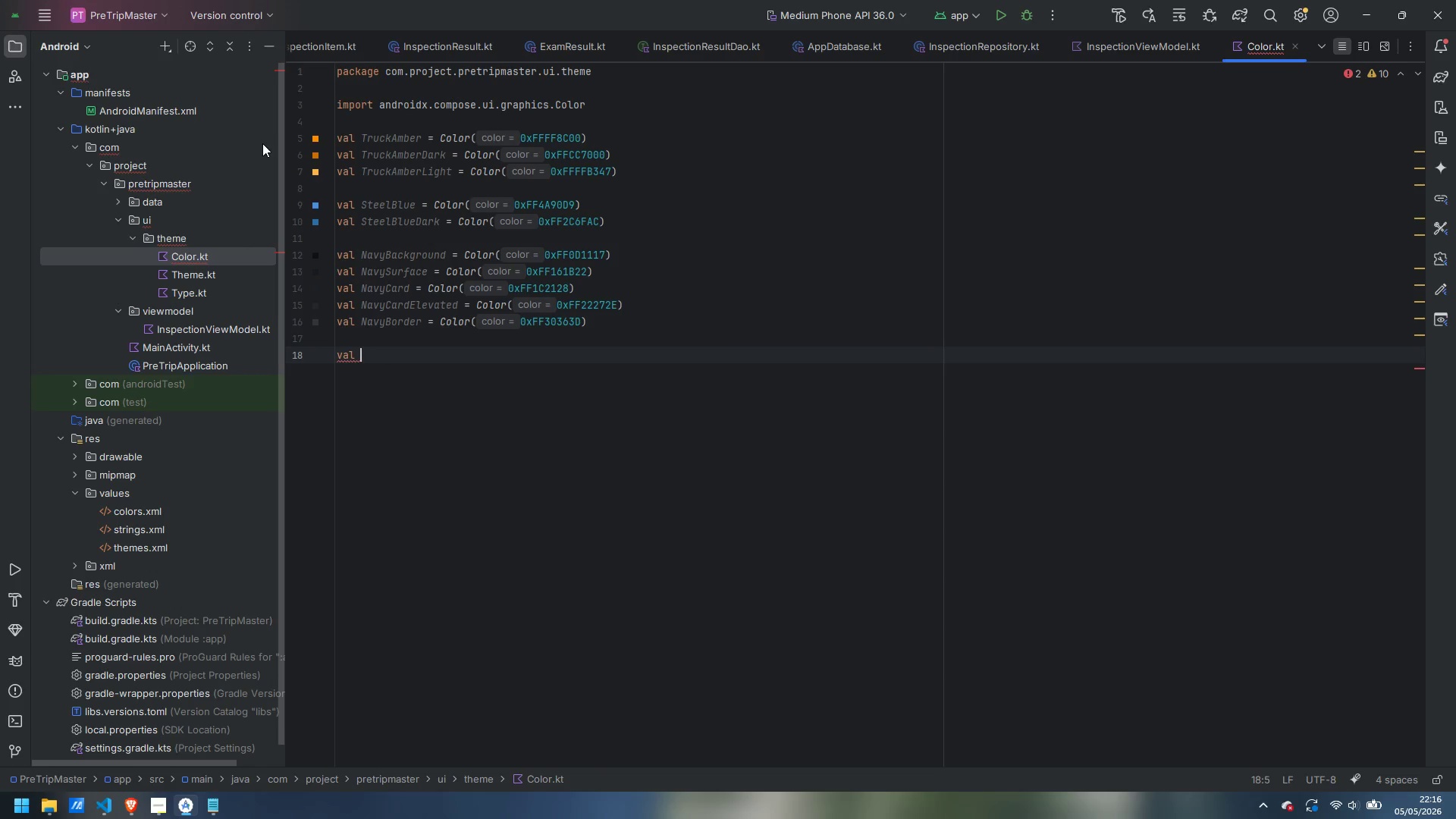 
type(CriticalRed = Color(0xFFFFF)
key(Backspace)
type(3B30)
 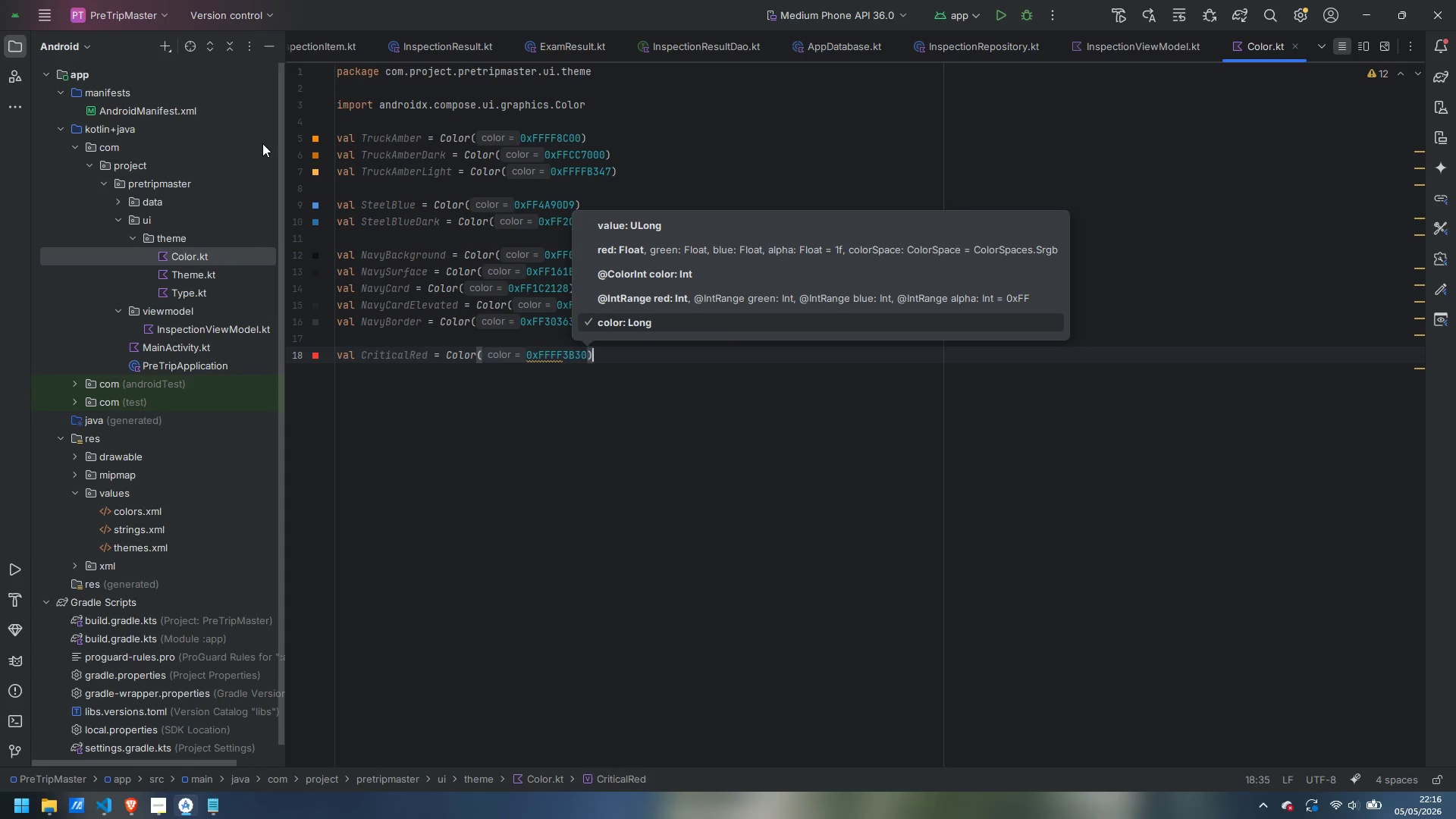 
 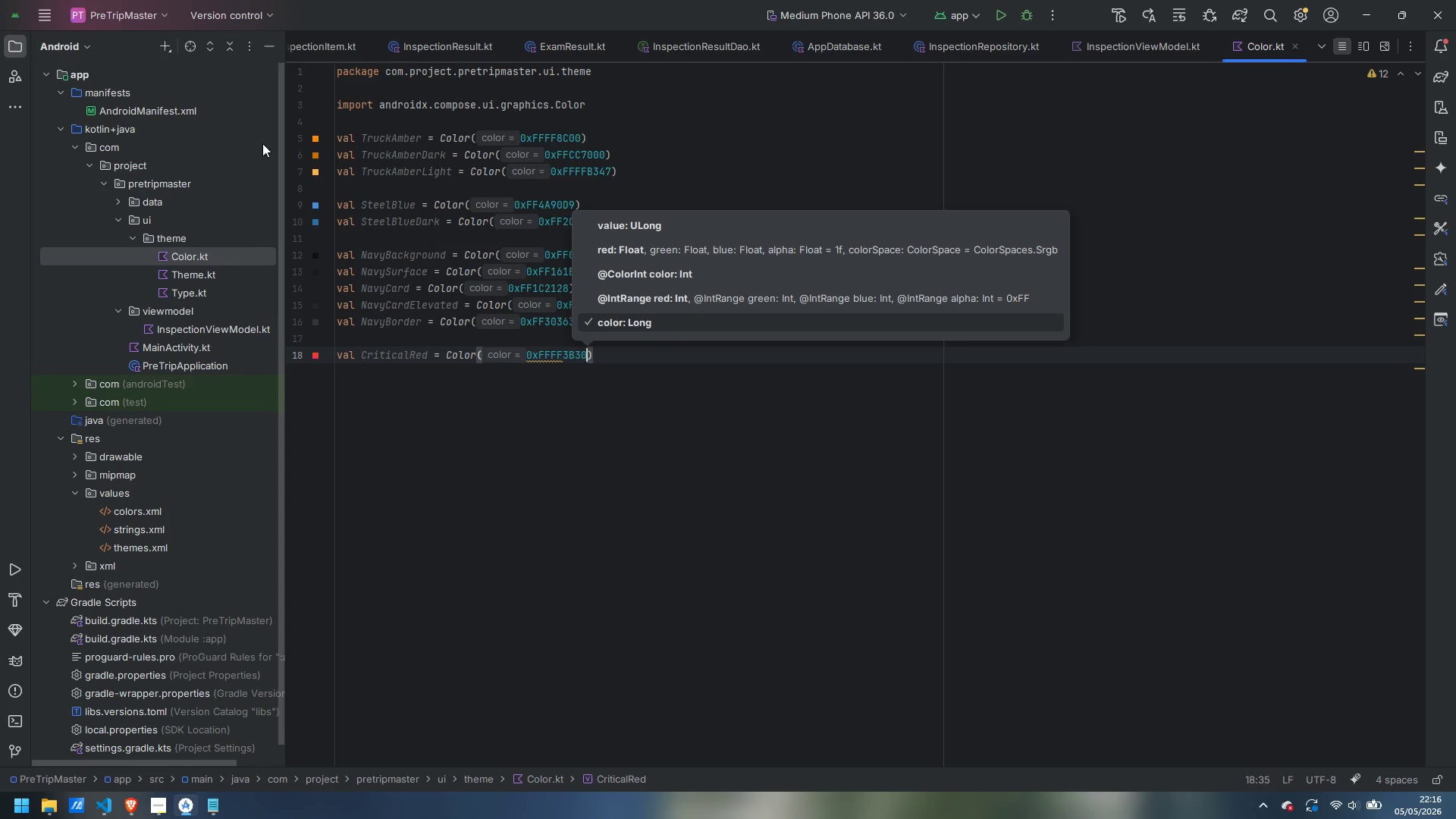 
key(ArrowRight)
 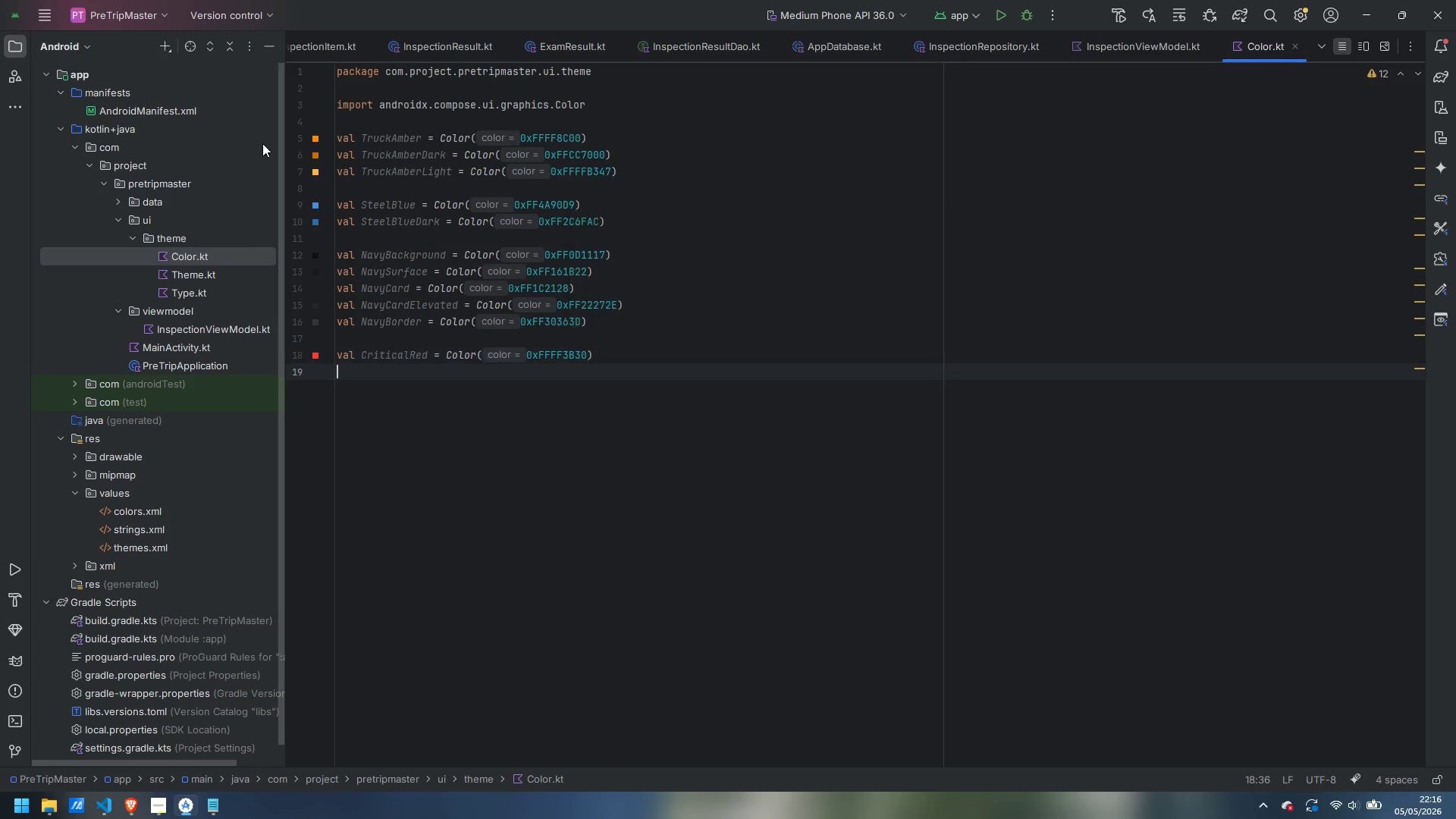 
key(Enter)
 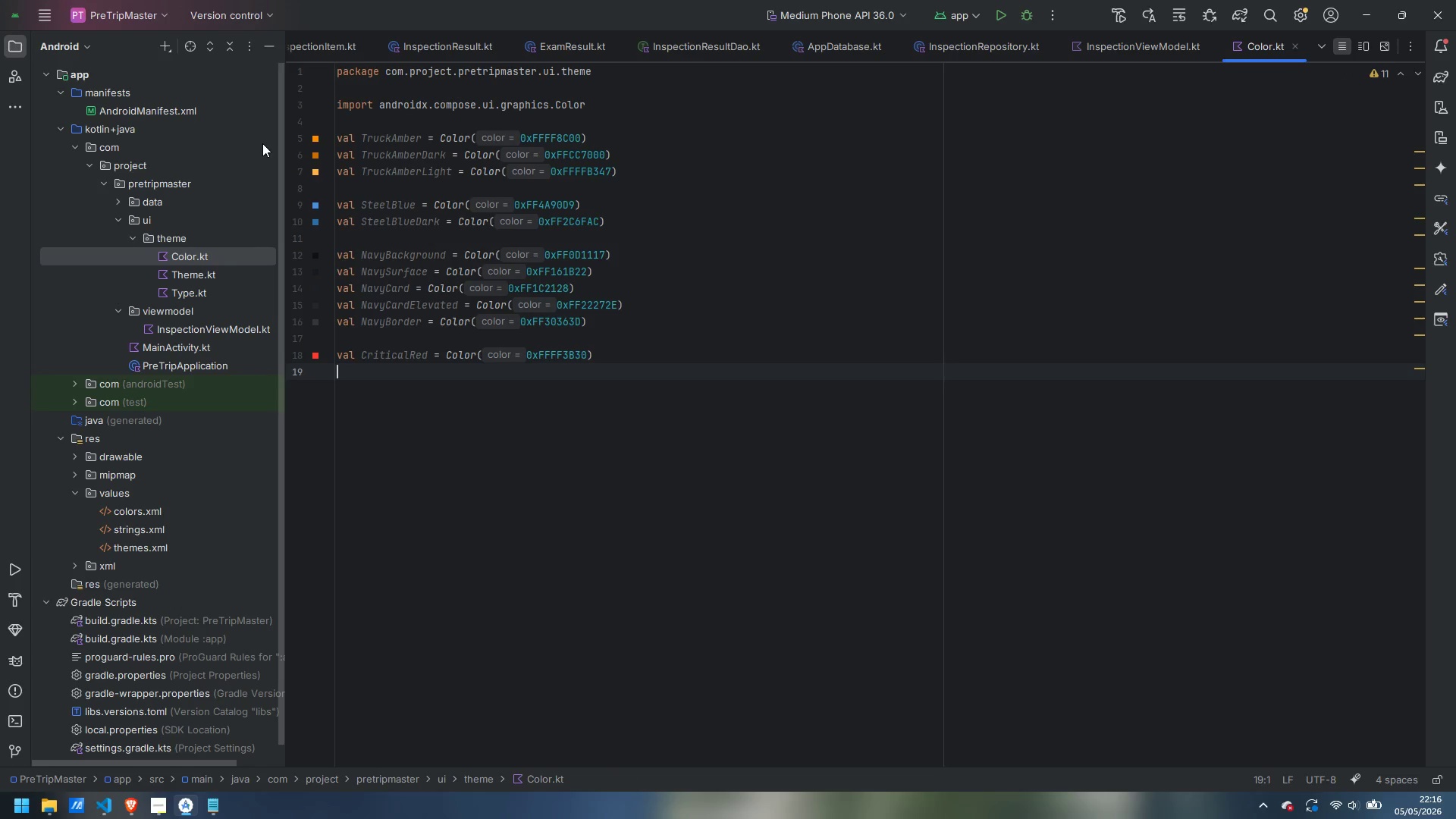 
type(val Critical )
key(Backspace)
type(RedLigf)
key(Backspace)
type(ht = Color(0xFFFF6B61)
 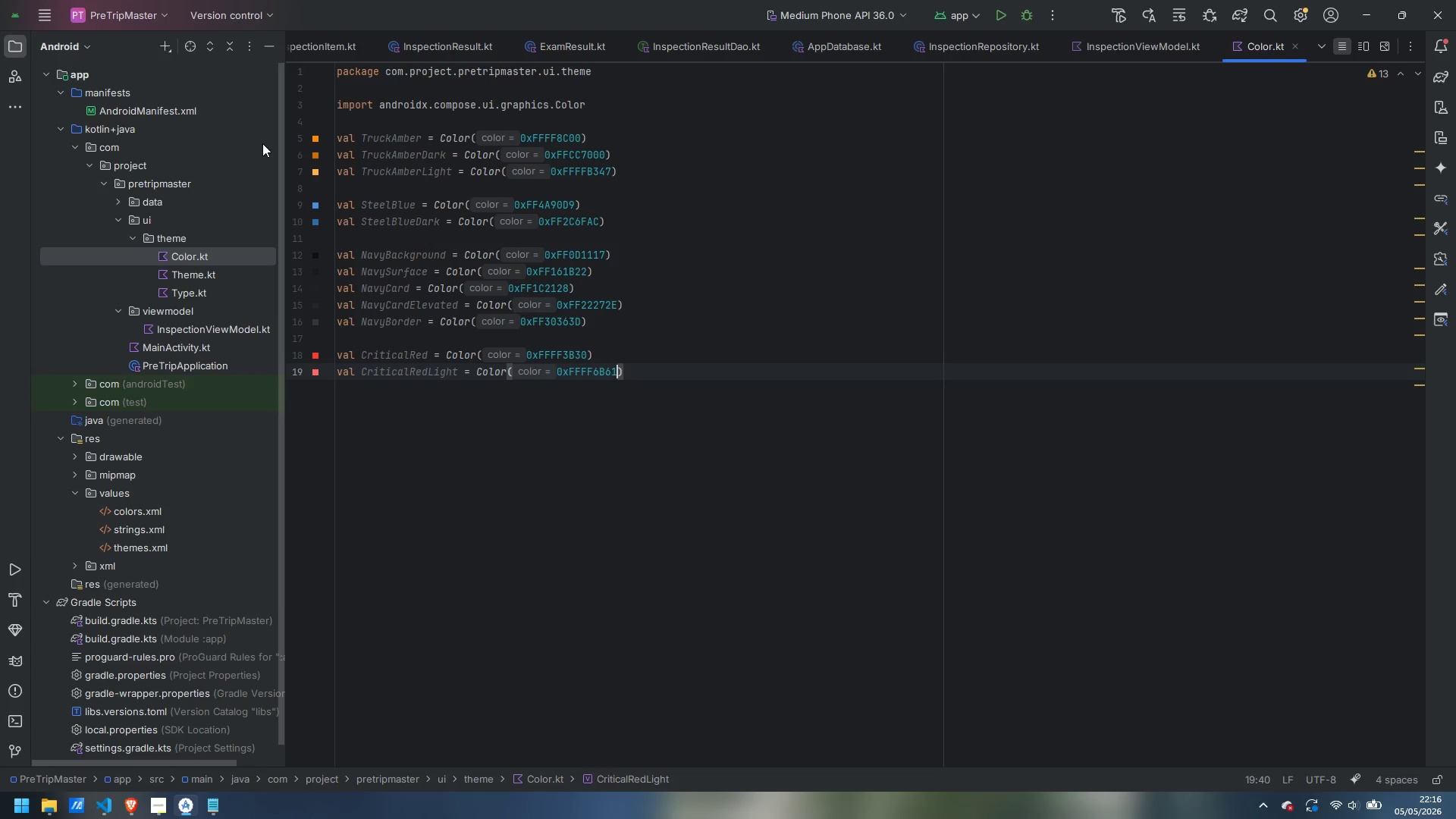 
key(ArrowRight)
 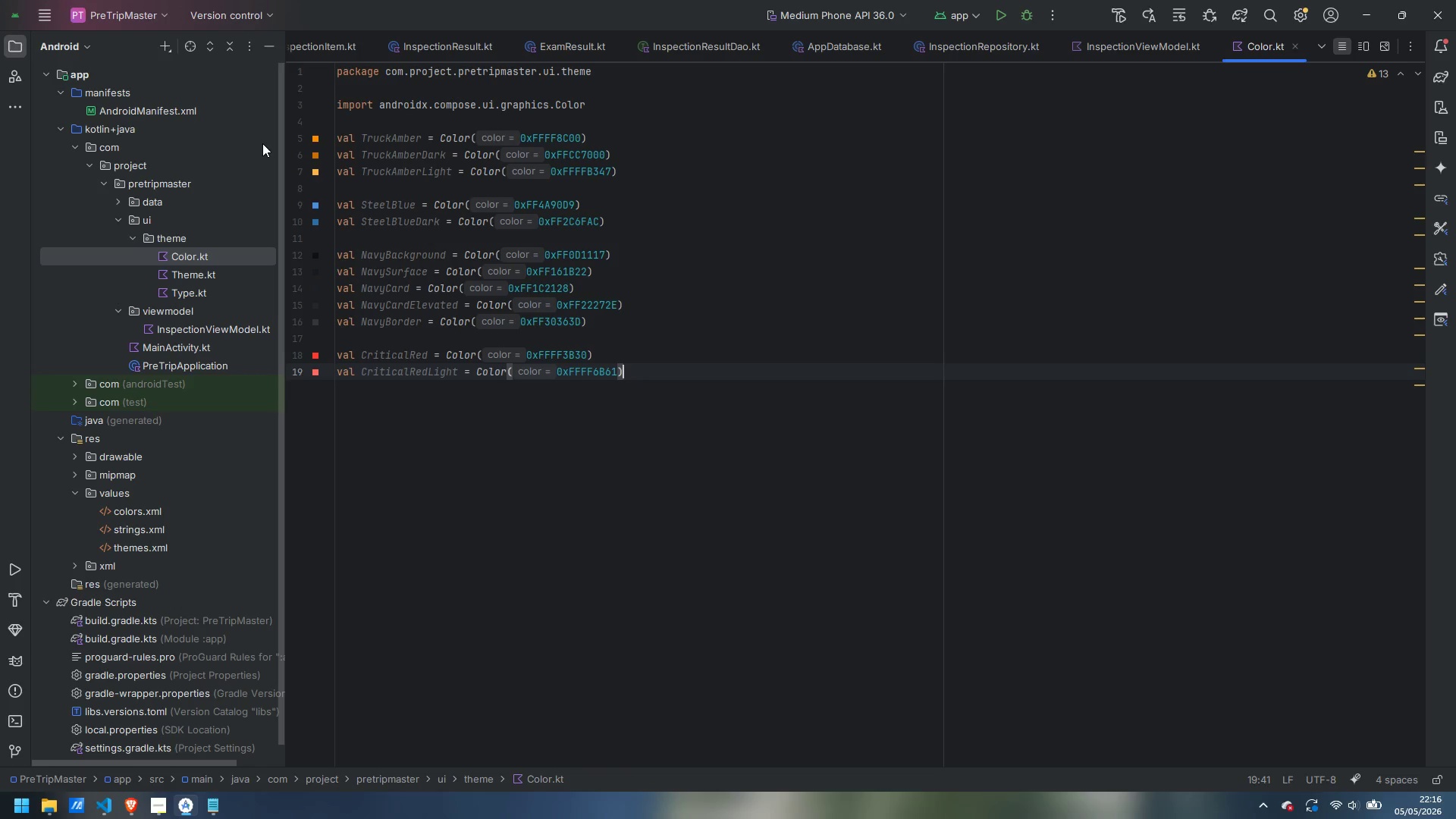 
key(Enter)
 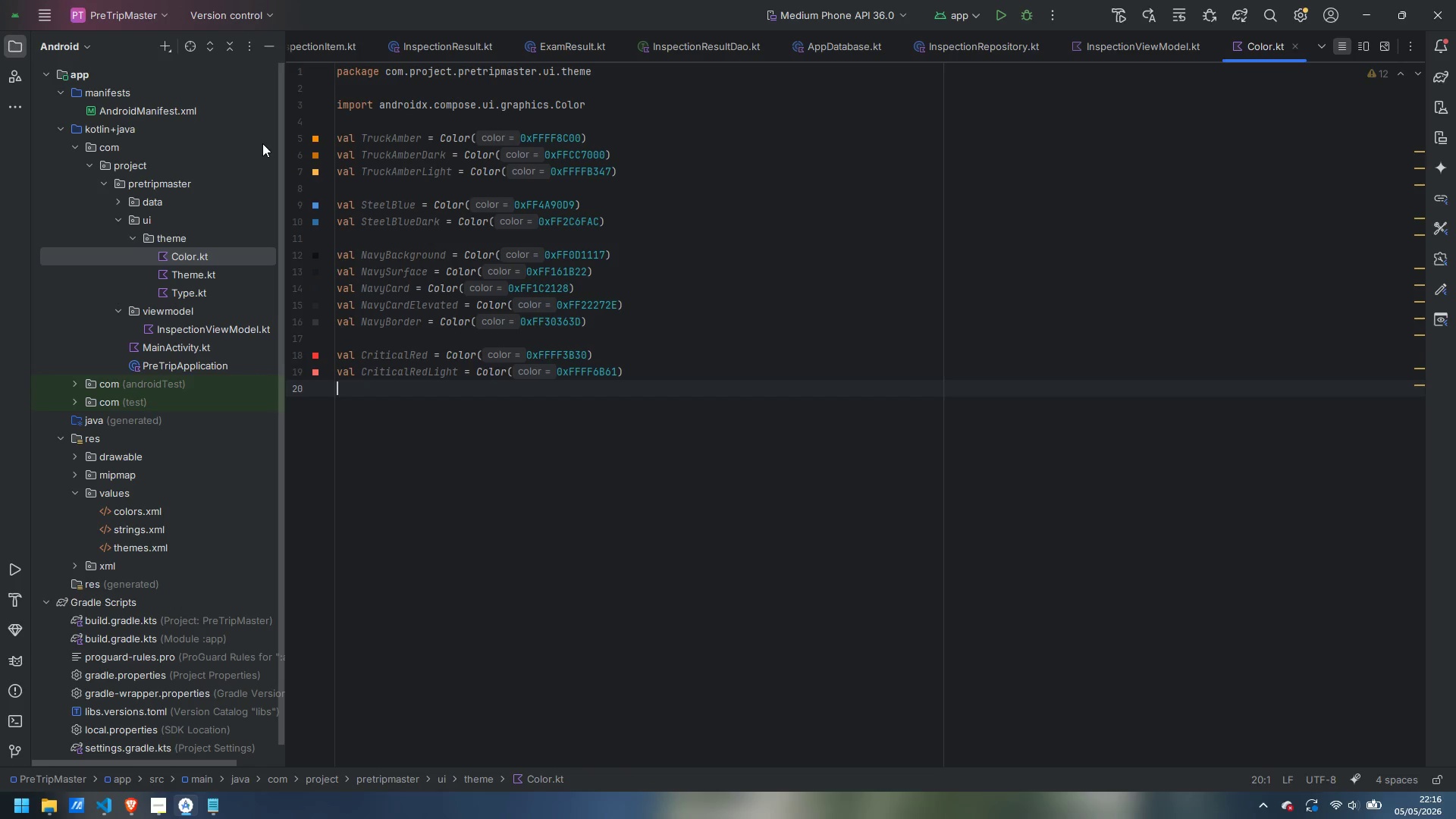 
type(val SuccessGreen = Color(0xFF30D158)
 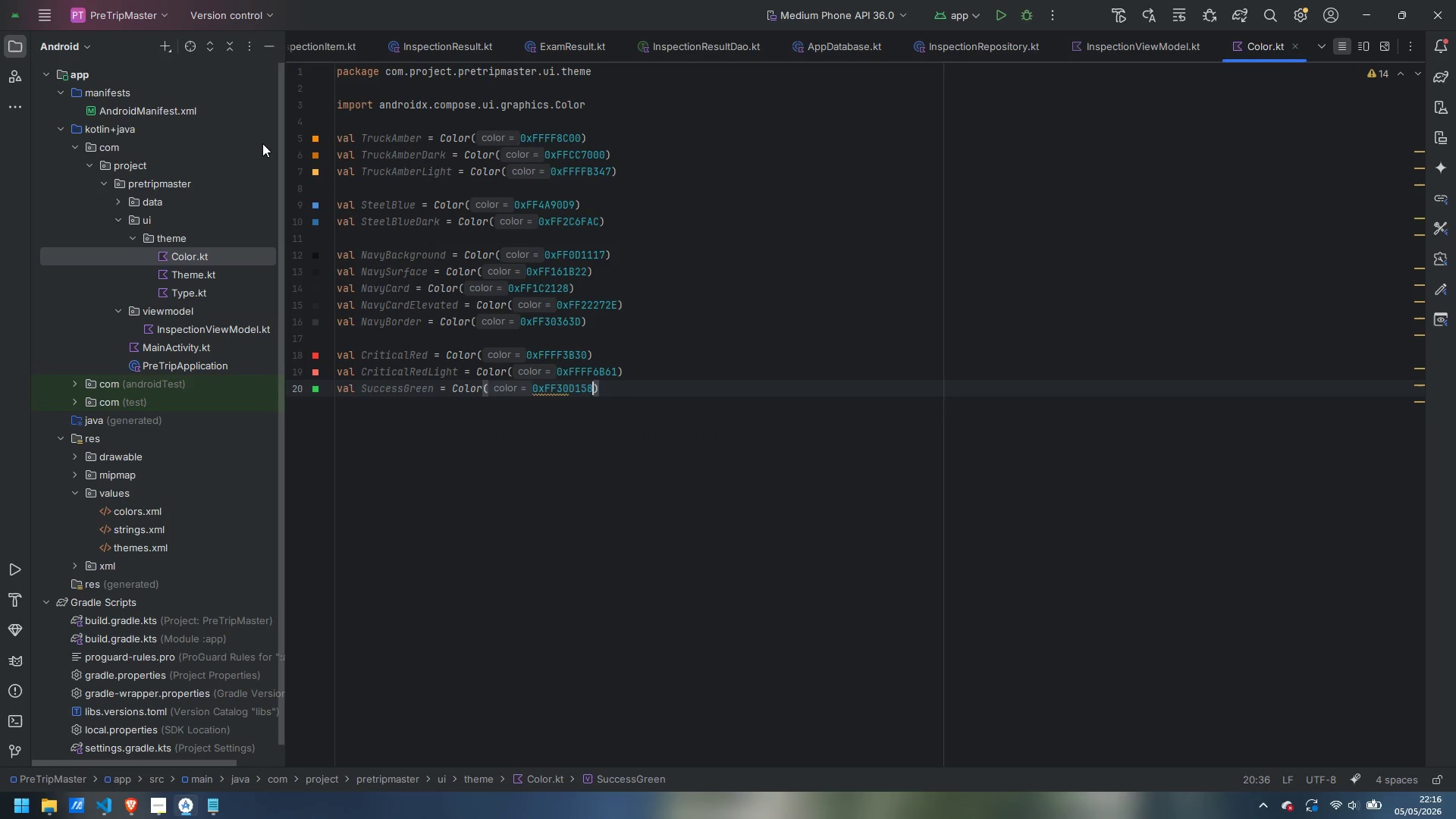 
key(ArrowRight)
 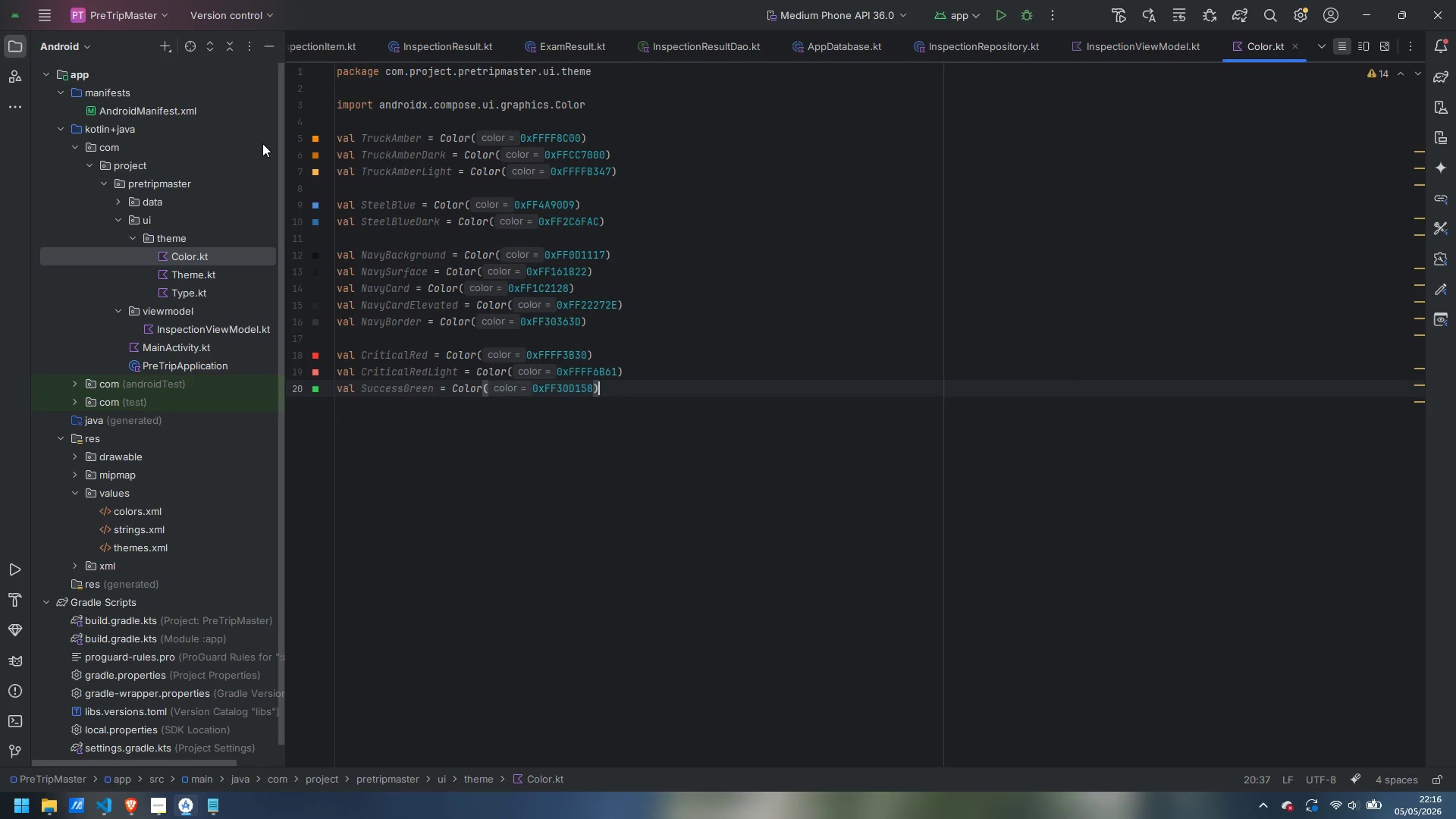 
key(Enter)
 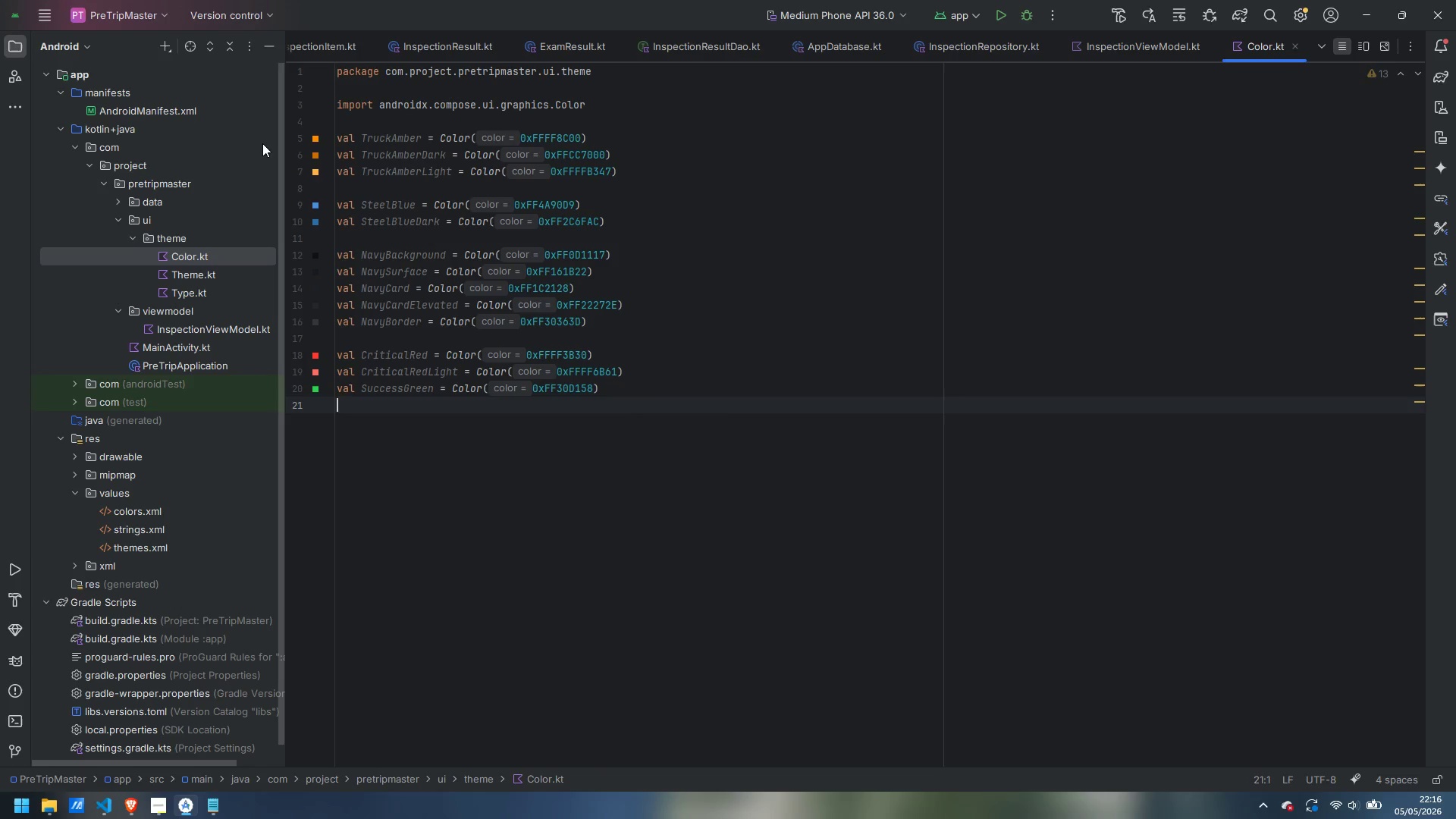 
type(val SuccessGreenLight = Color(0xFF5AE07A)
 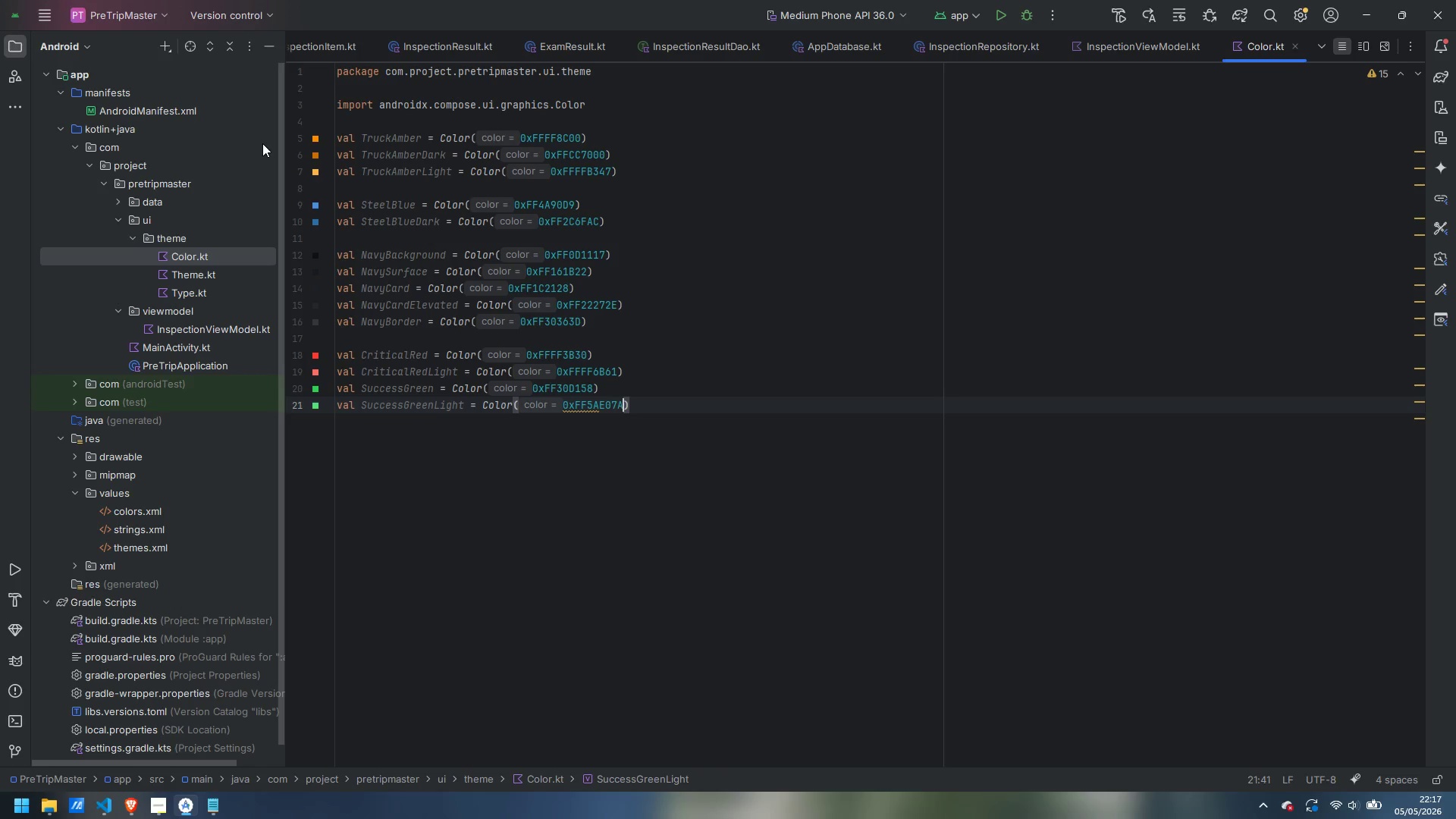 
key(ArrowRight)
 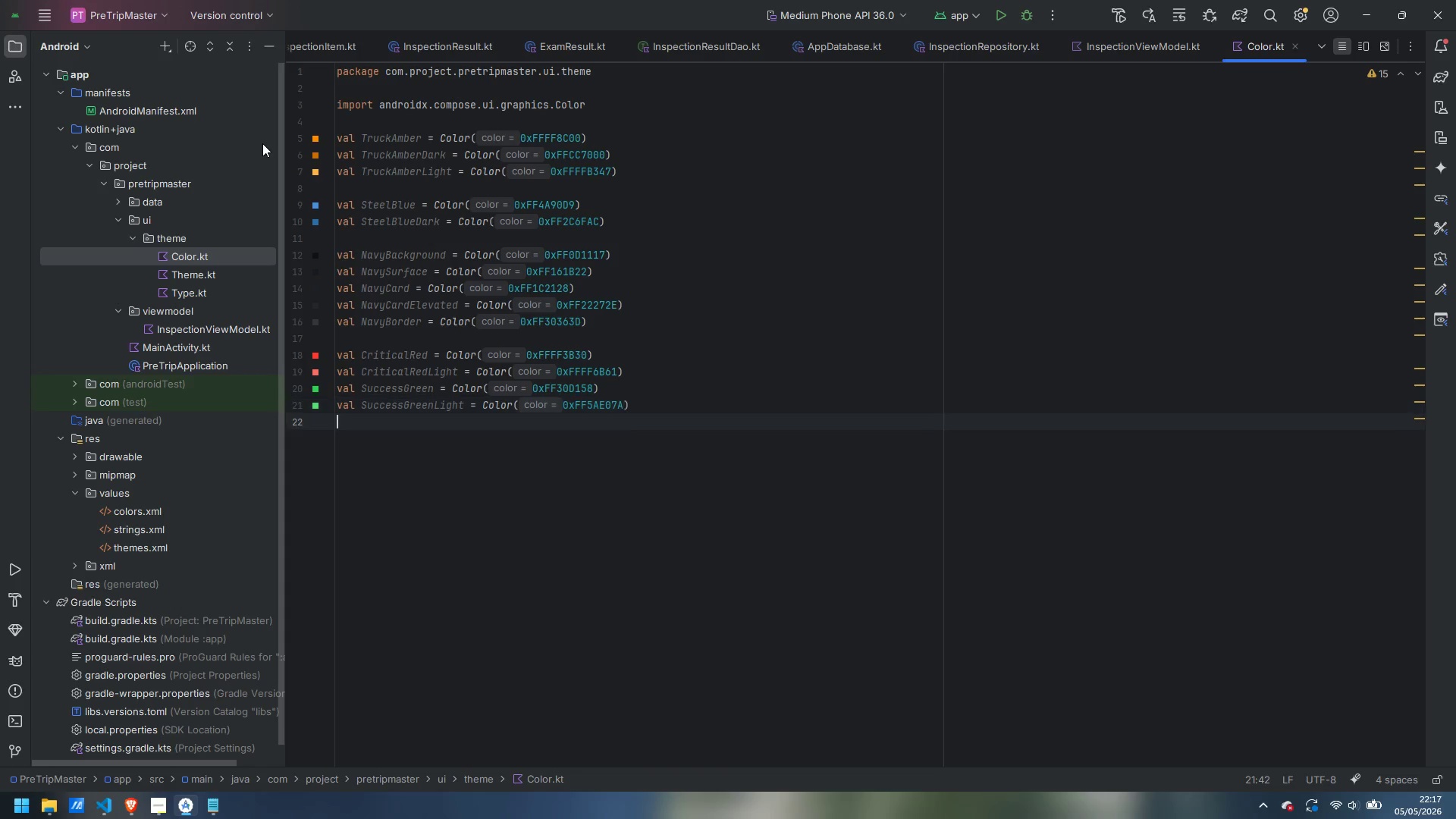 
key(Enter)
 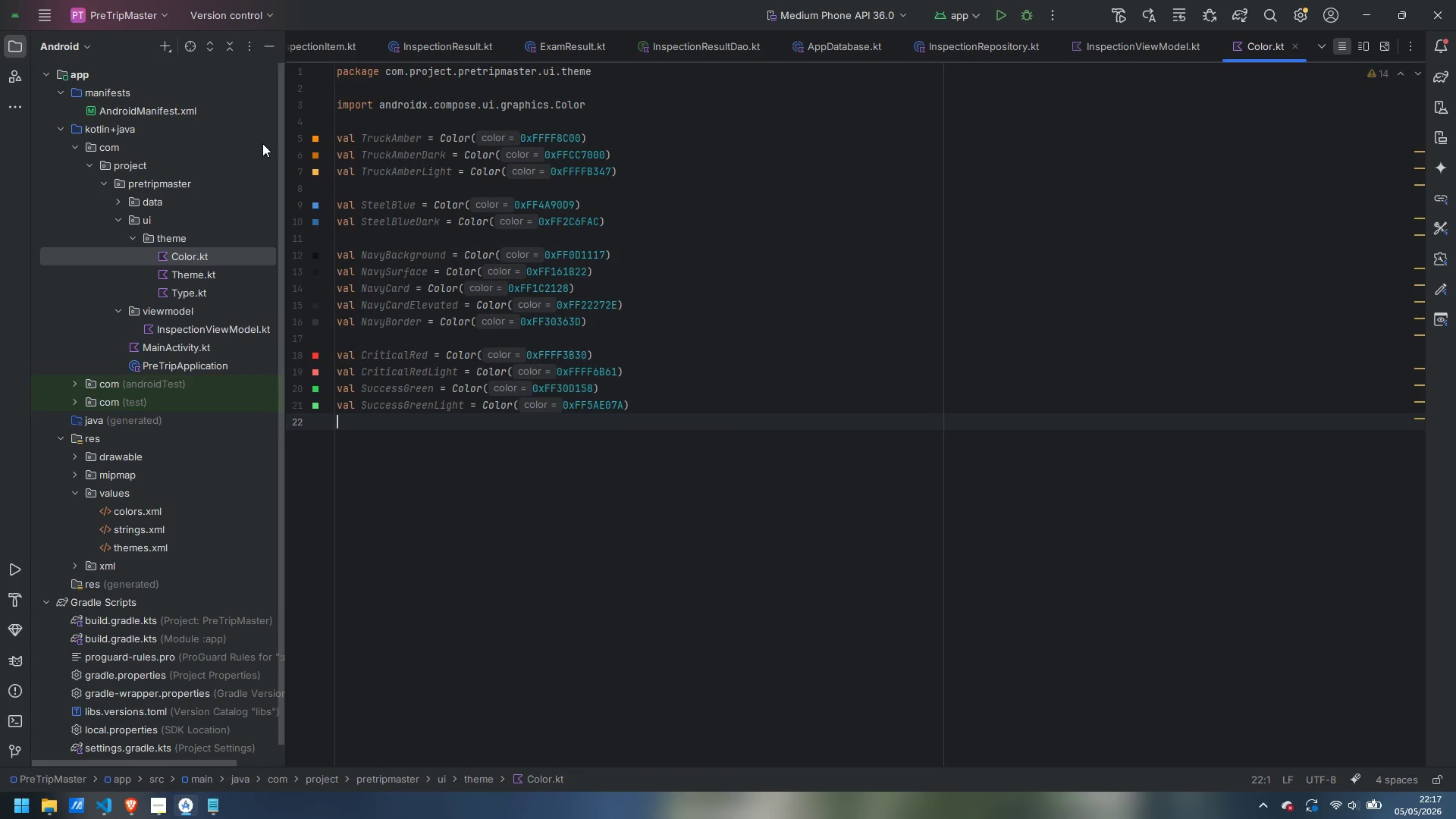 
type(val WarningYellow = Color(0xFFFFD6-)
key(Backspace)
type(0A)
 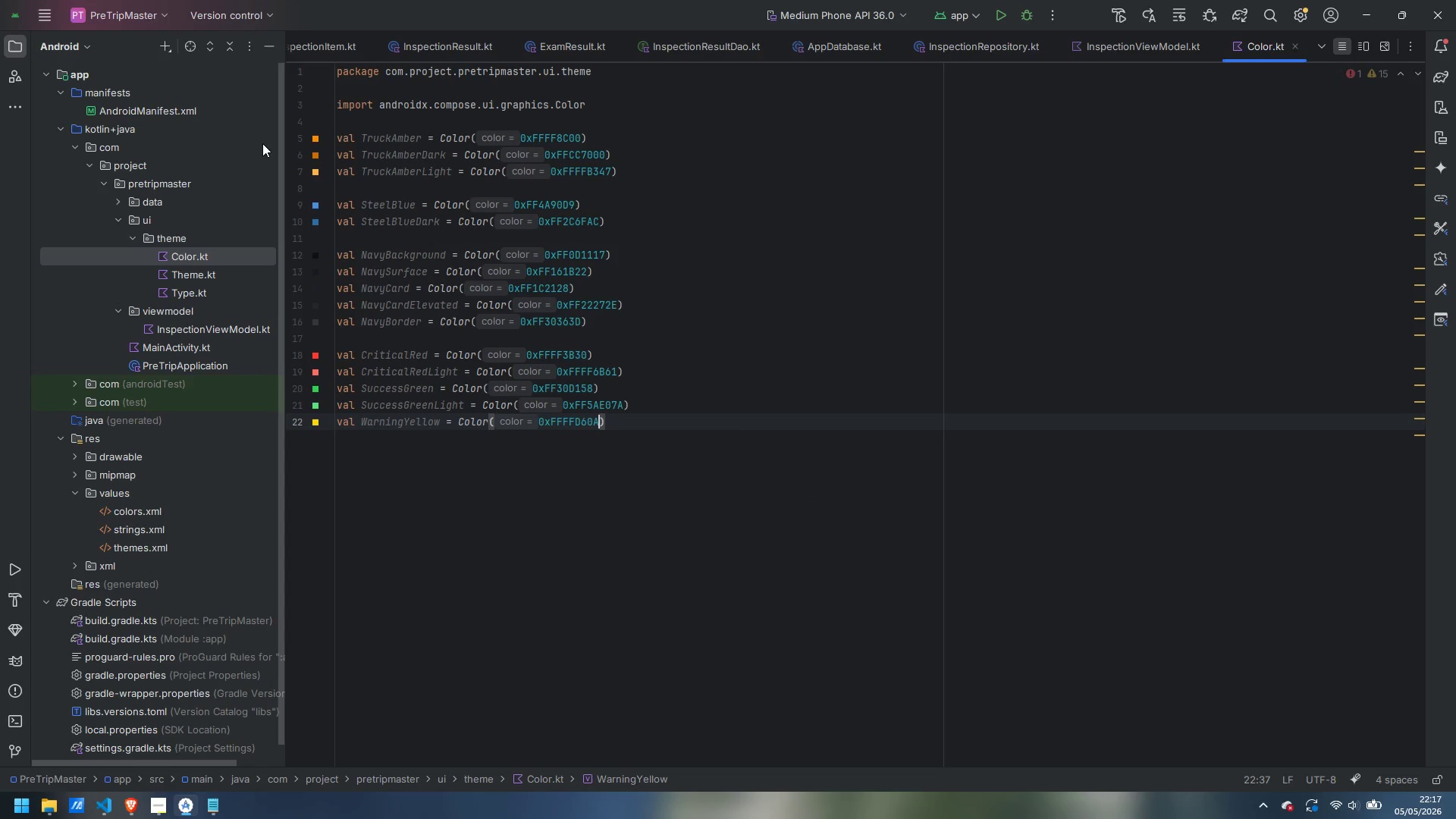 
key(ArrowRight)
 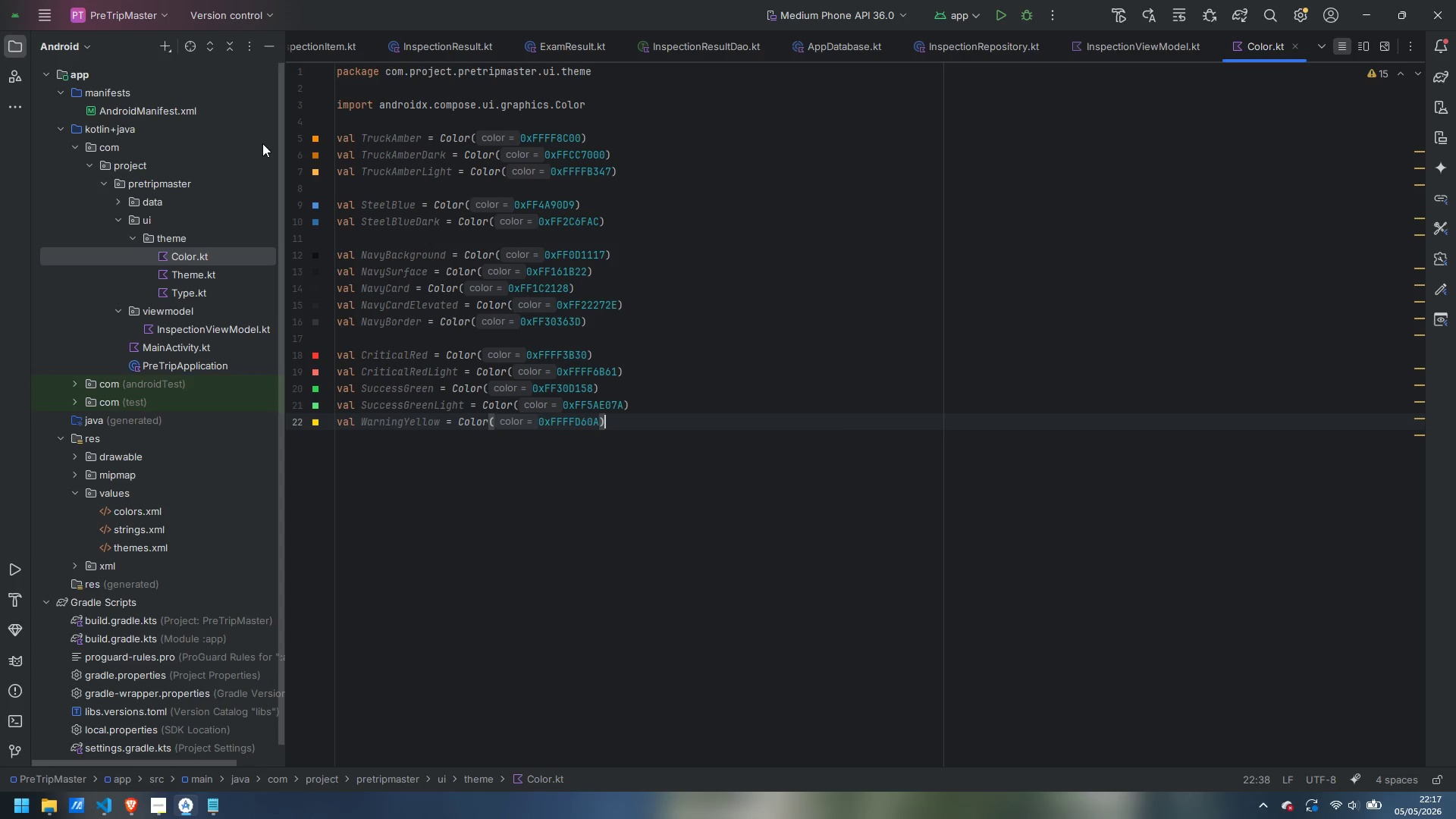 
key(Enter)
 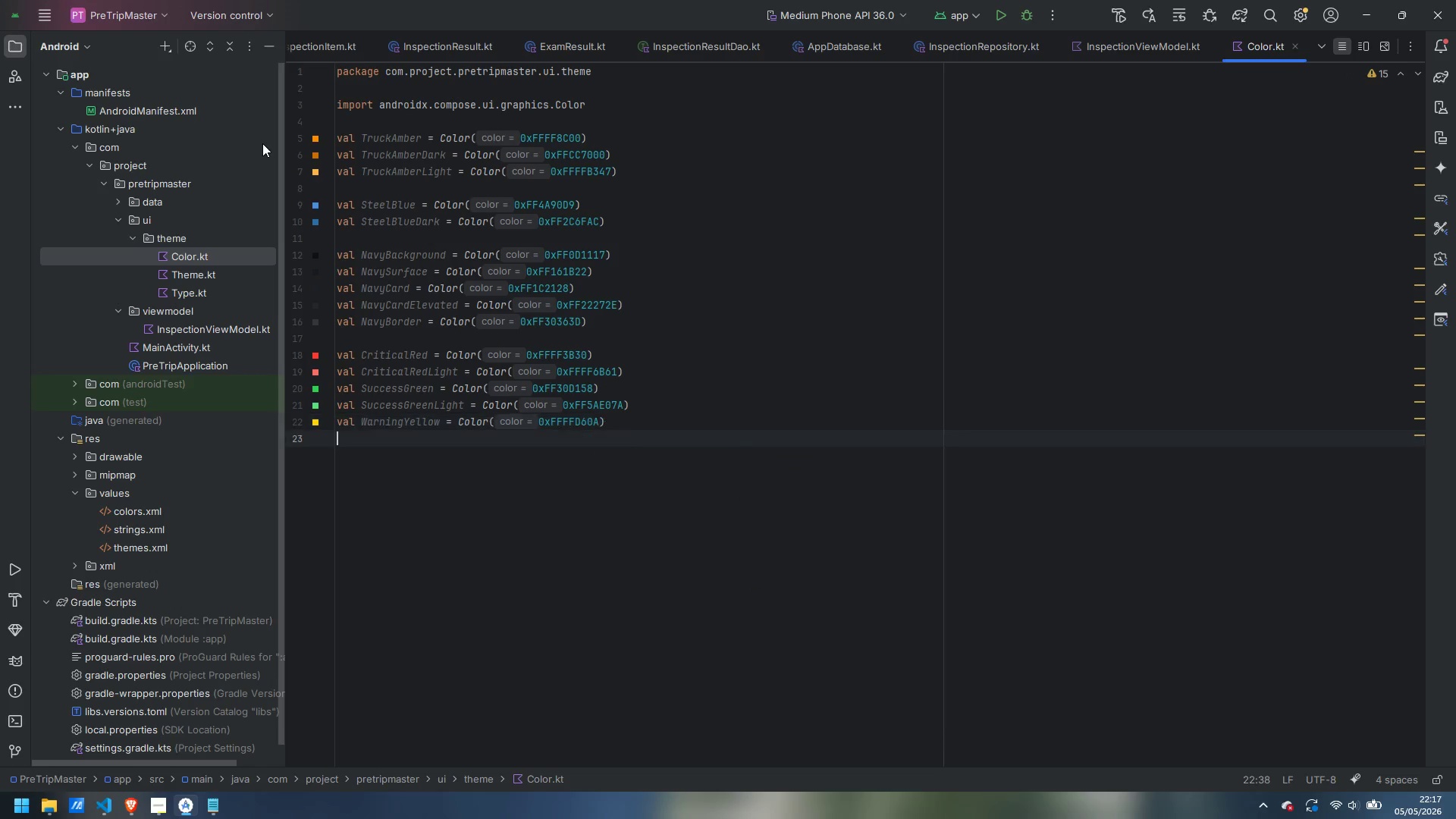 
key(Enter)
 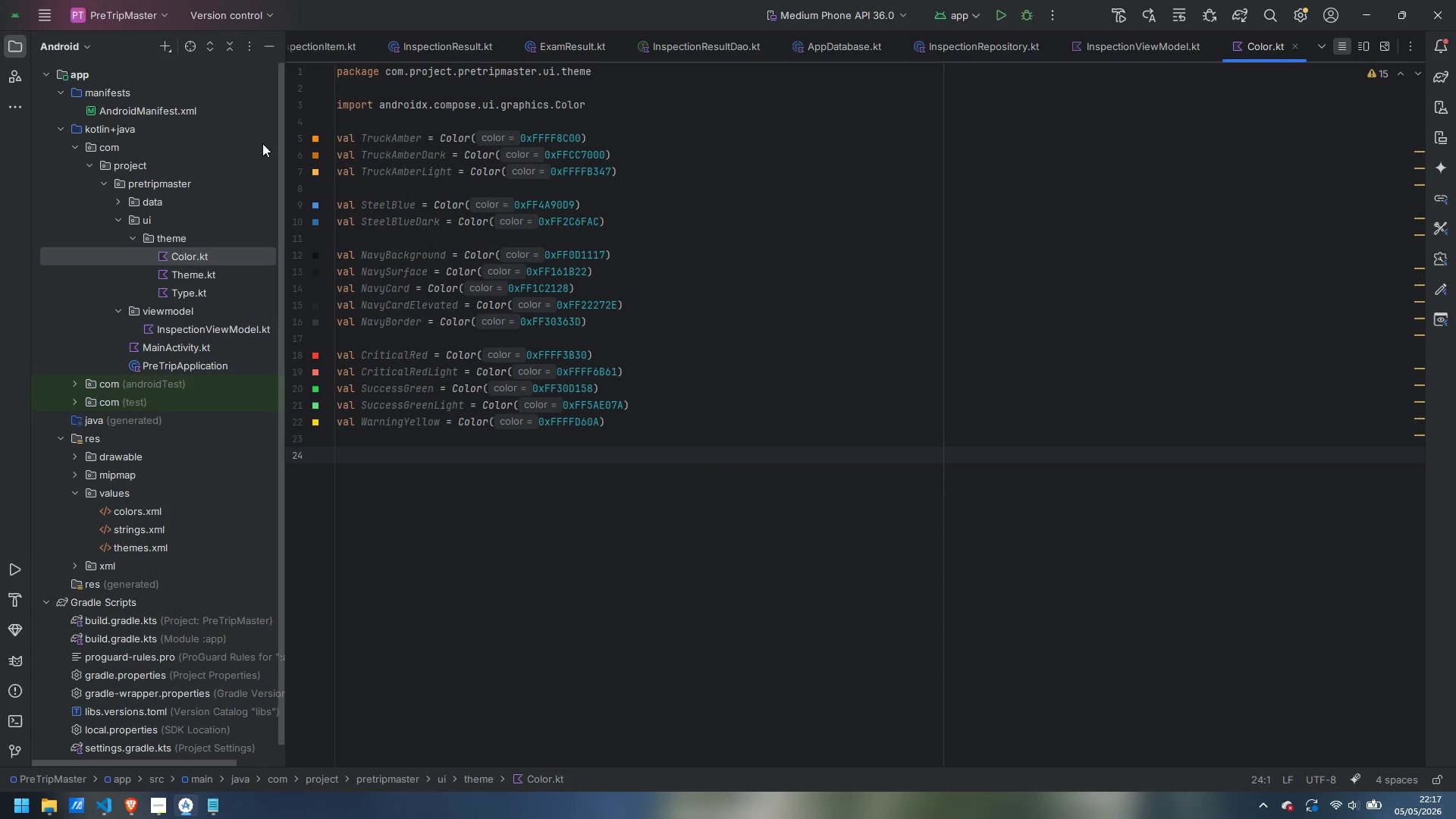 
type(val Tes)
key(Backspace)
type(xtPrimary = Color)
 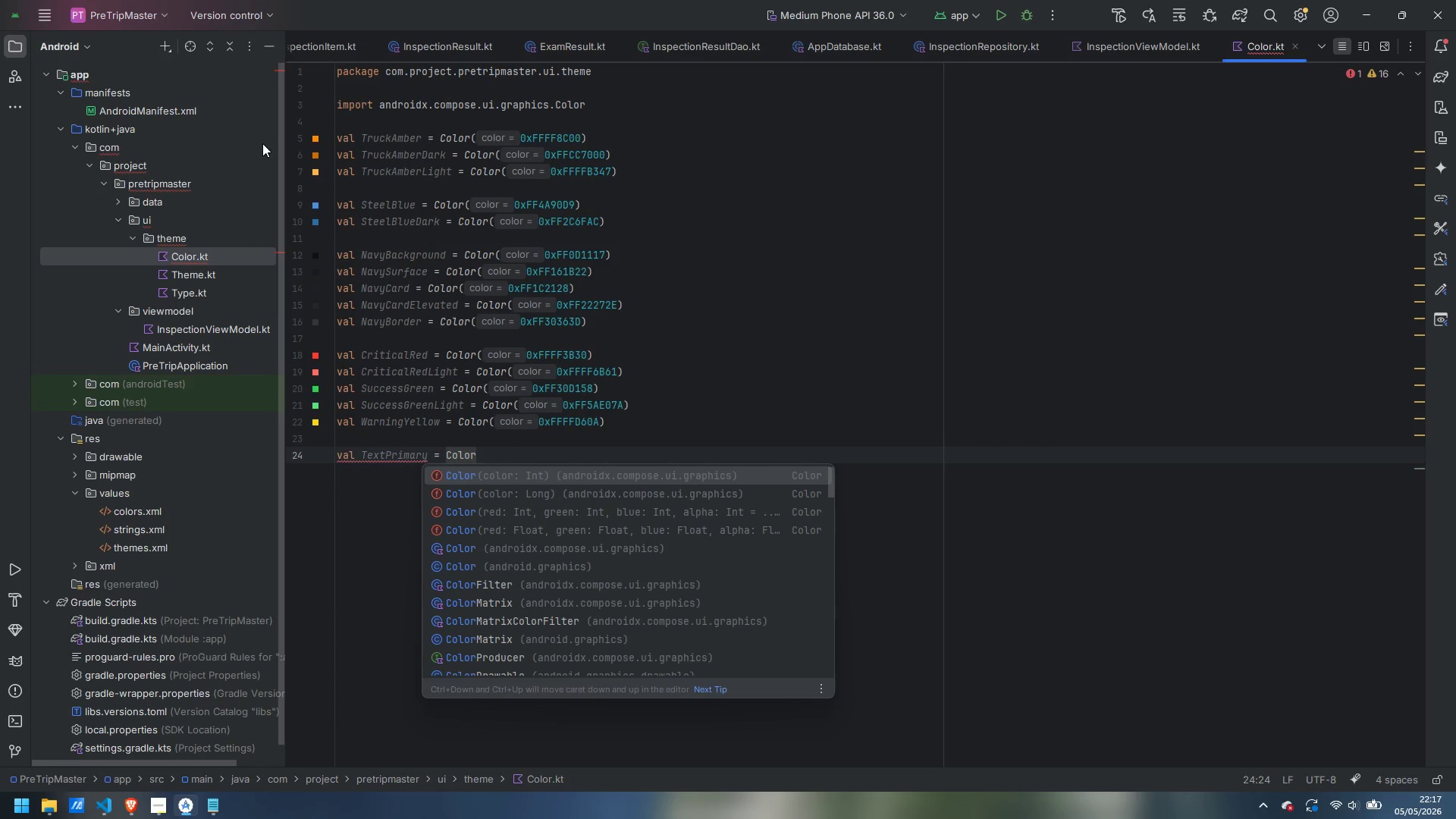 
key(Enter)
 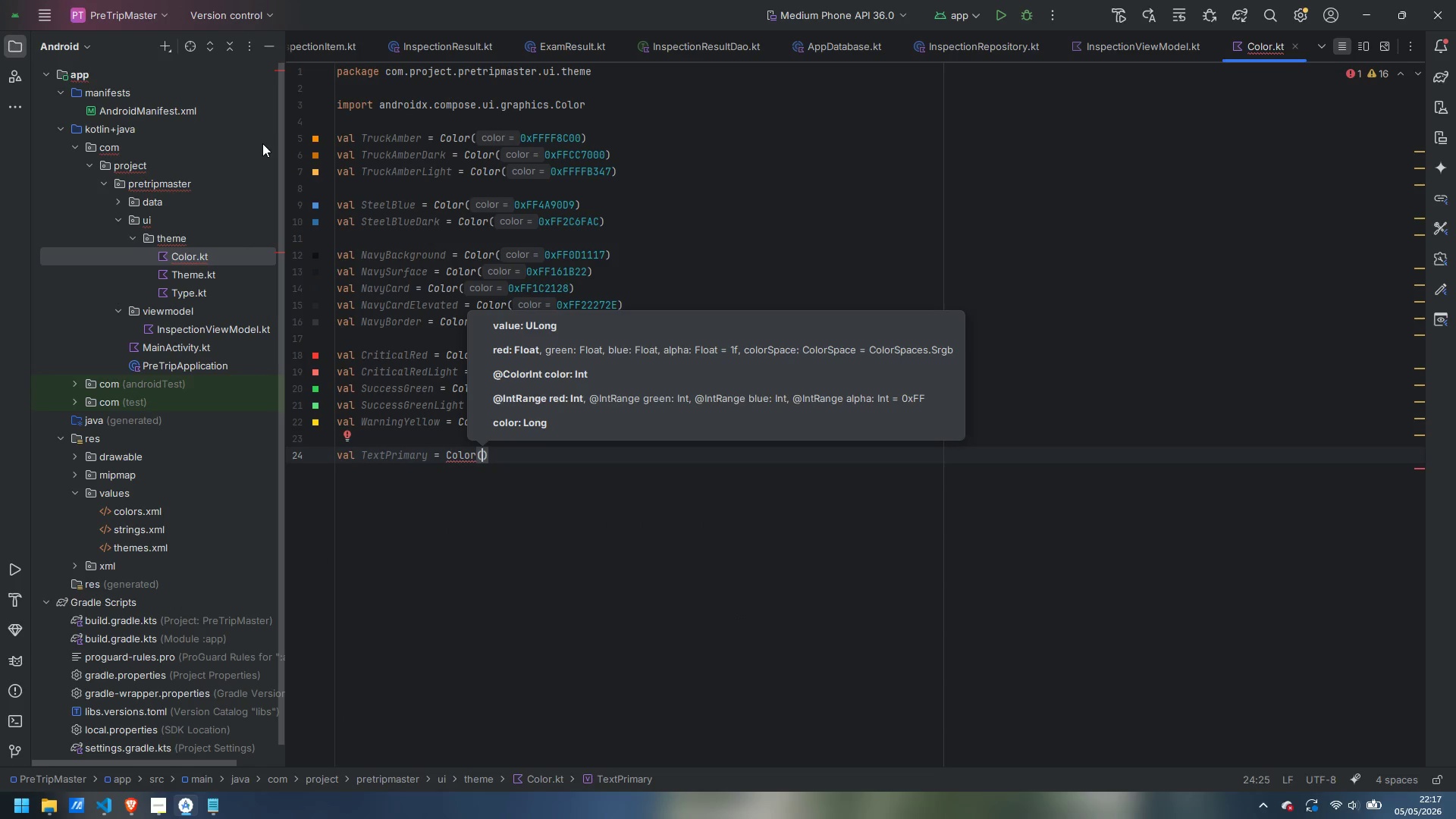 
type(0xFFE6EDF3)
 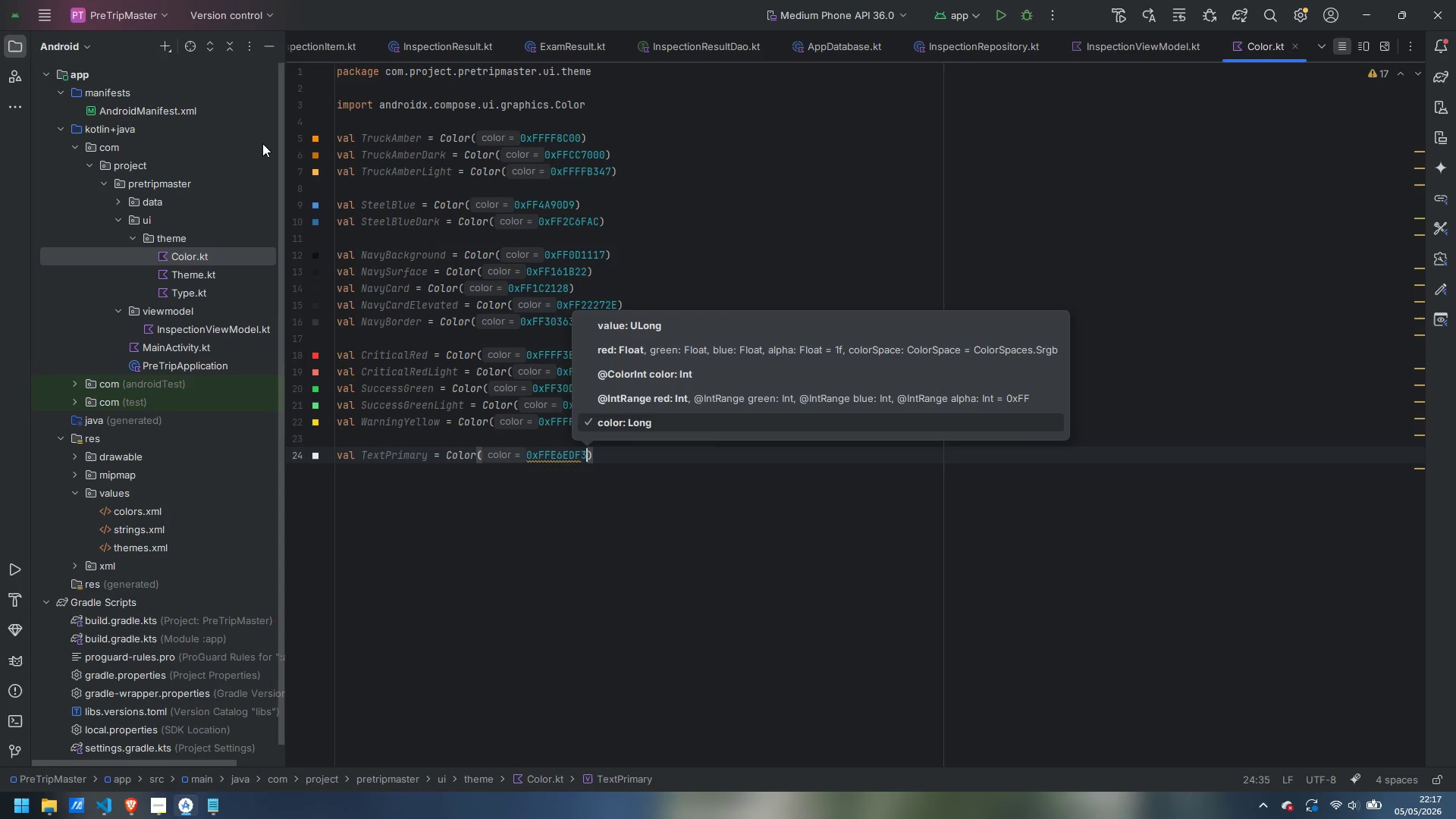 
key(ArrowRight)
 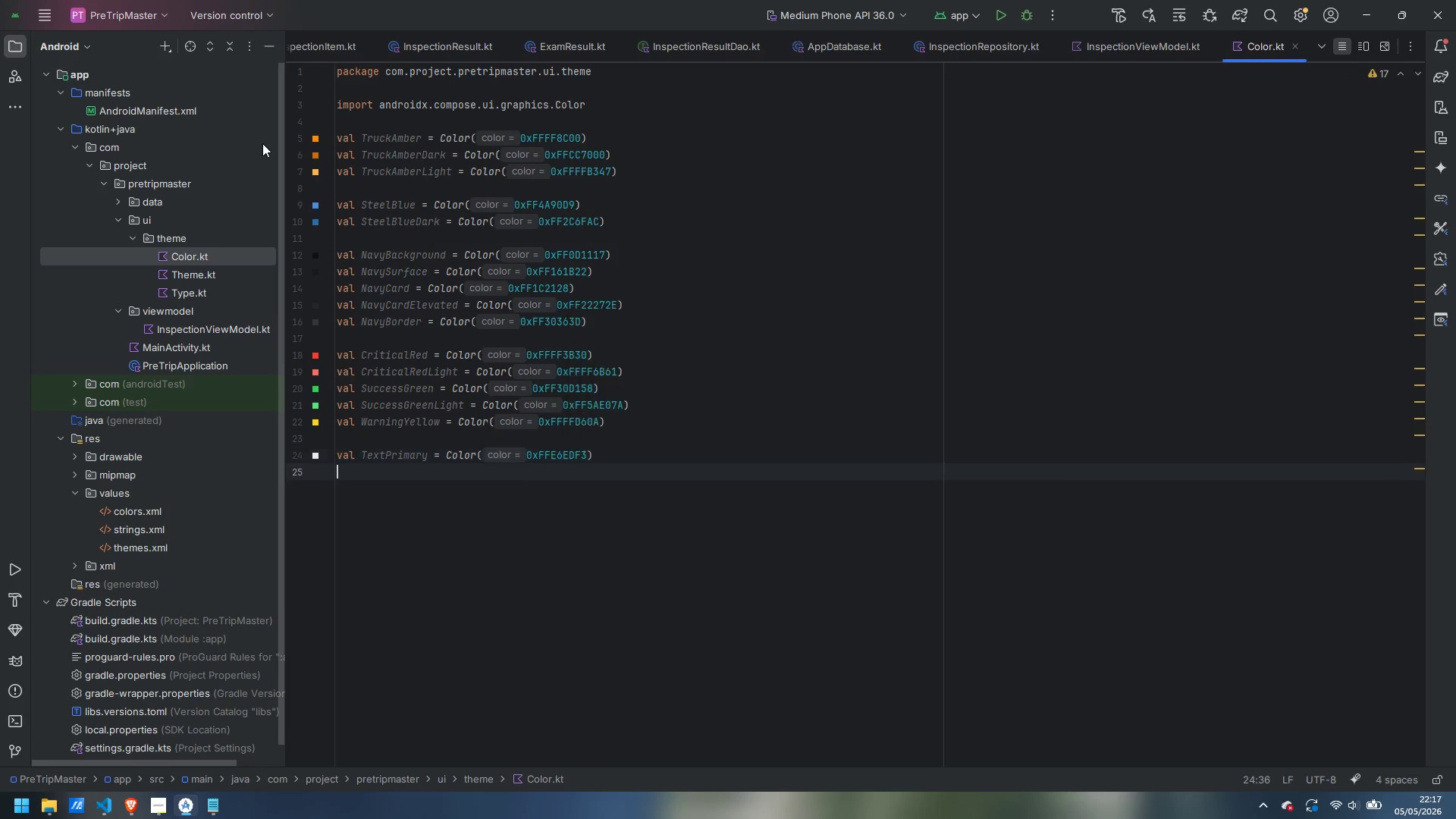 
key(Enter)
 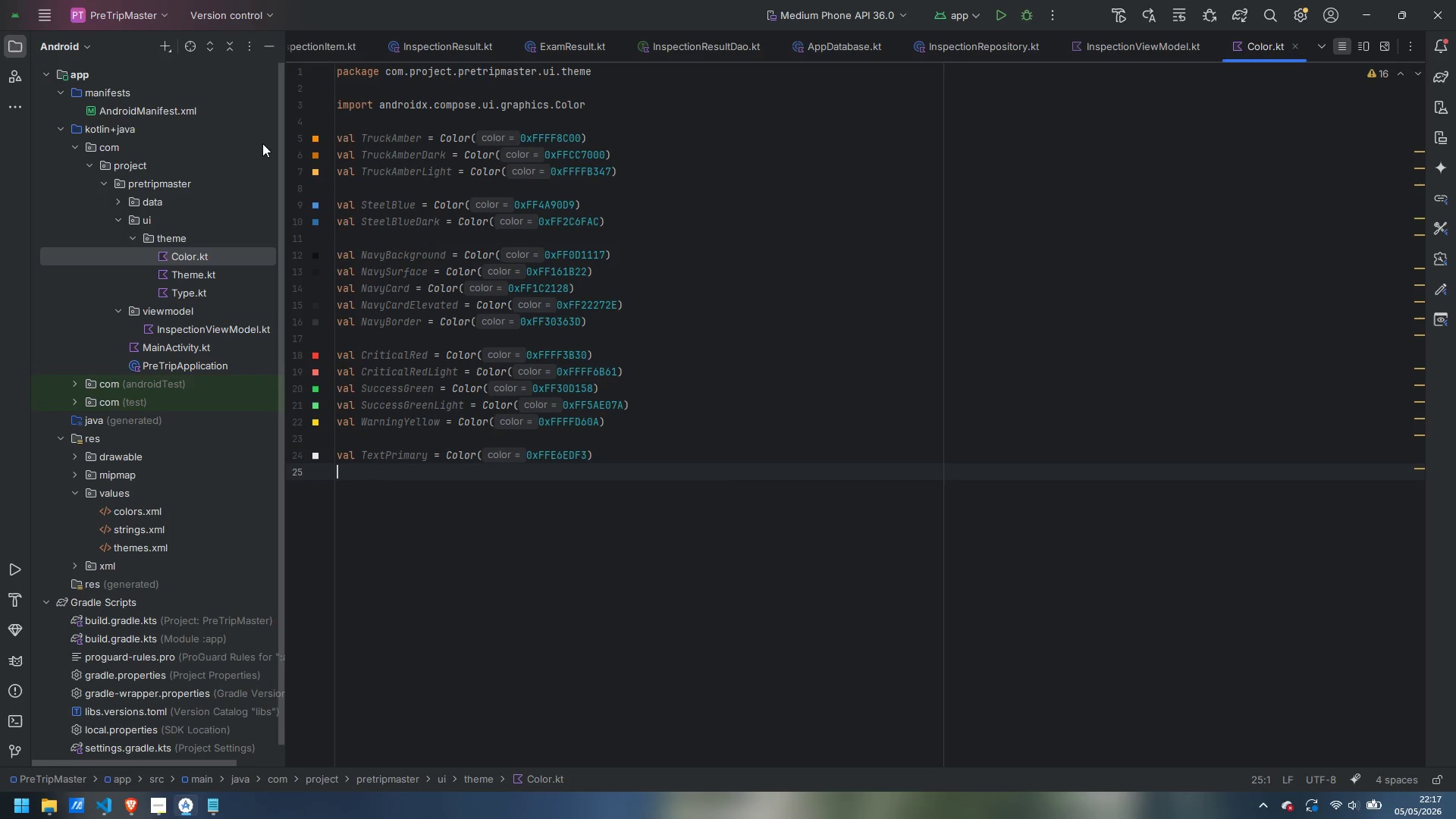 
type(val TextSecondarey)
key(Backspace)
key(Backspace)
key(Backspace)
type(ry  )
key(Backspace)
type(= Color(0xFF7F)
key(Backspace)
key(Backspace)
type(D)
key(Backspace)
type(7D)
 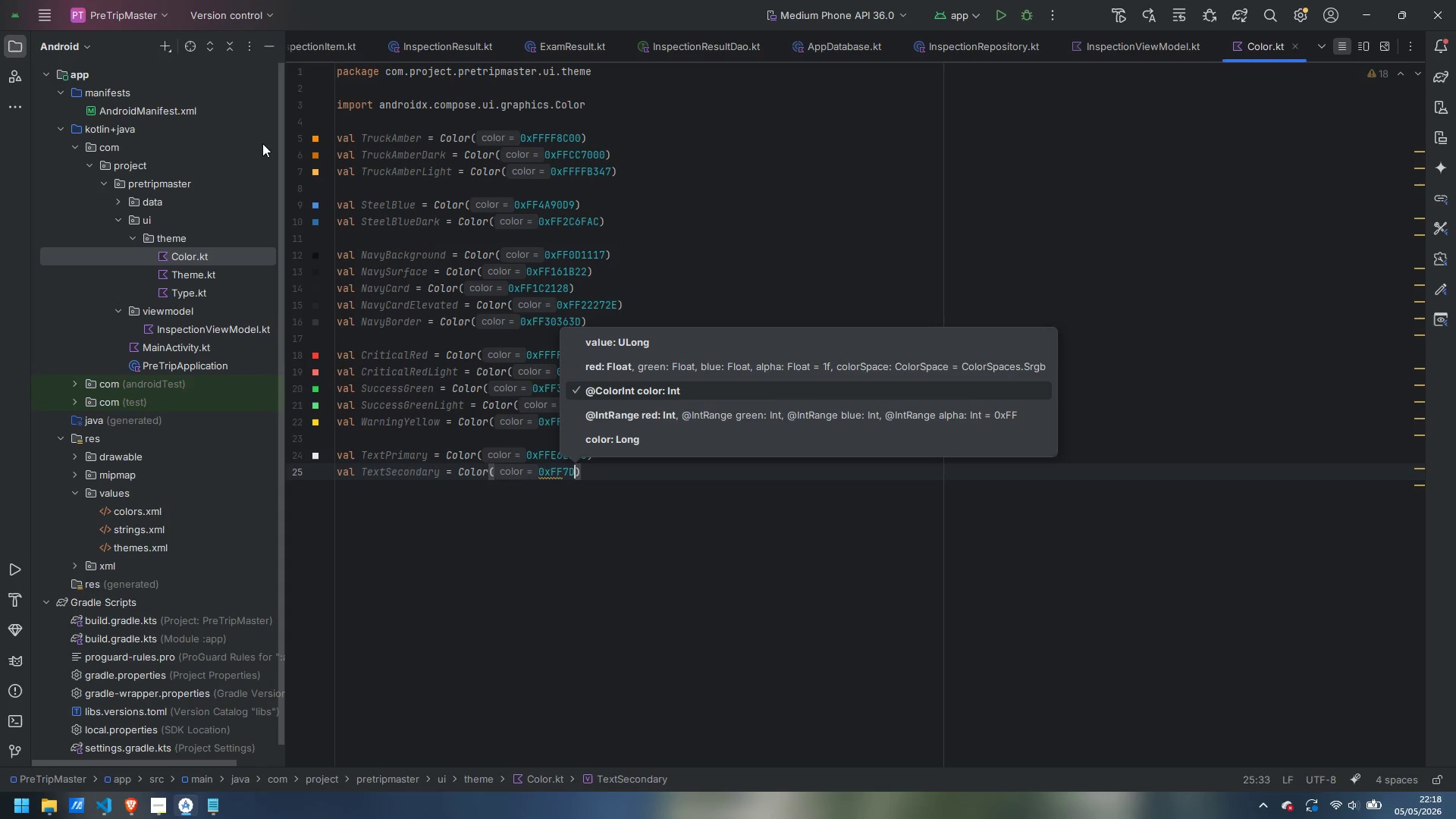 
type(86)
key(Backspace)
type(590)
 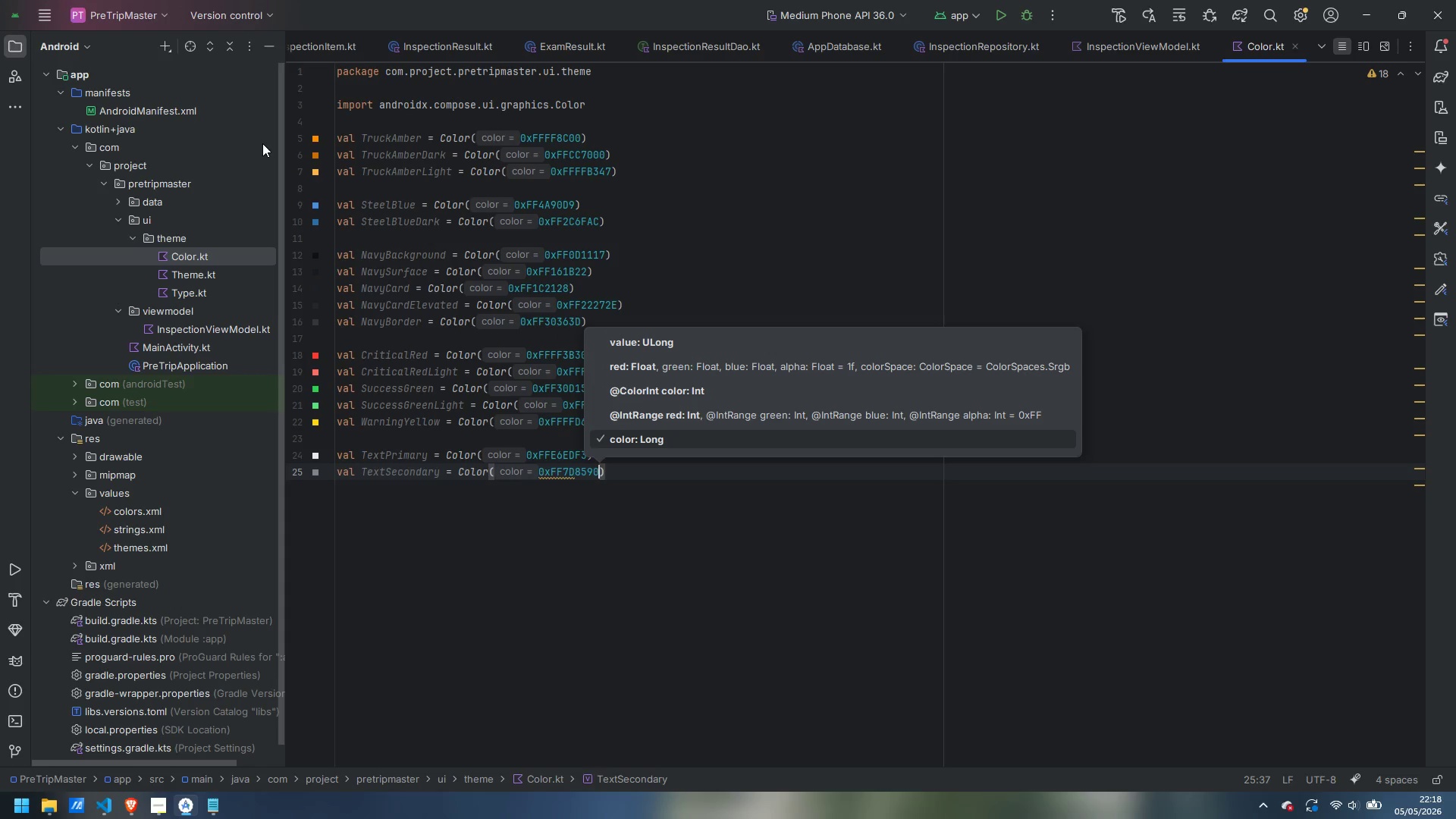 
key(ArrowRight)
 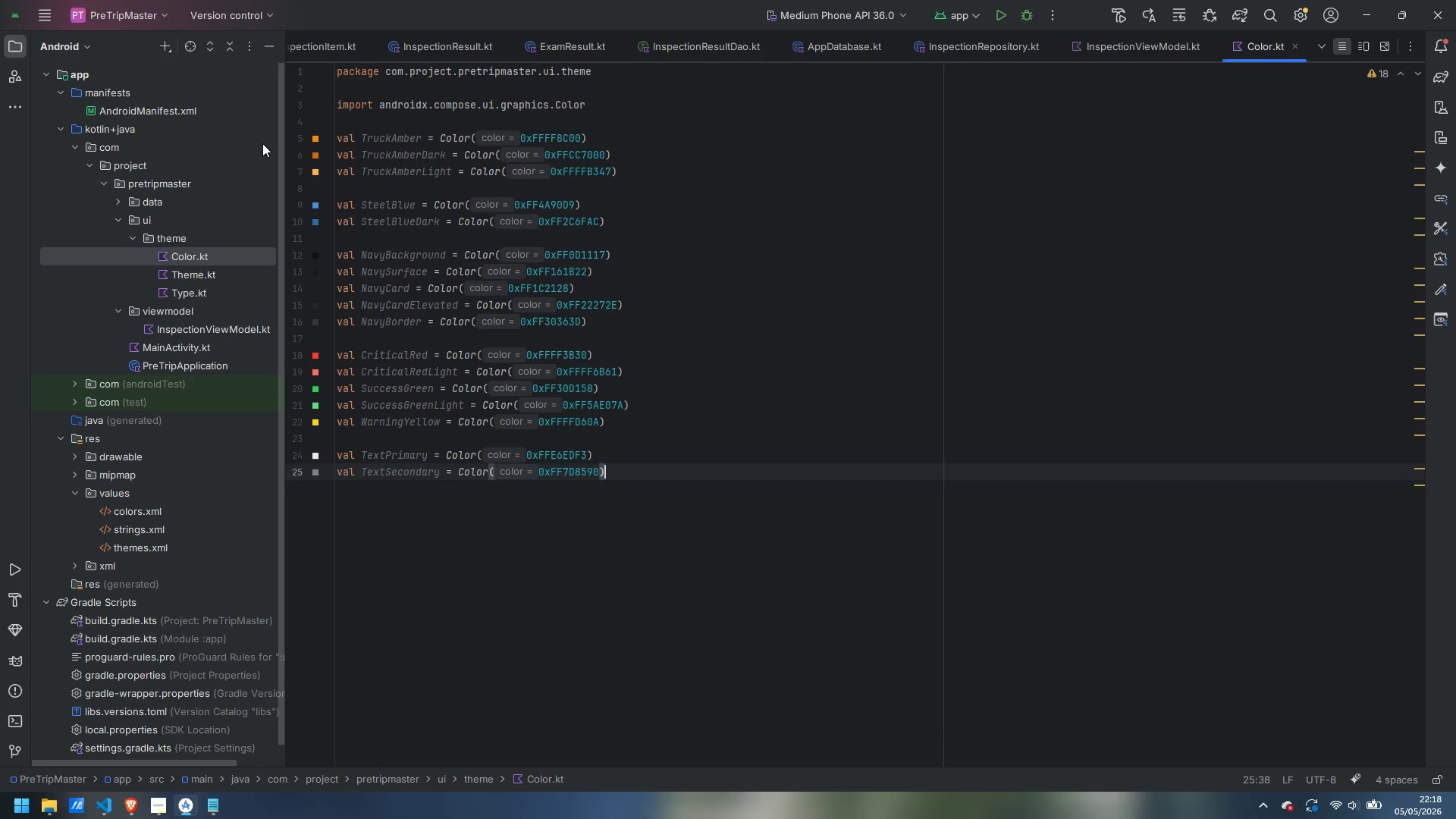 
key(Enter)
 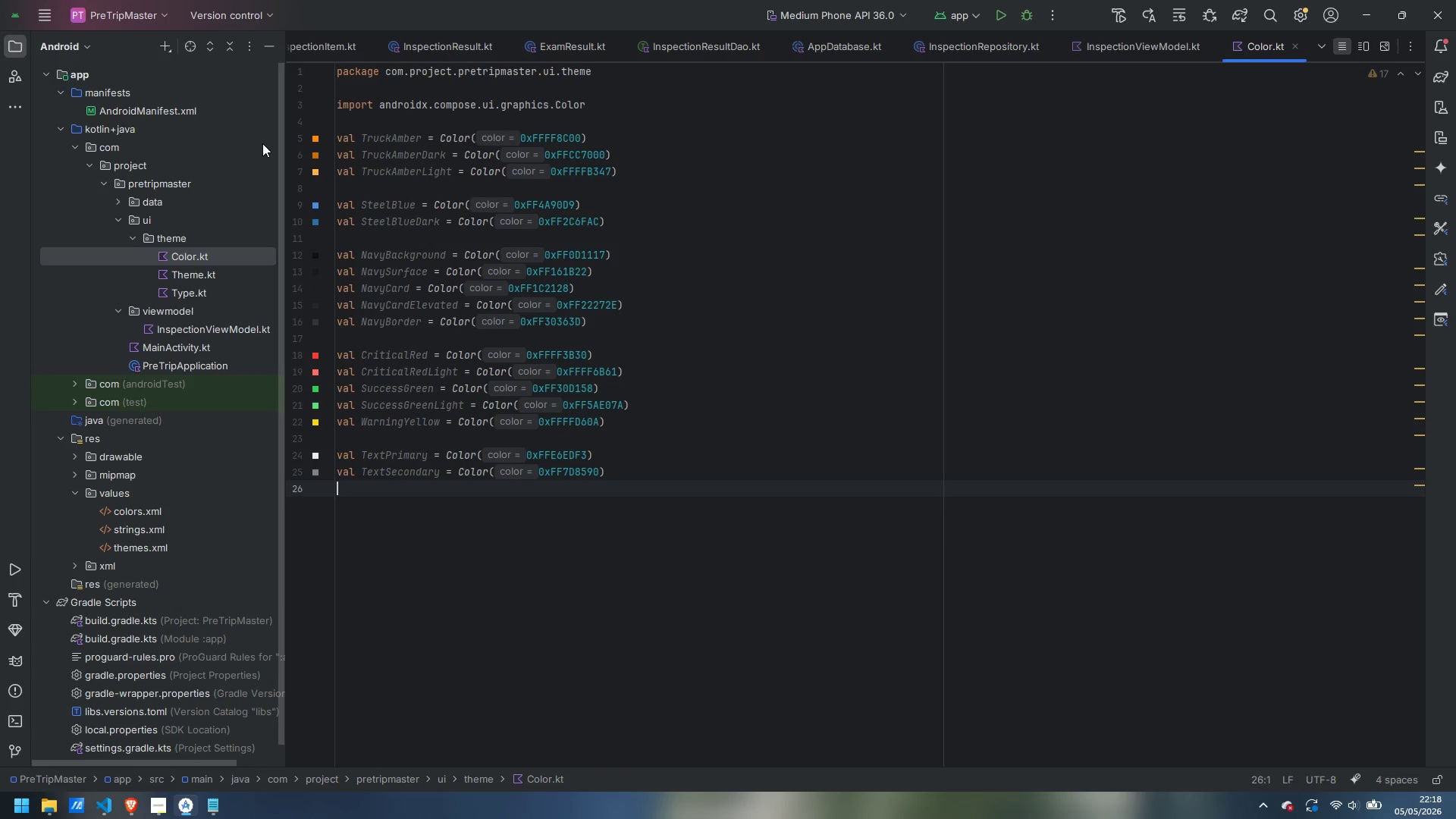 
type(val TE)
key(Backspace)
type(extTertiary = Color(0xFF484F58)
 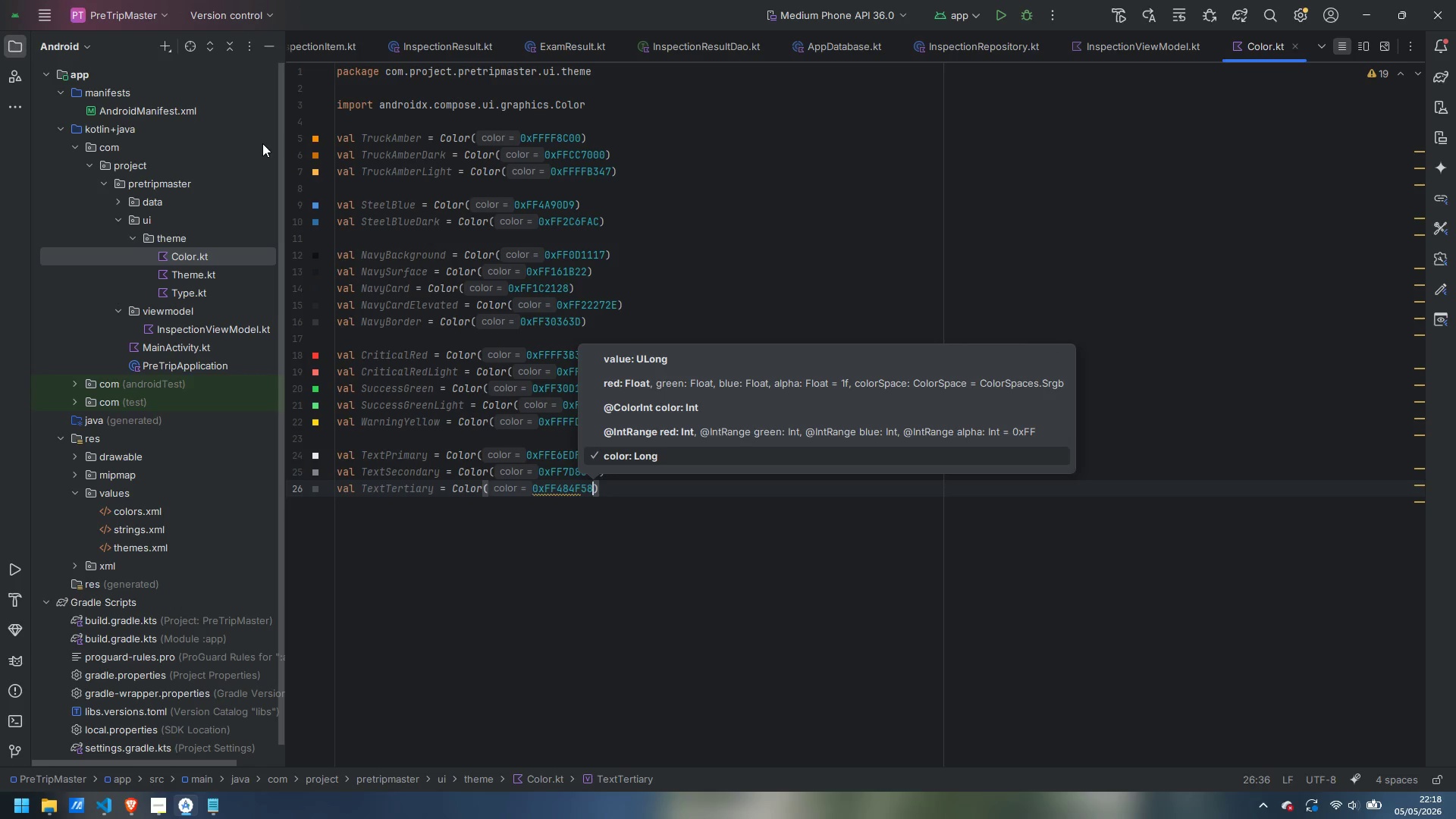 
key(ArrowRight)
 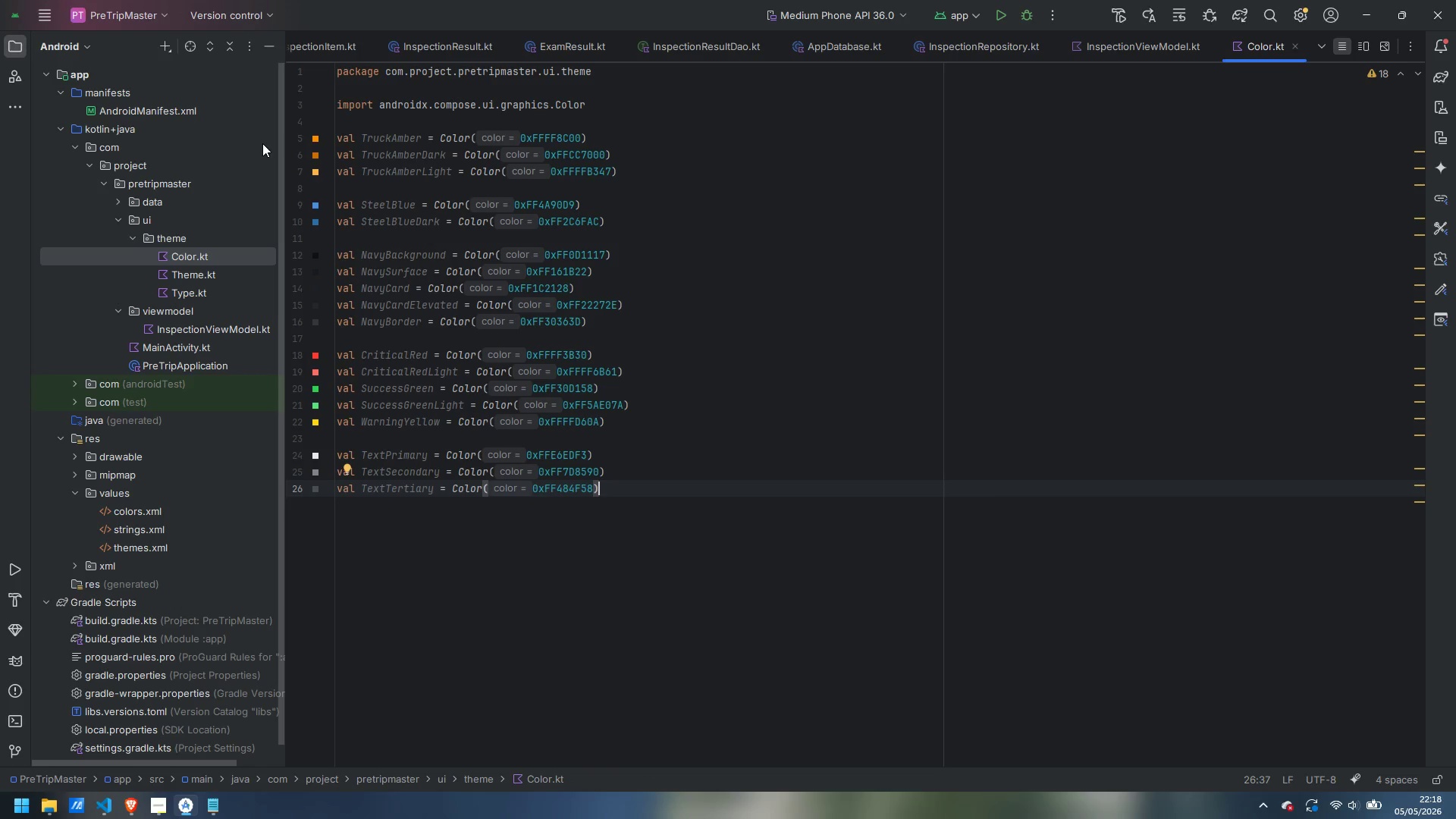 
key(Enter)
 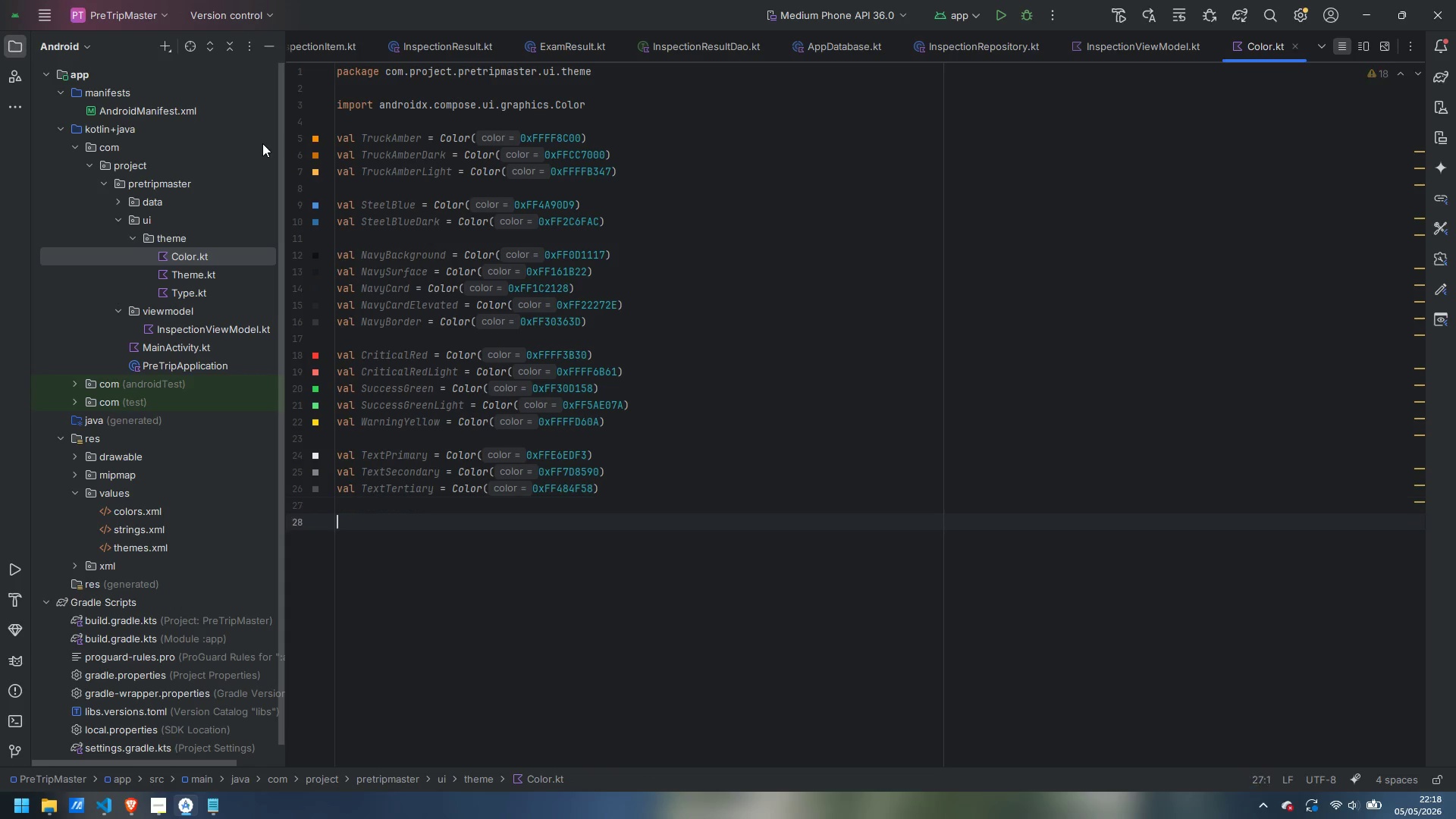 
key(Enter)
 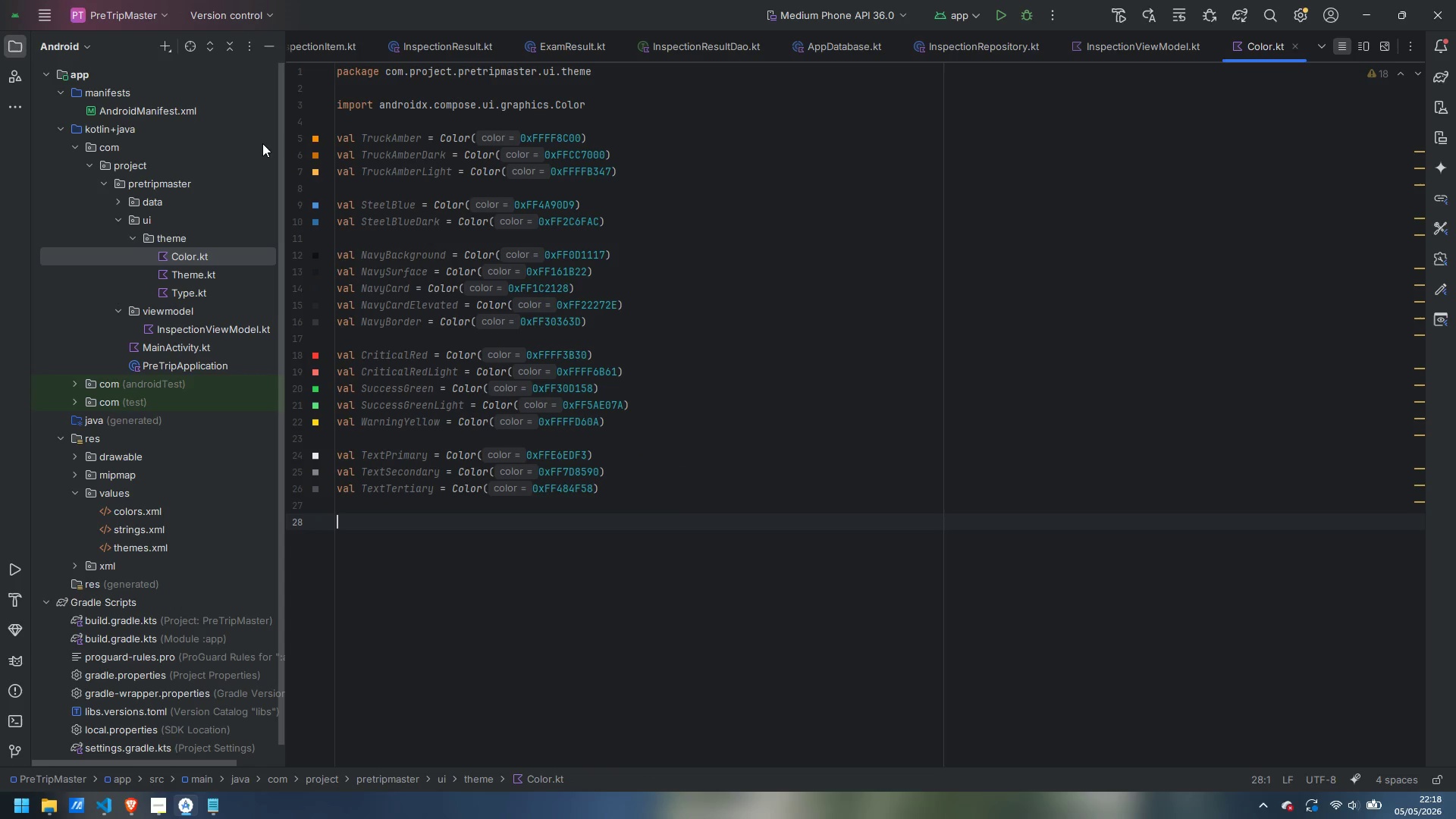 
type(val onAm)
 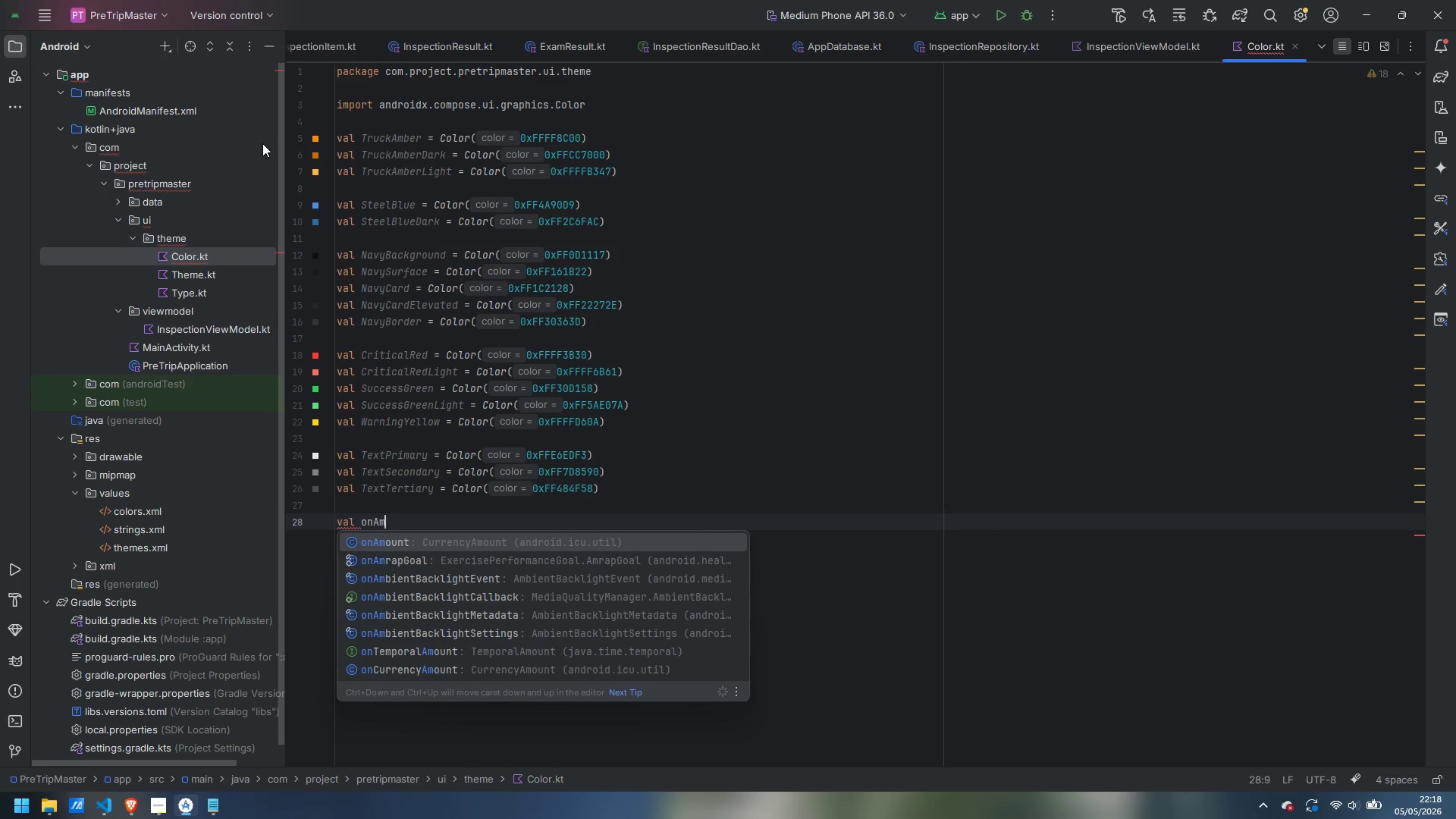 
key(Control+Backspace)
 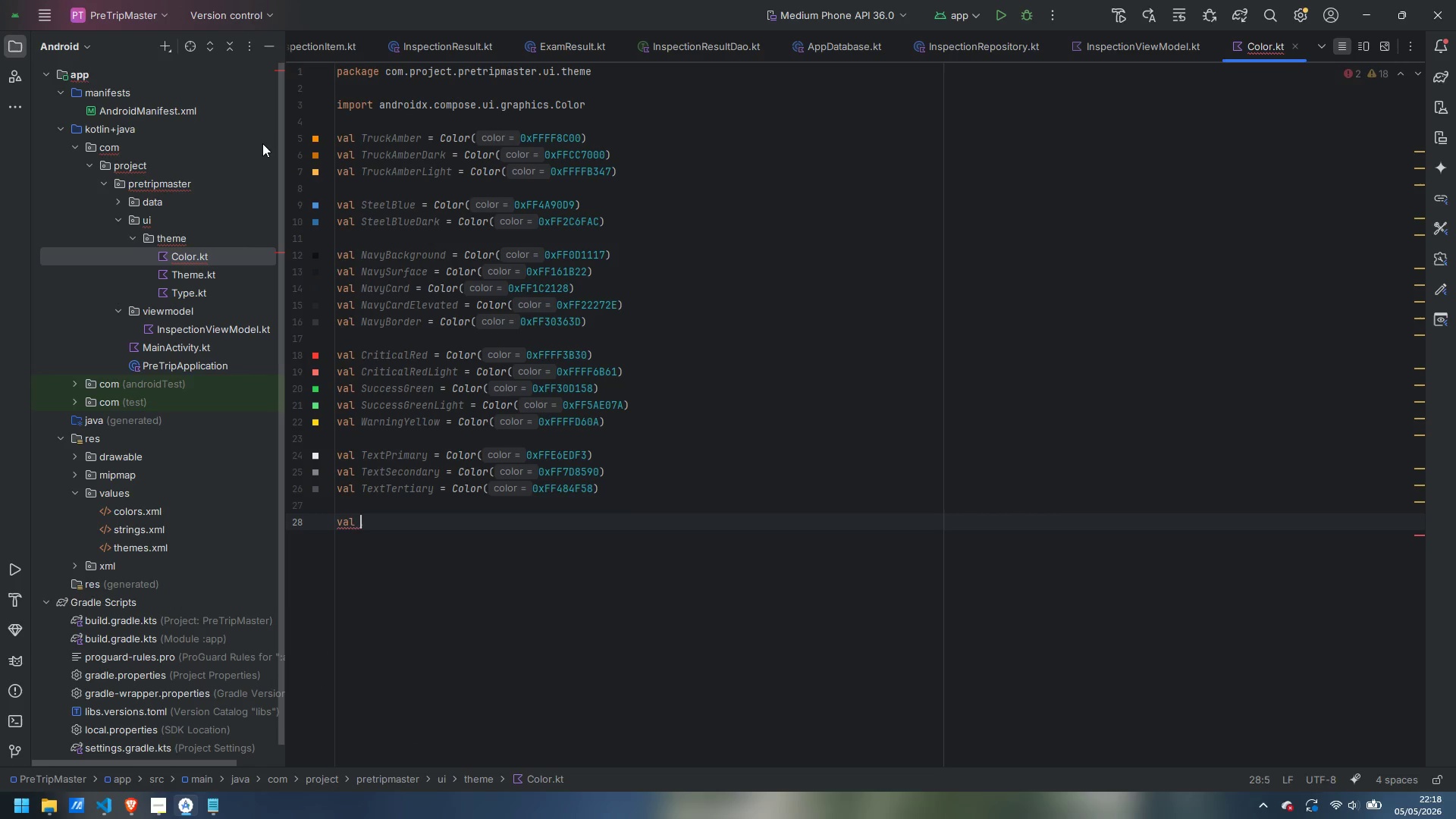 
type(OnAmber = Color(x)
key(Backspace)
type(0xFF1A0A00)
 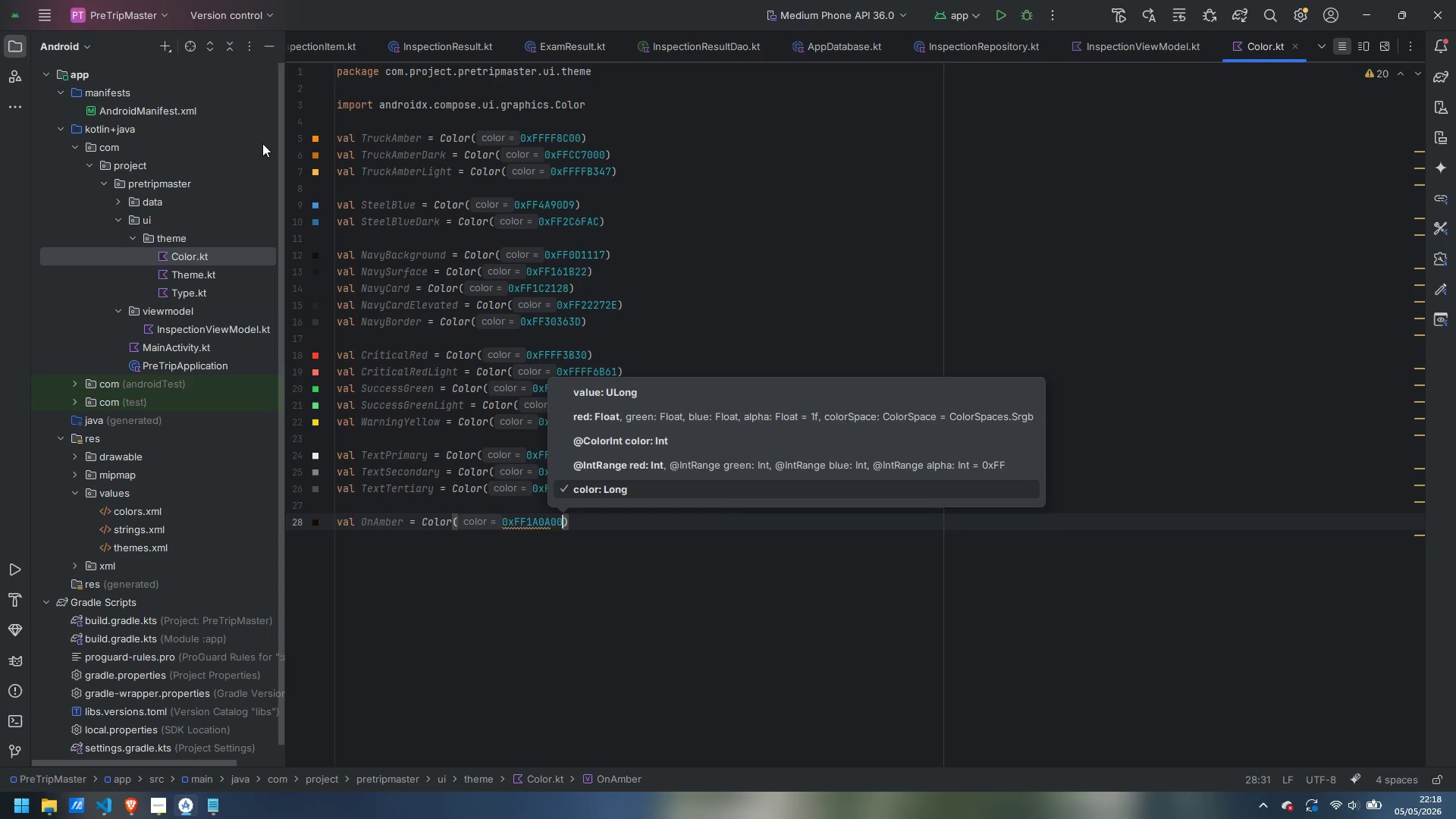 
wait(14.33)
 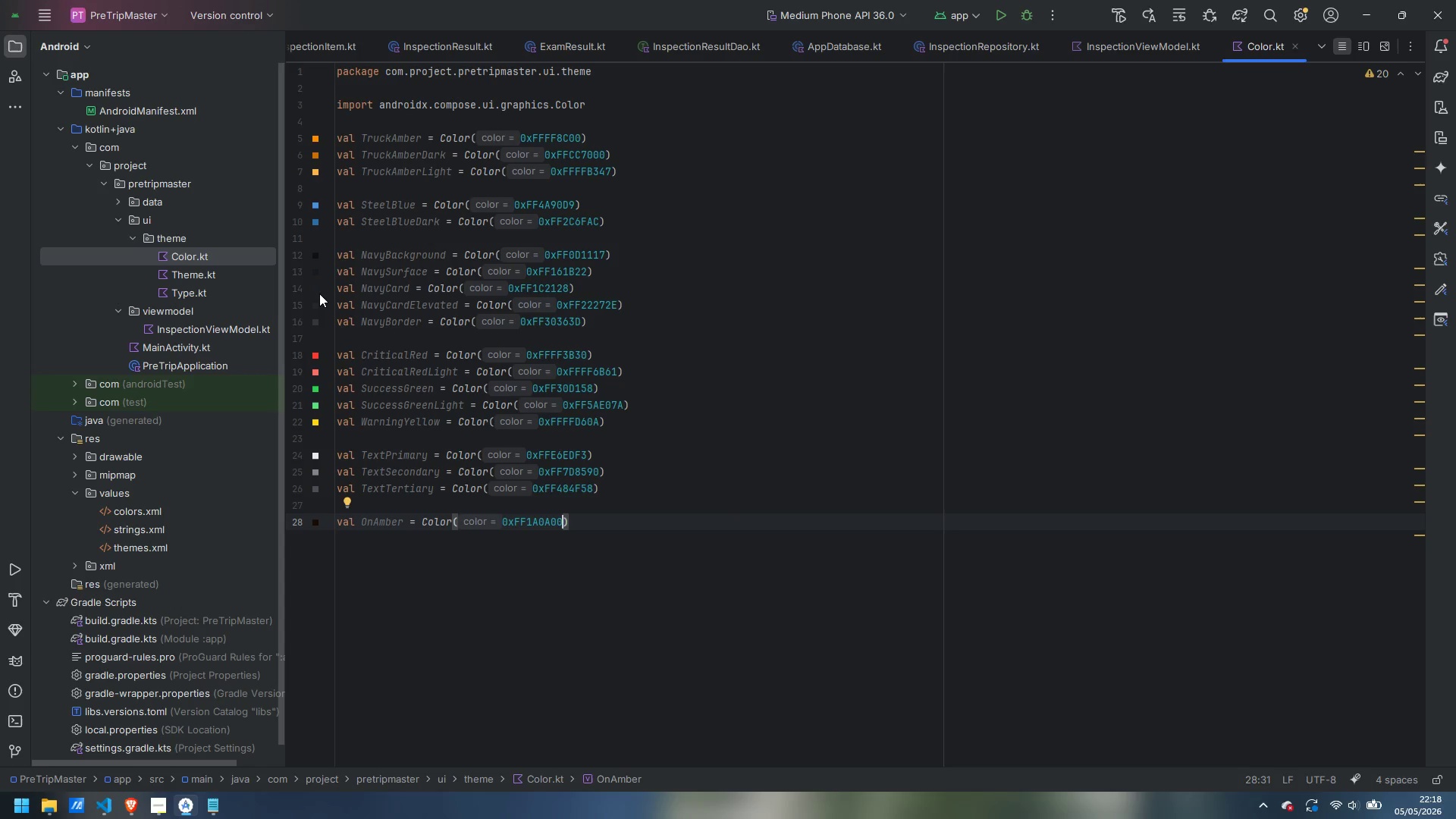 
double_click([194, 294])
 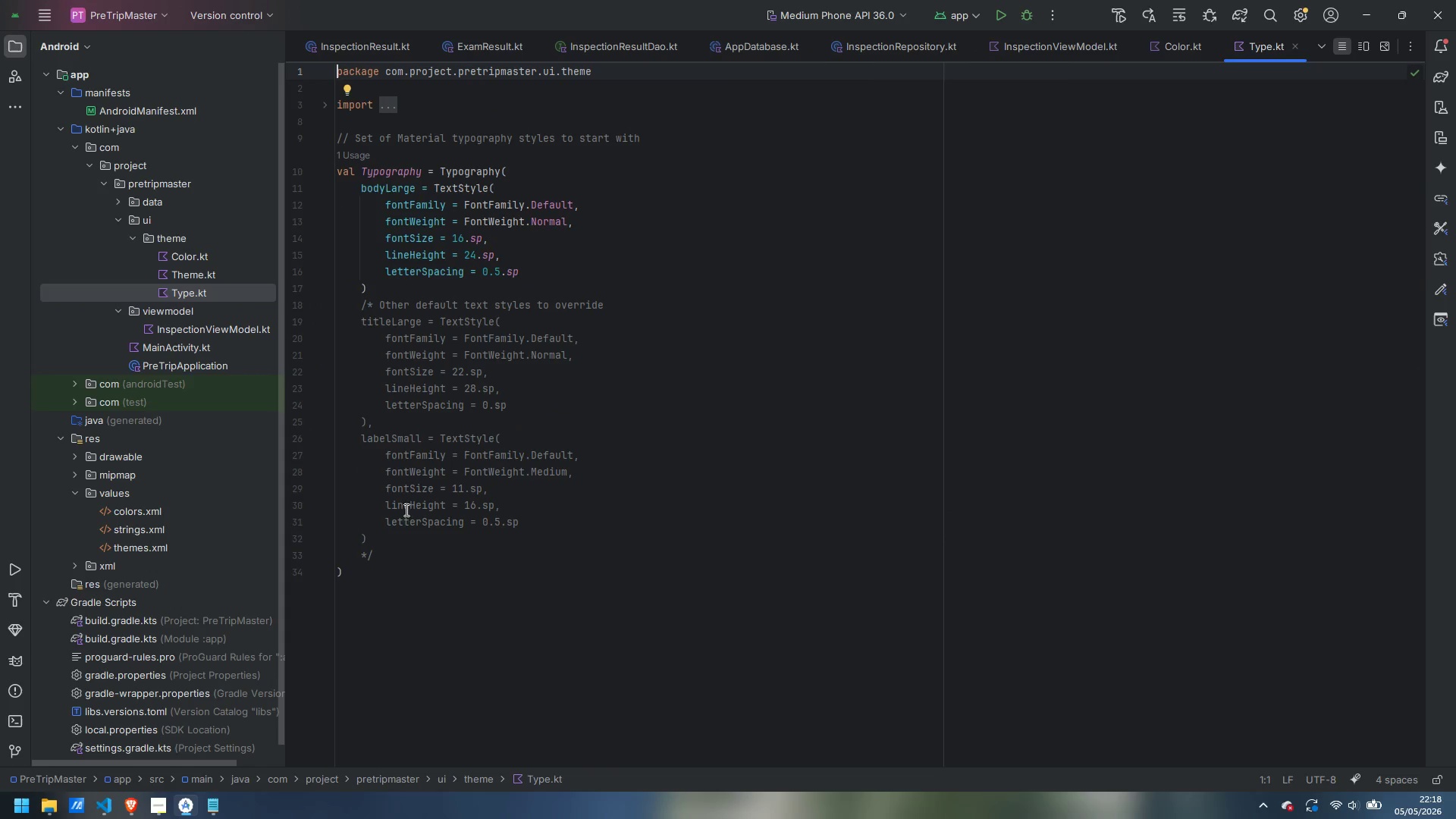 
left_click_drag(start_coordinate=[388, 559], to_coordinate=[362, 188])
 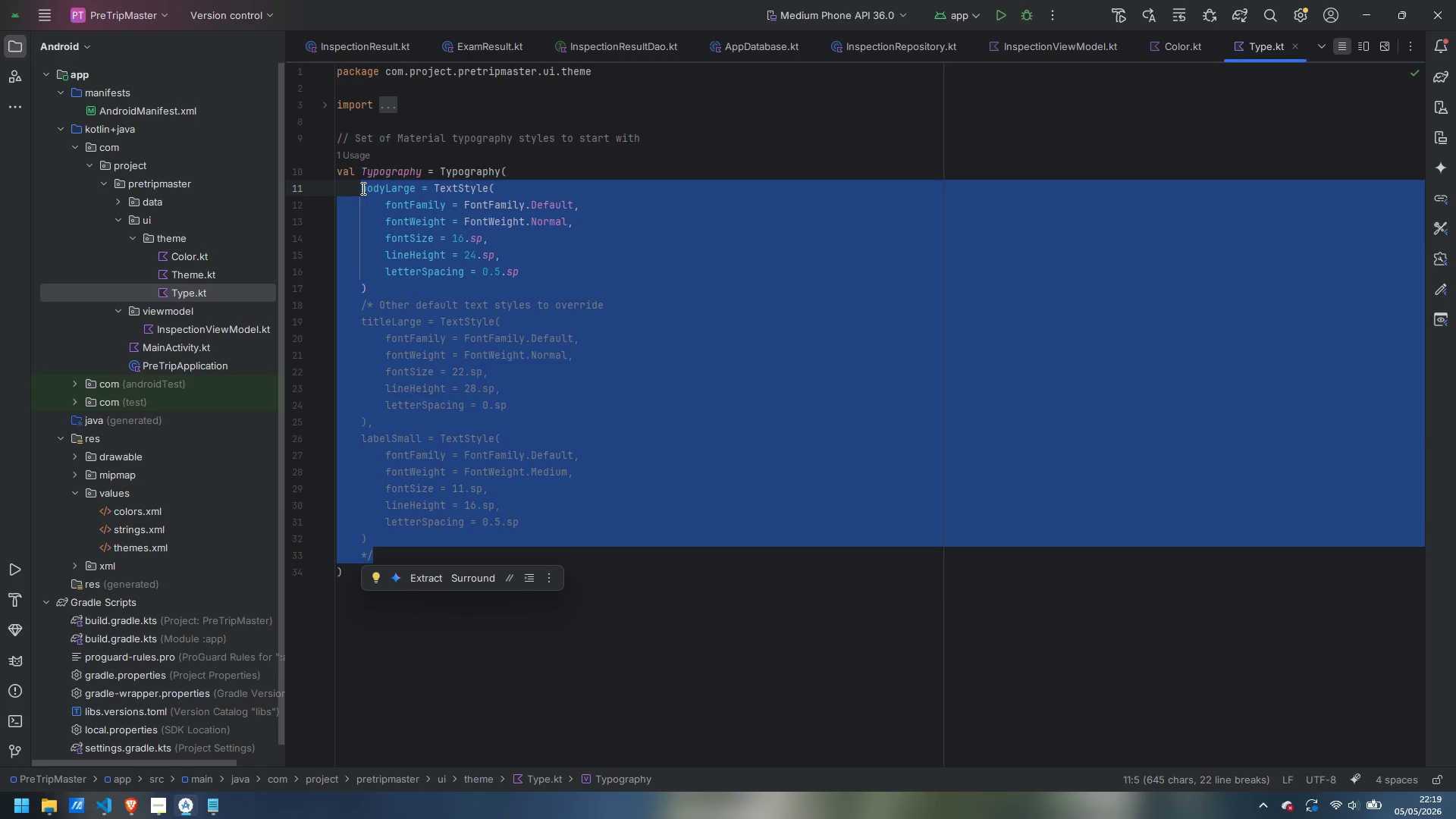 
key(Backspace)
type(displayL)
 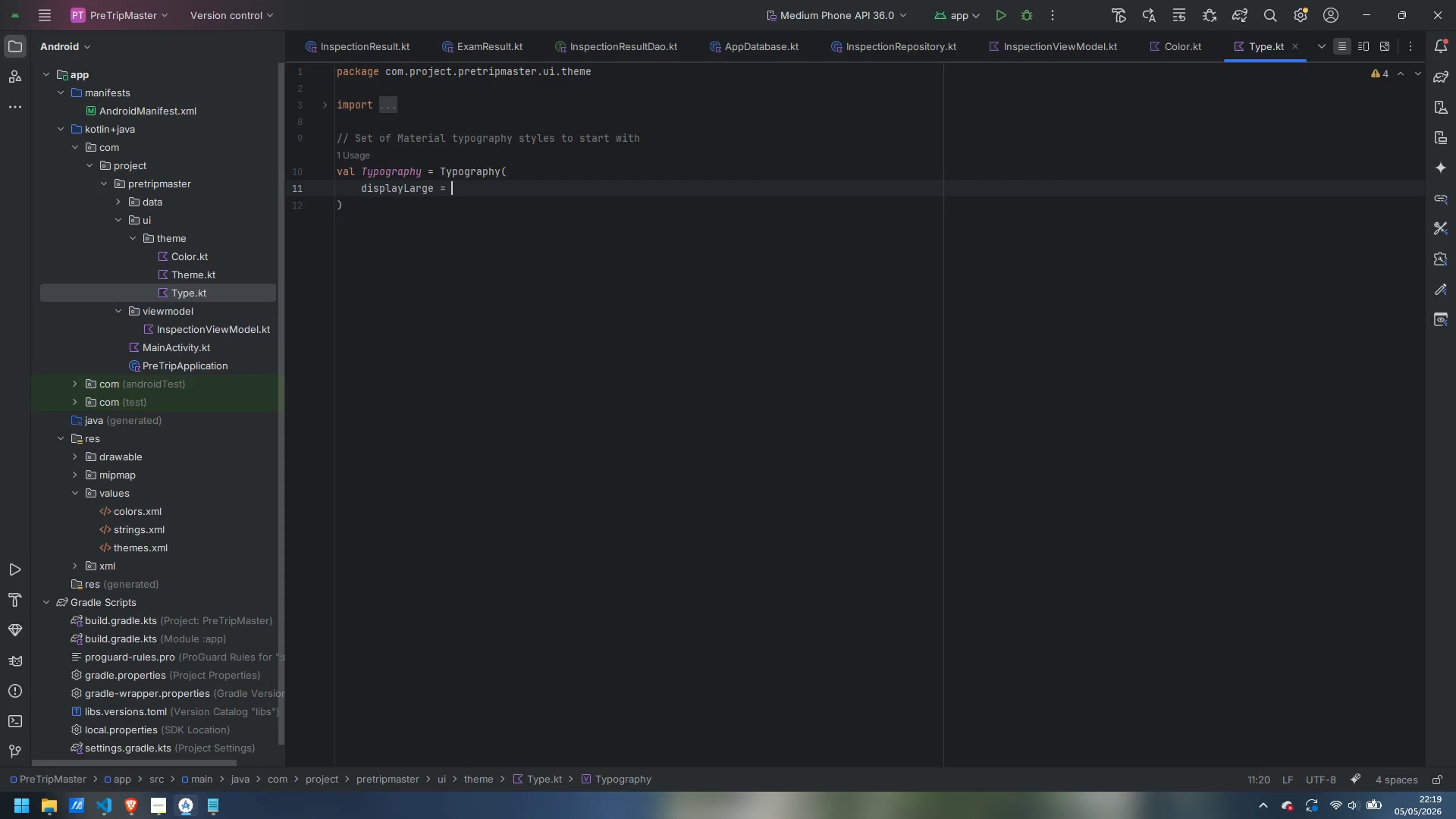 
 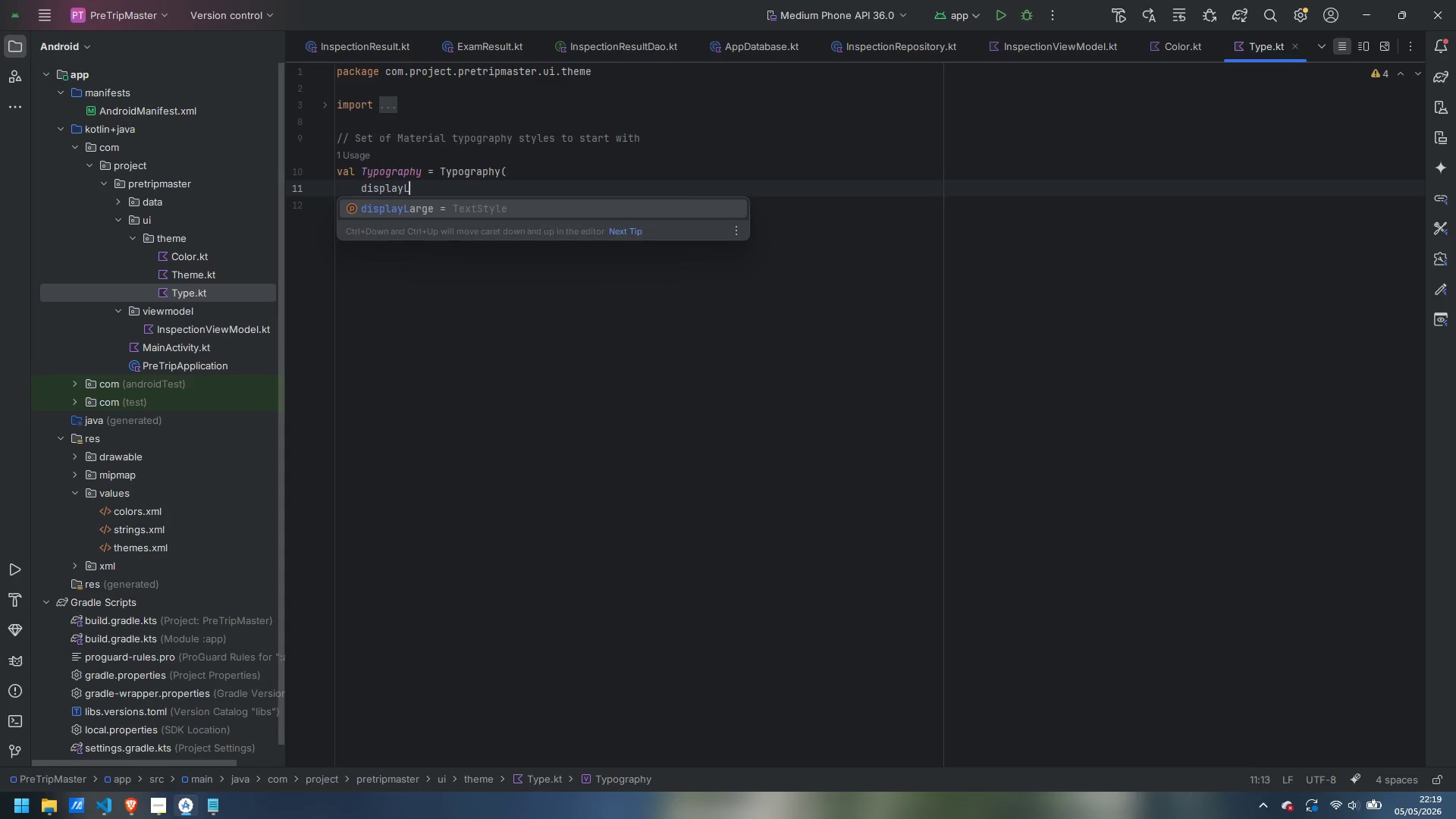 
key(Enter)
 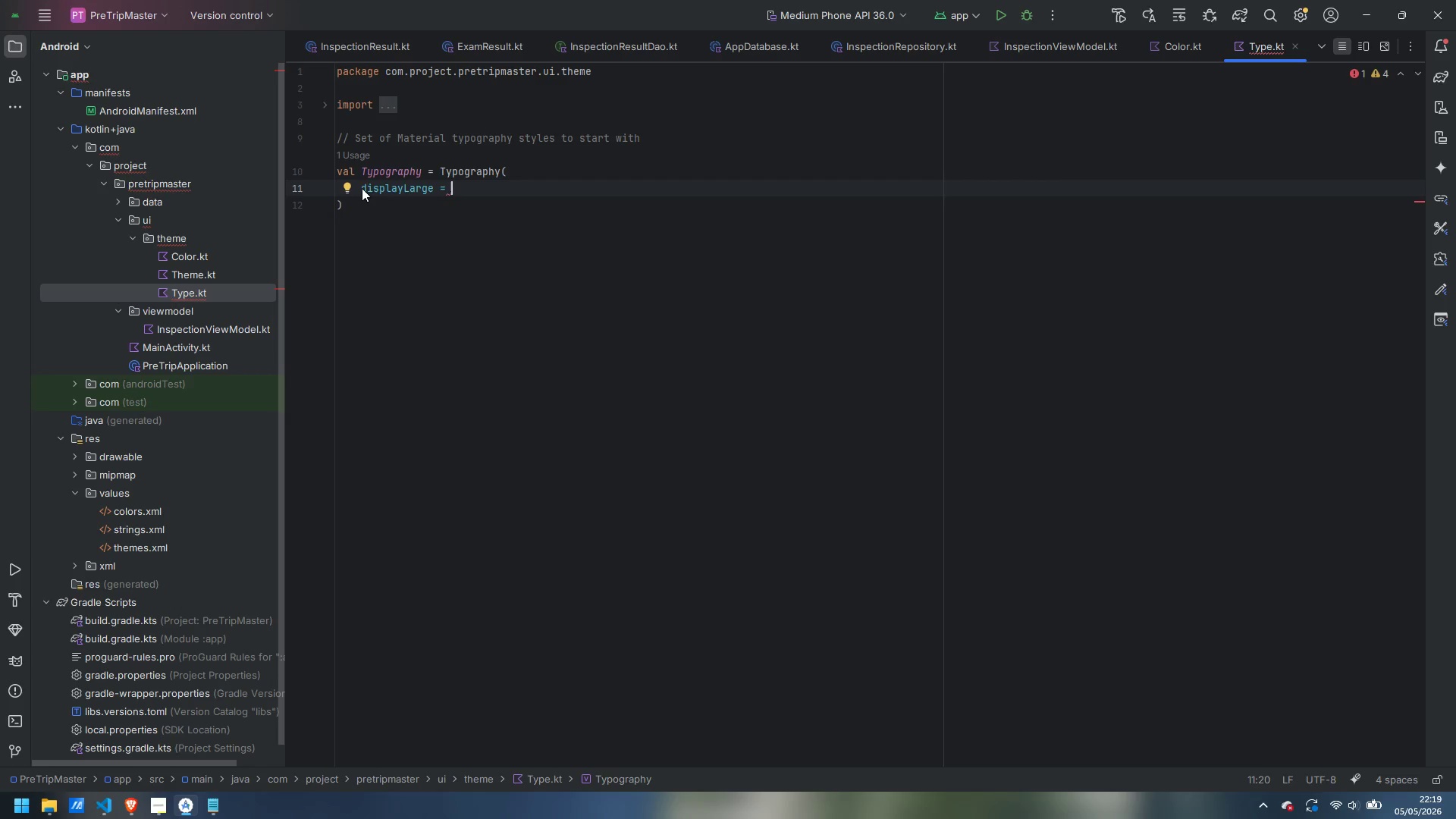 
type(TextS)
 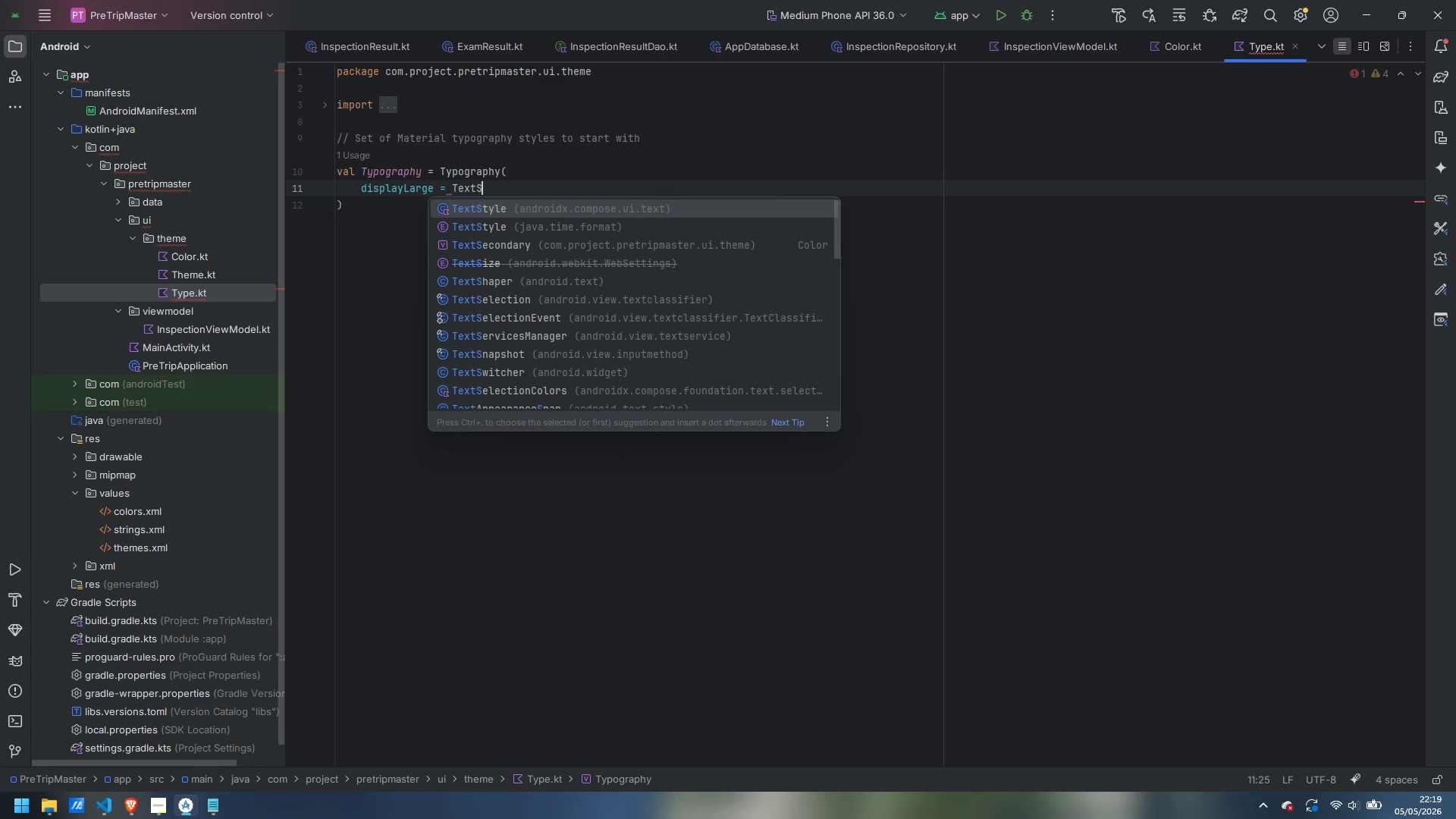 
key(Enter)
 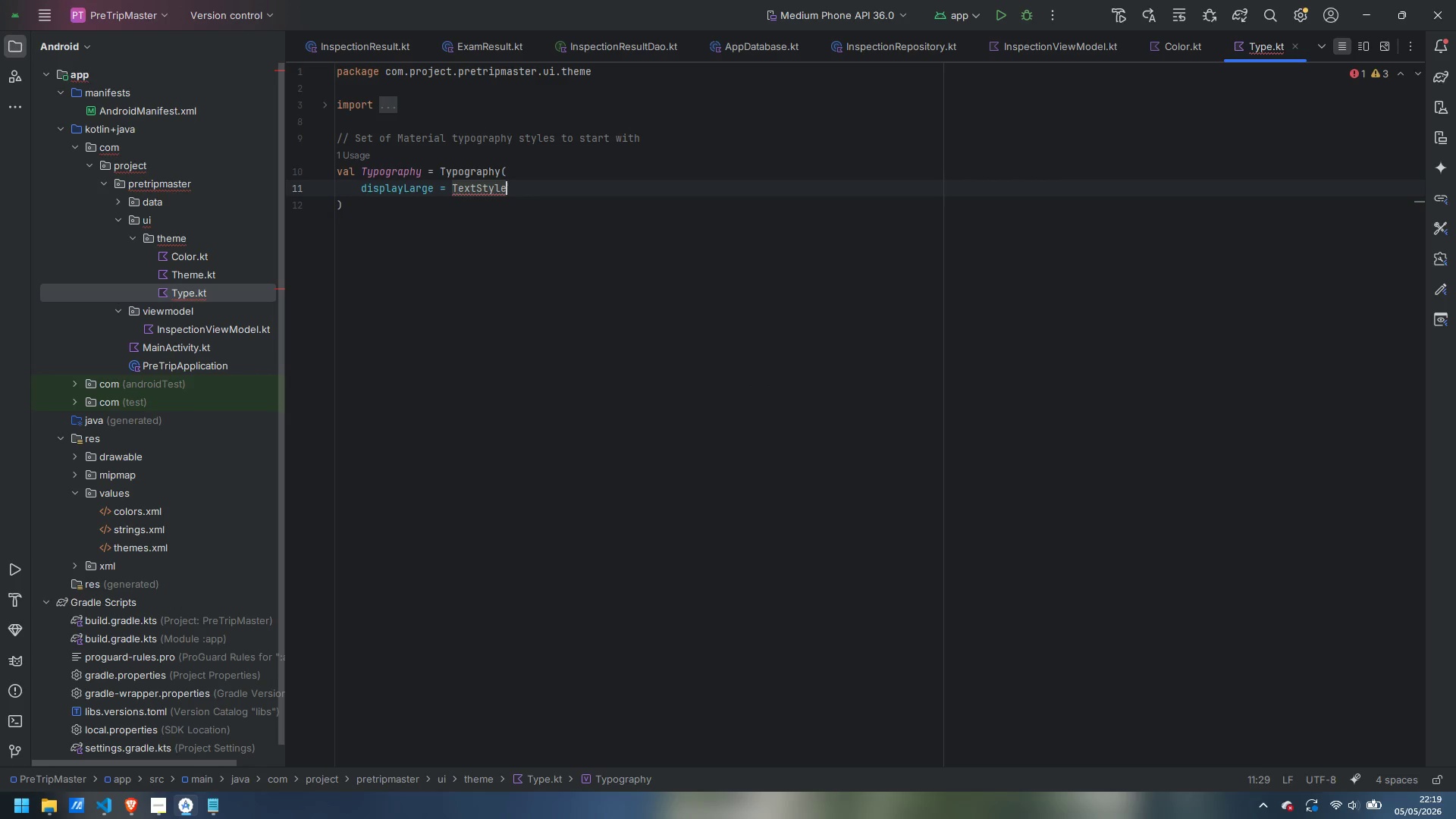 
key(Shift+9)
 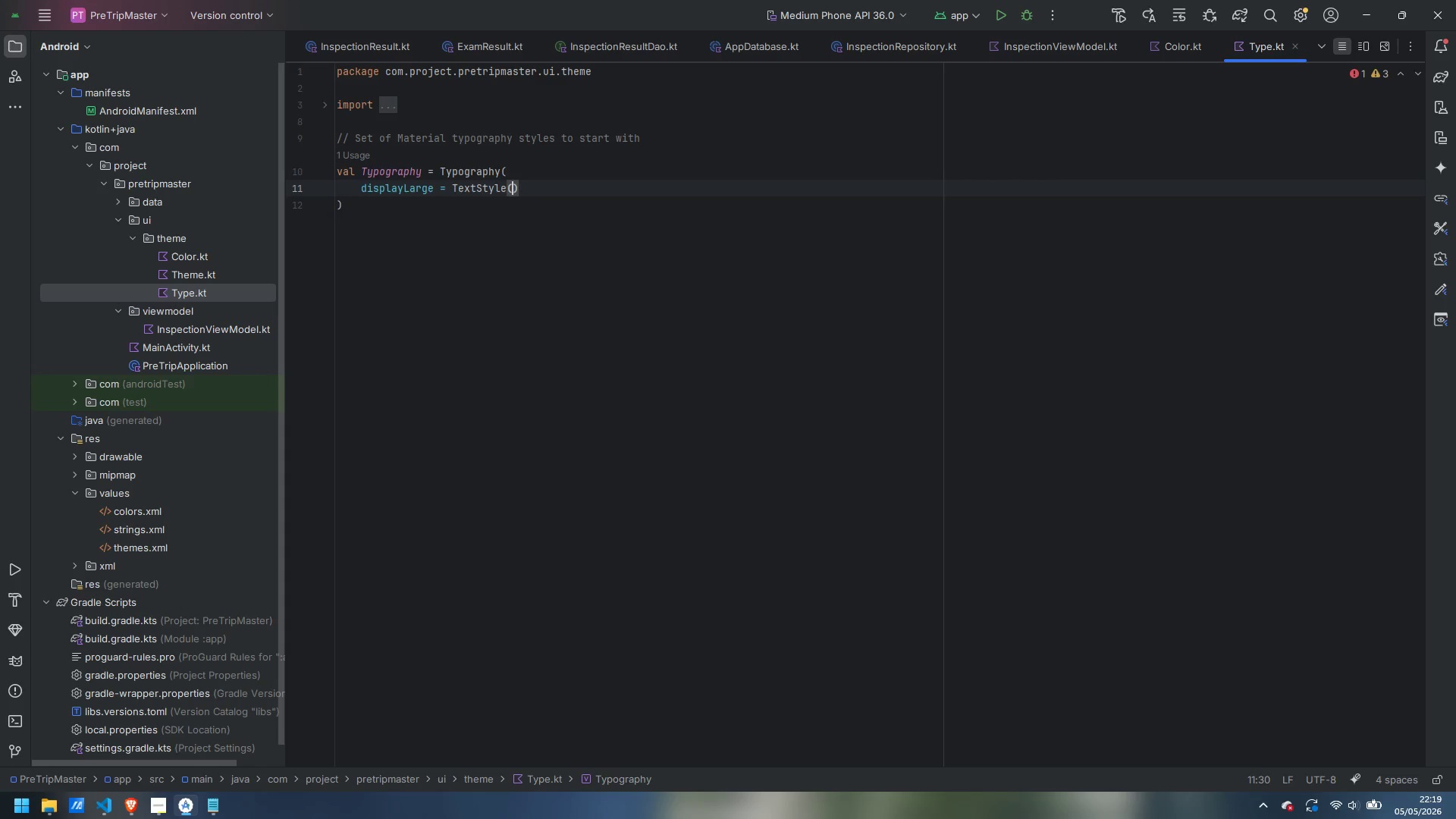 
key(Enter)
 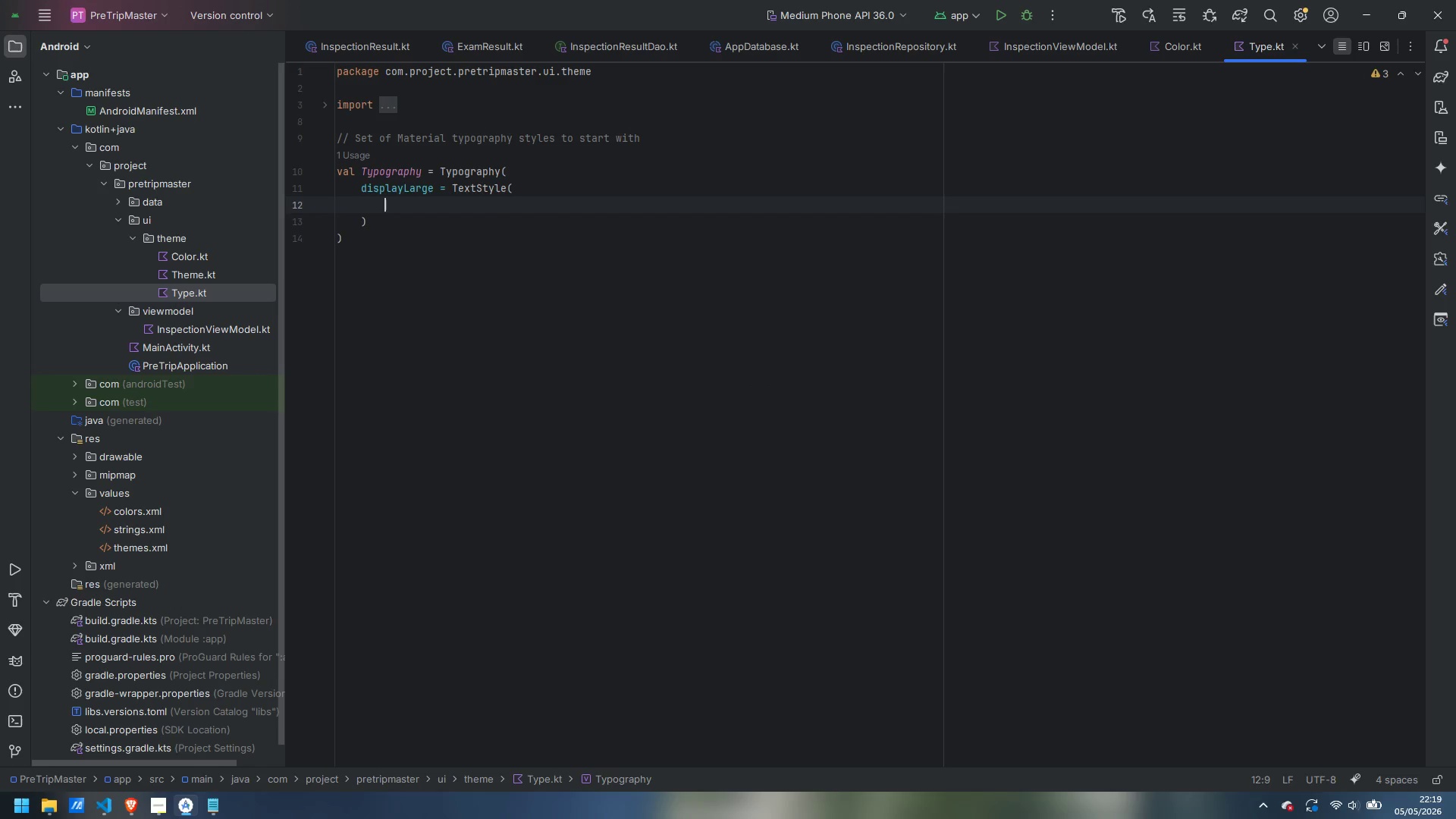 
type(fontdfa)
key(Backspace)
key(Backspace)
key(Backspace)
type(Fa)
 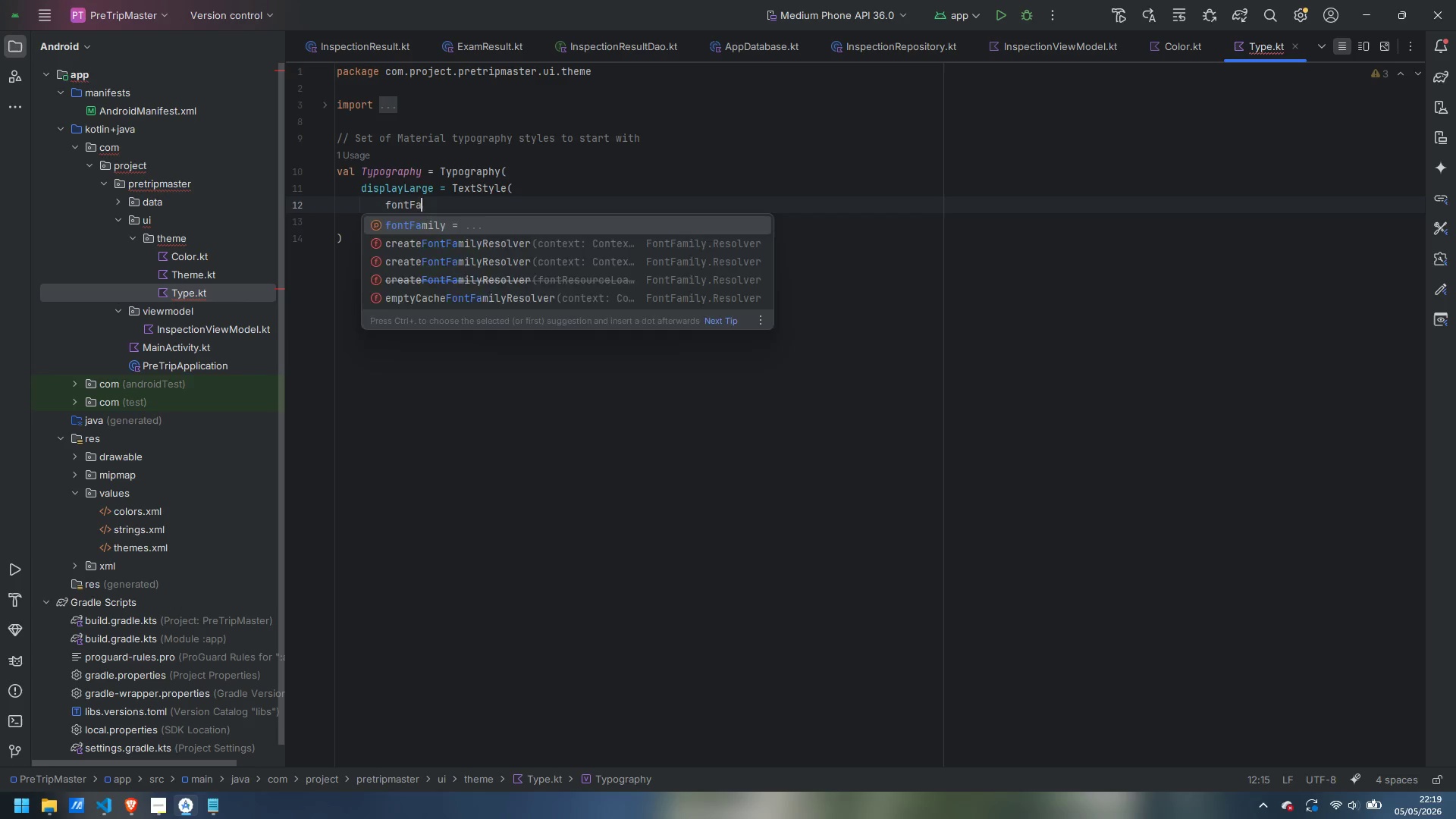 
key(Enter)
 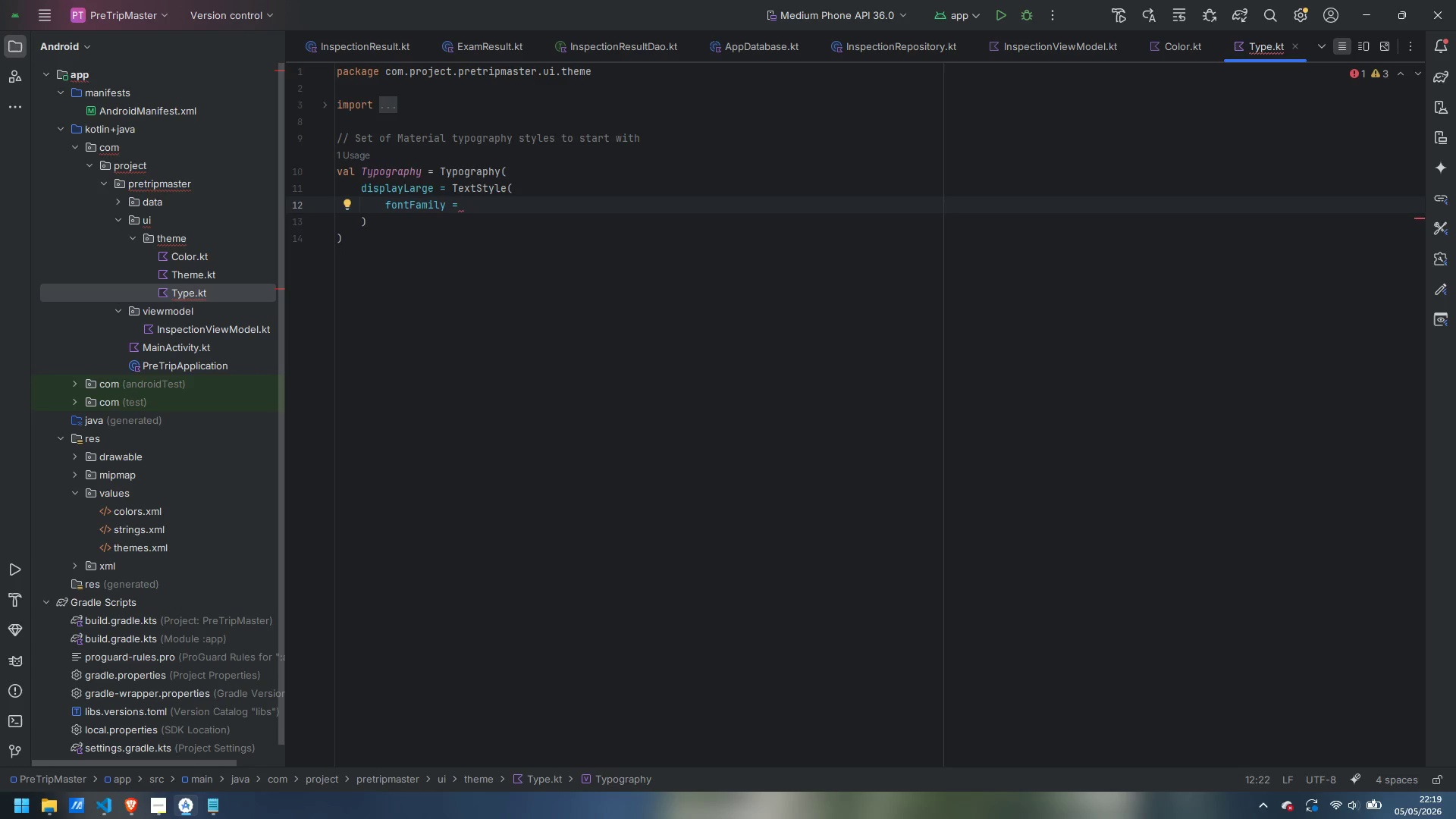 
type(FontF)
 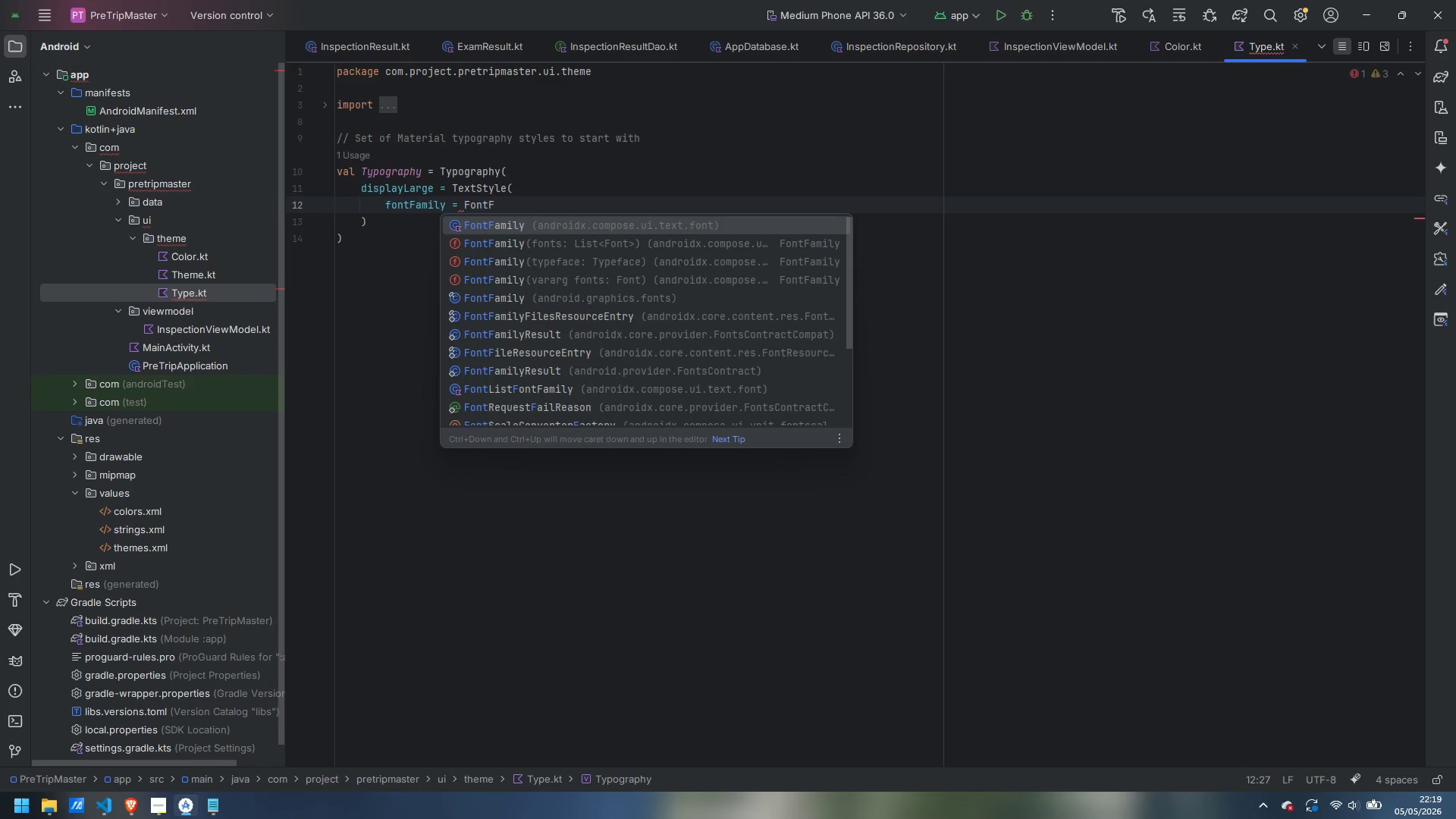 
key(Enter)
 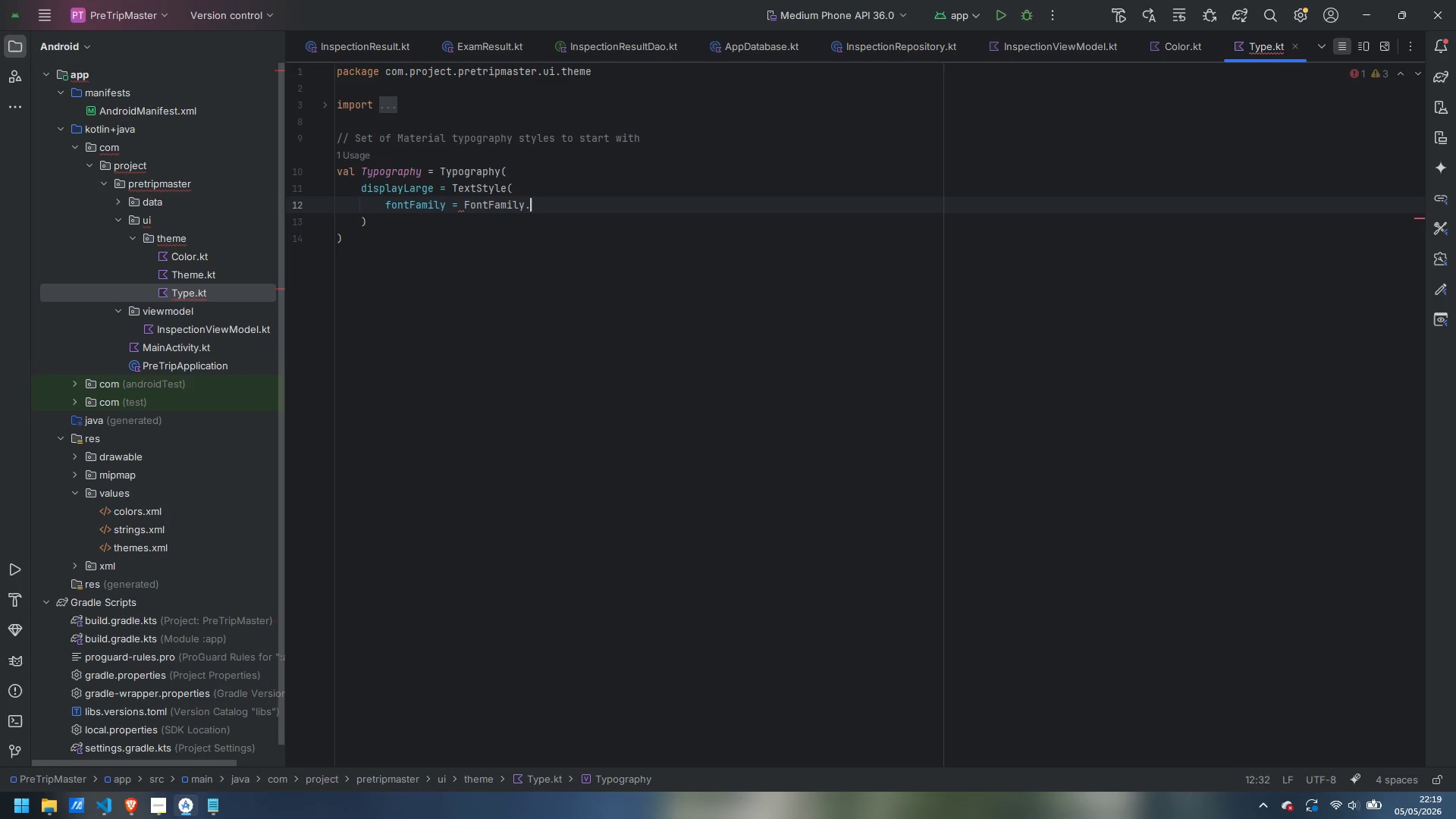 
key(Period)
 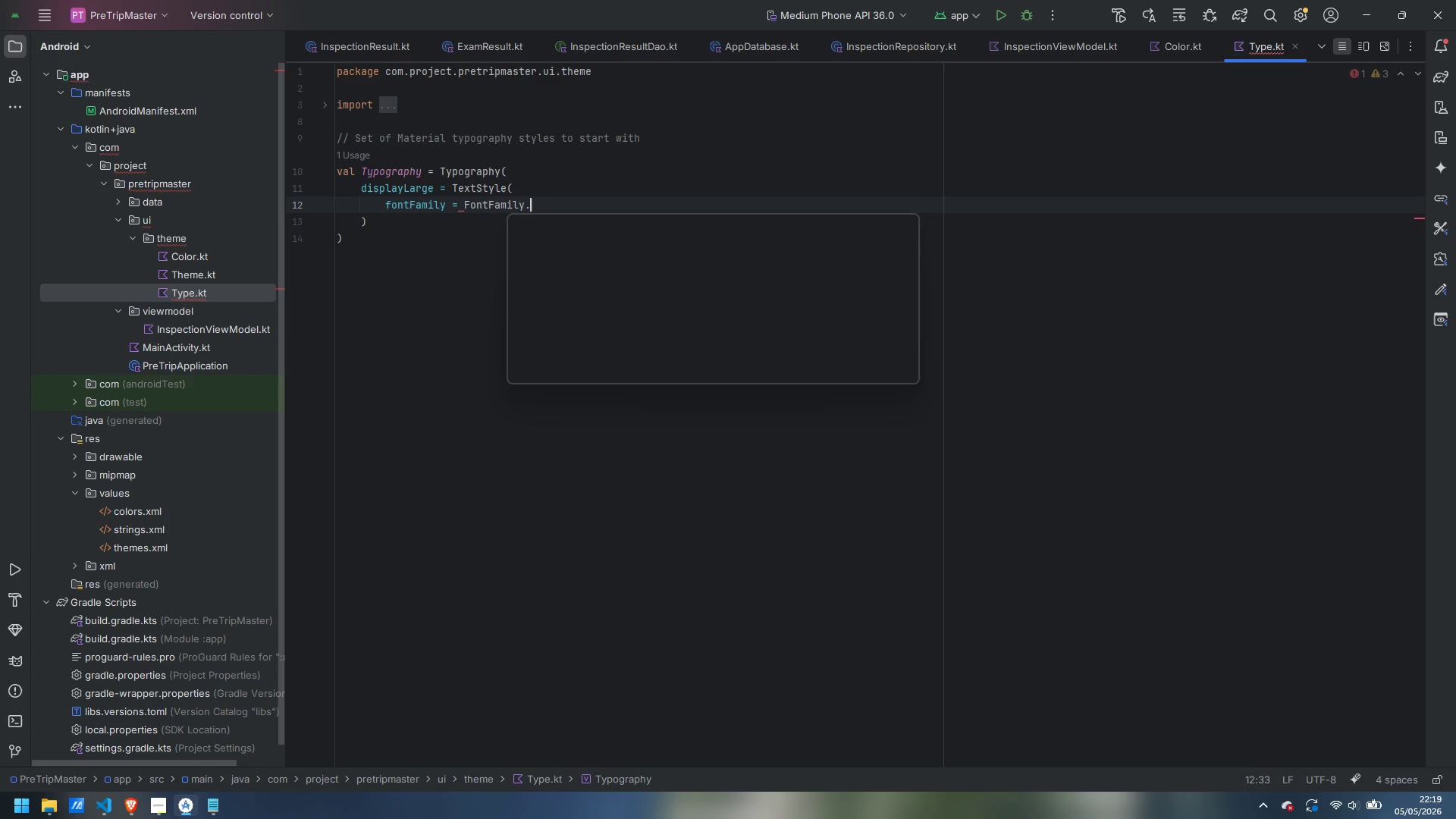 
key(Shift+ShiftLeft)
 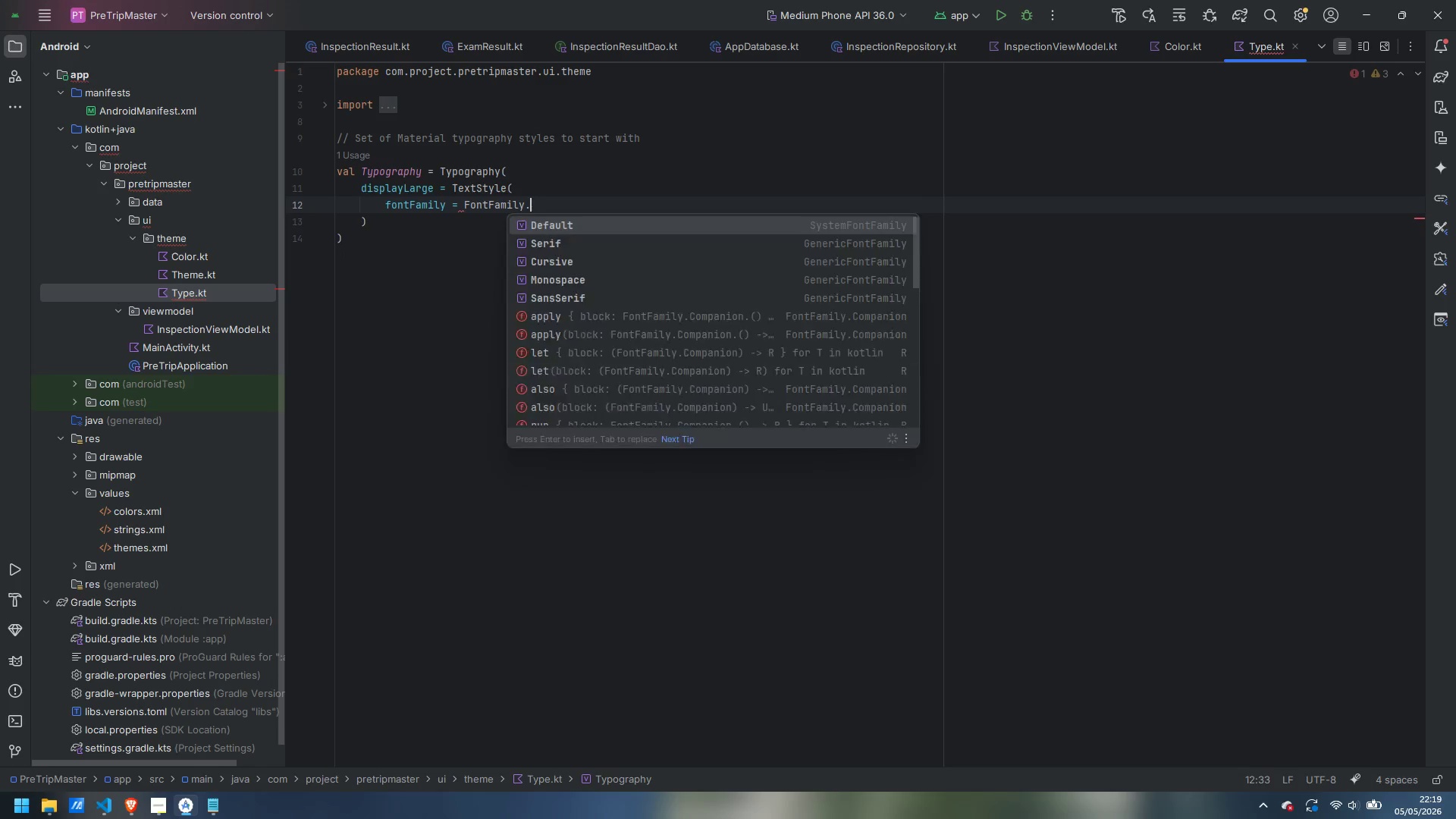 
key(Shift+D)
 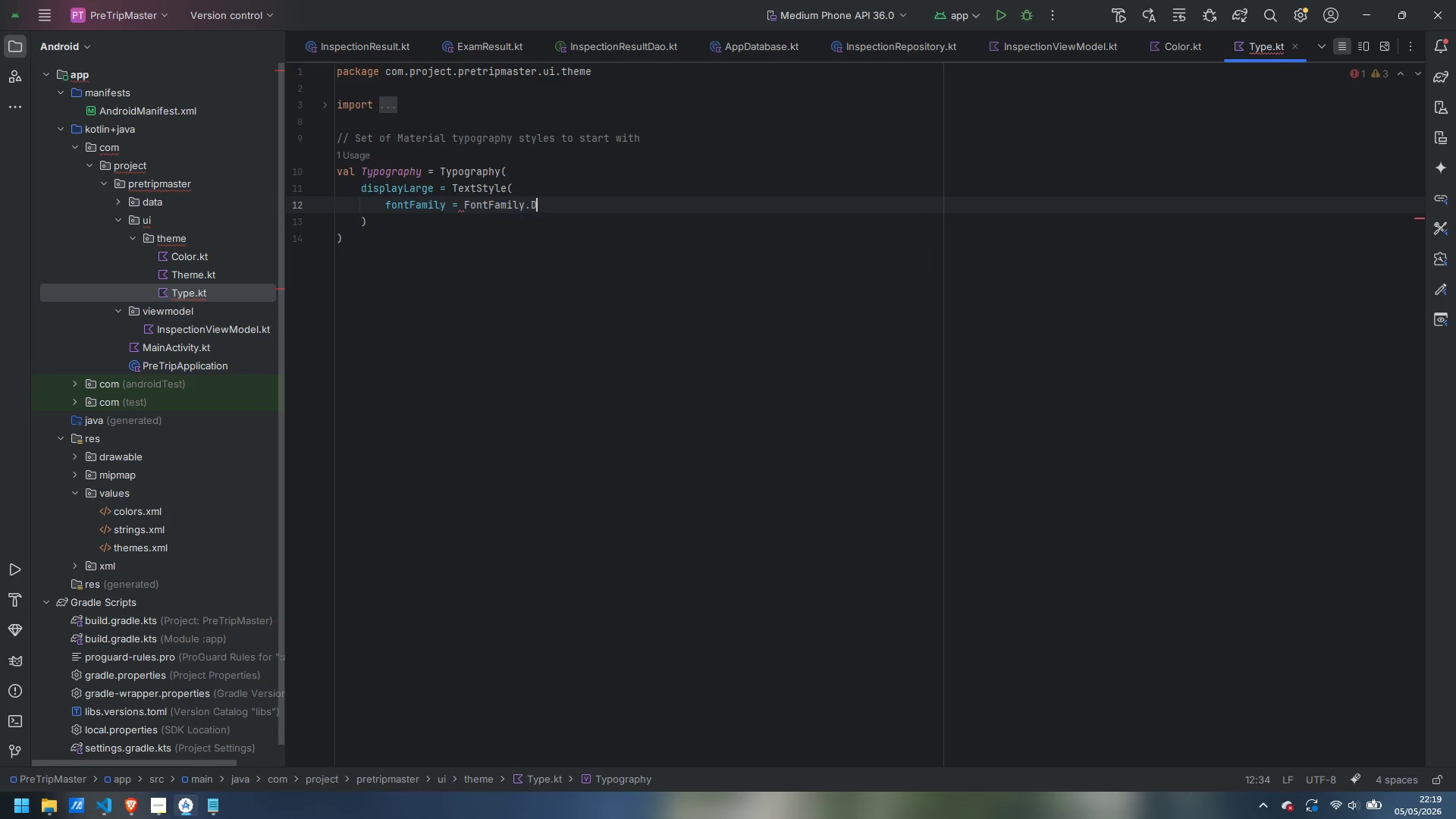 
key(Enter)
 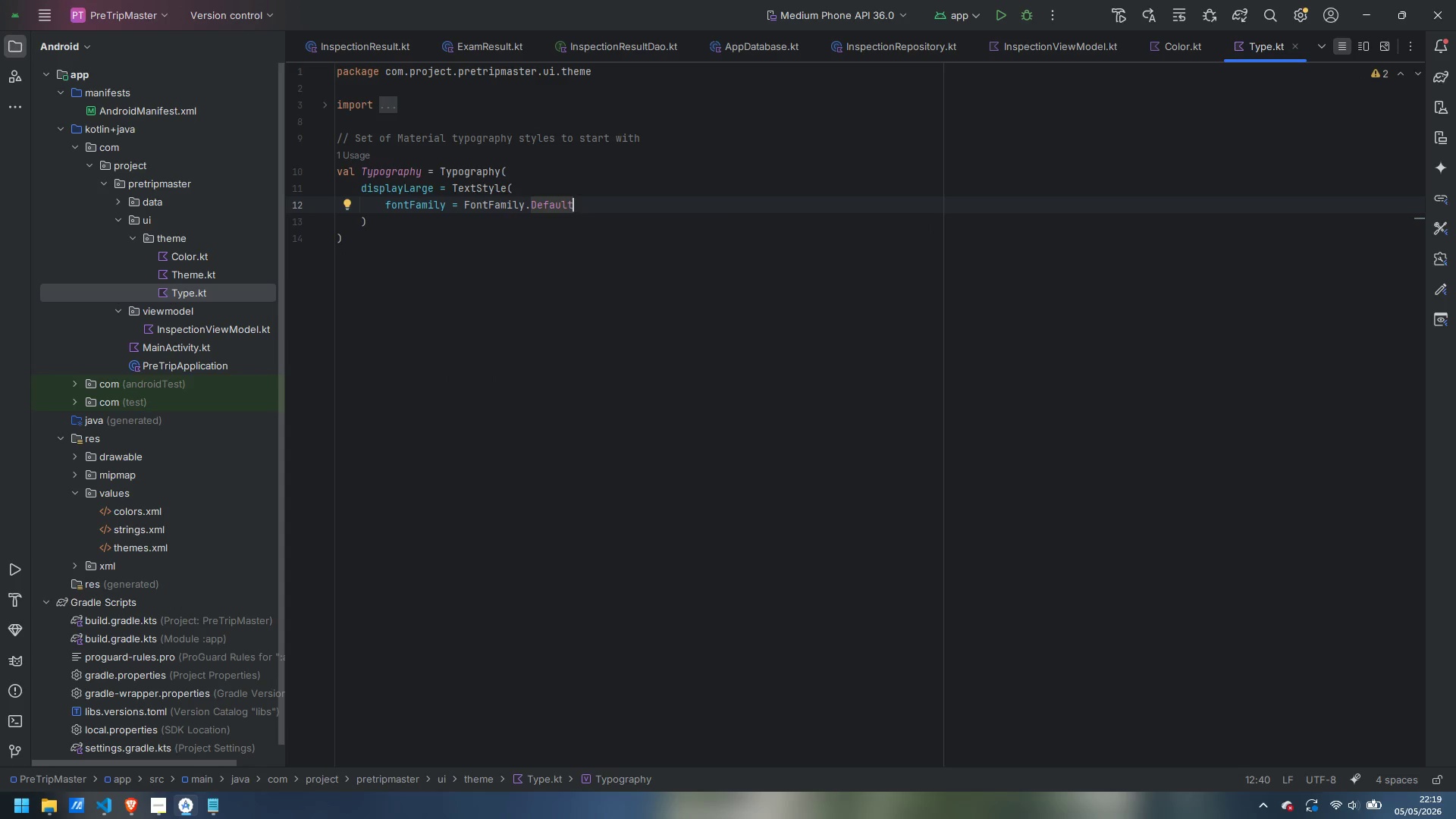 
key(Comma)
 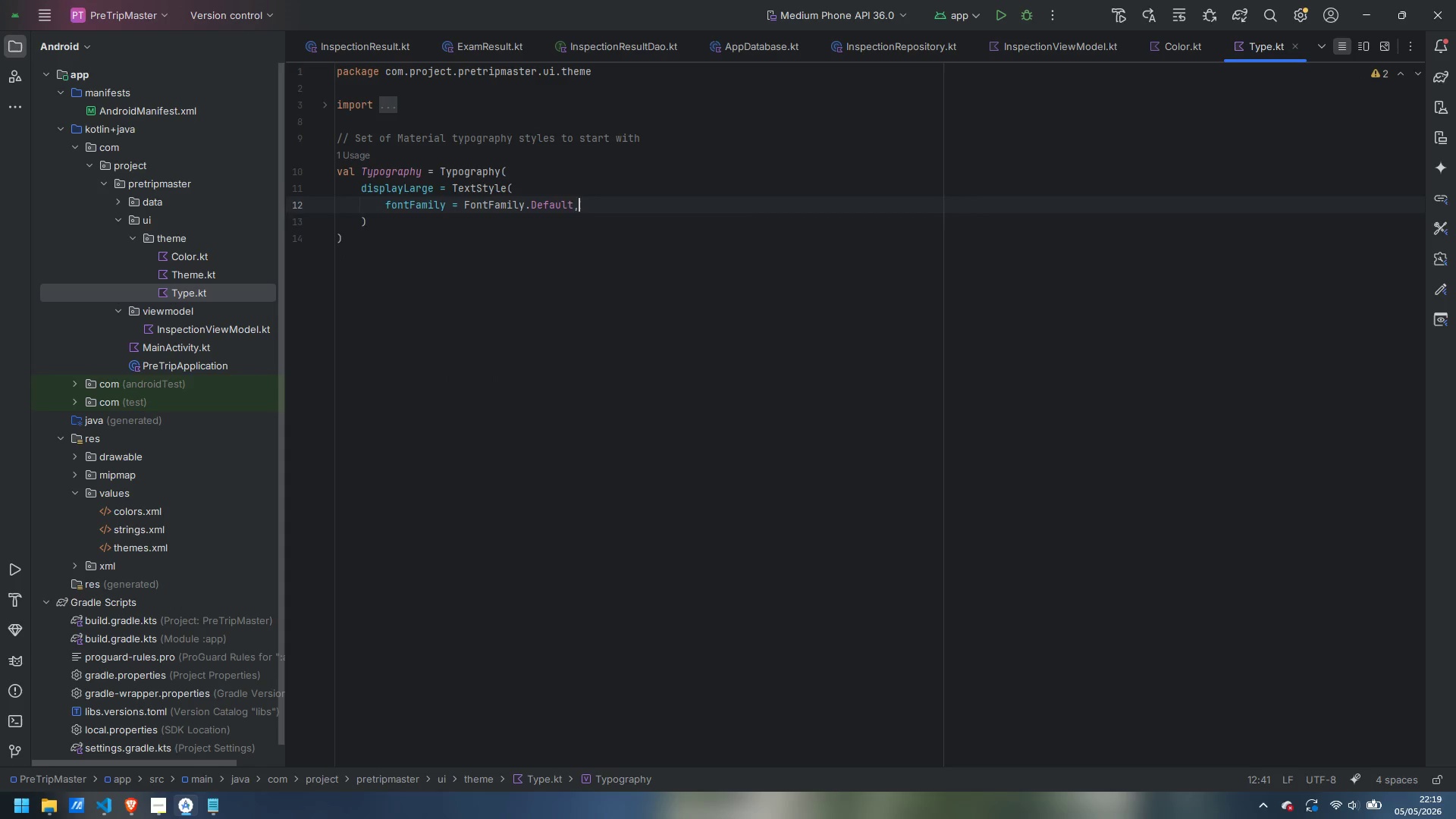 
key(Enter)
 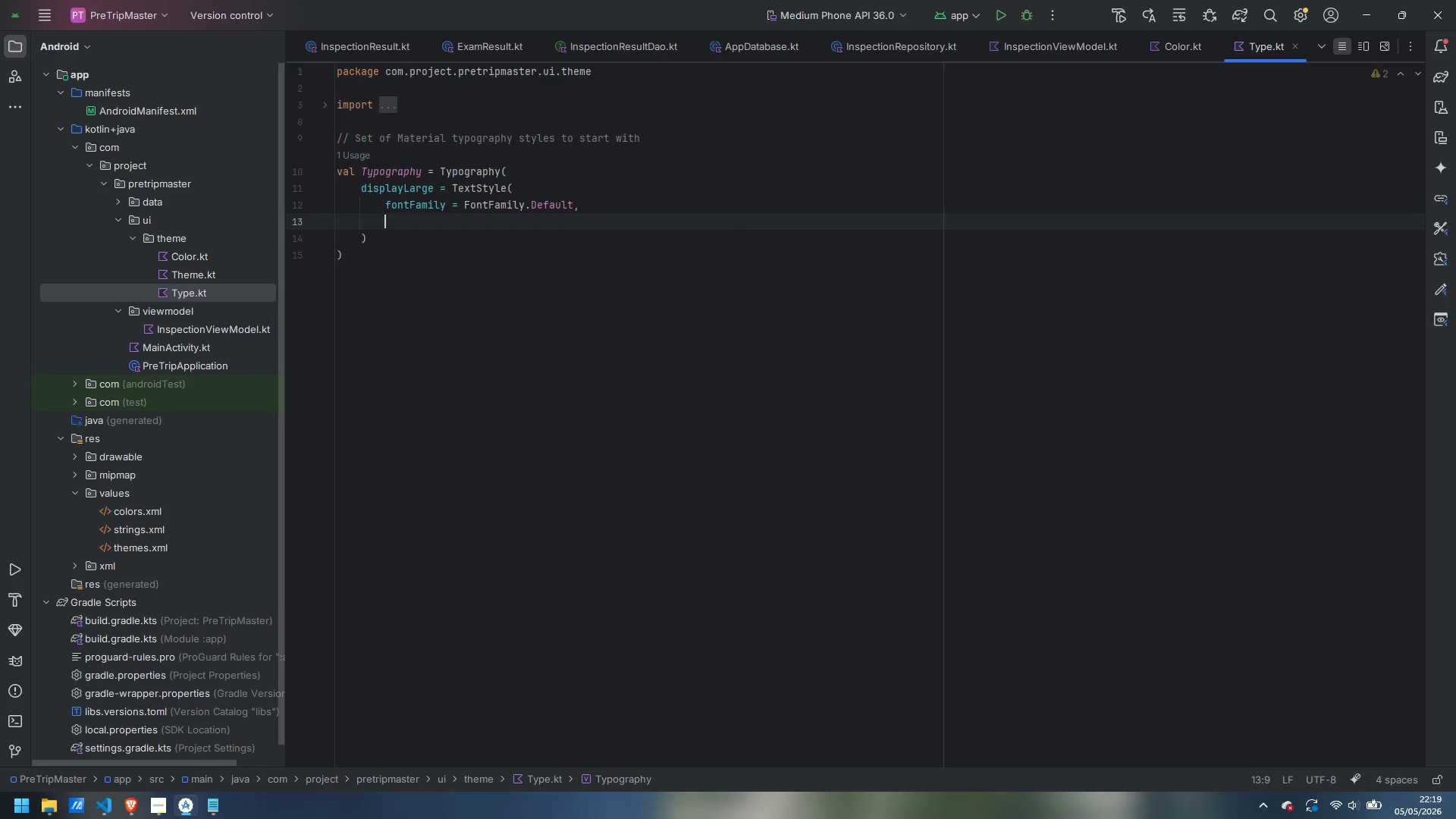 
type(fontWe)
 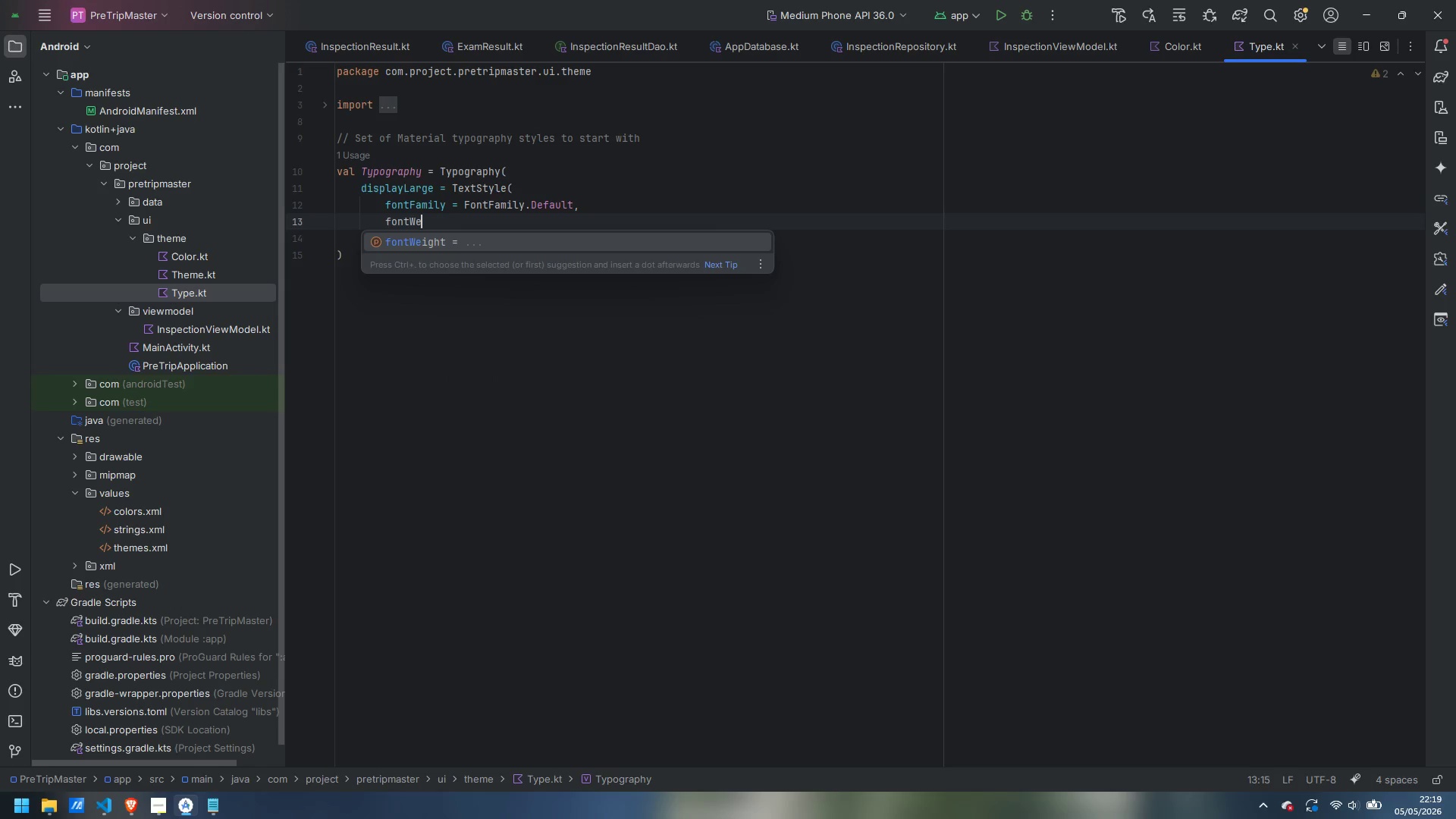 
key(Enter)
 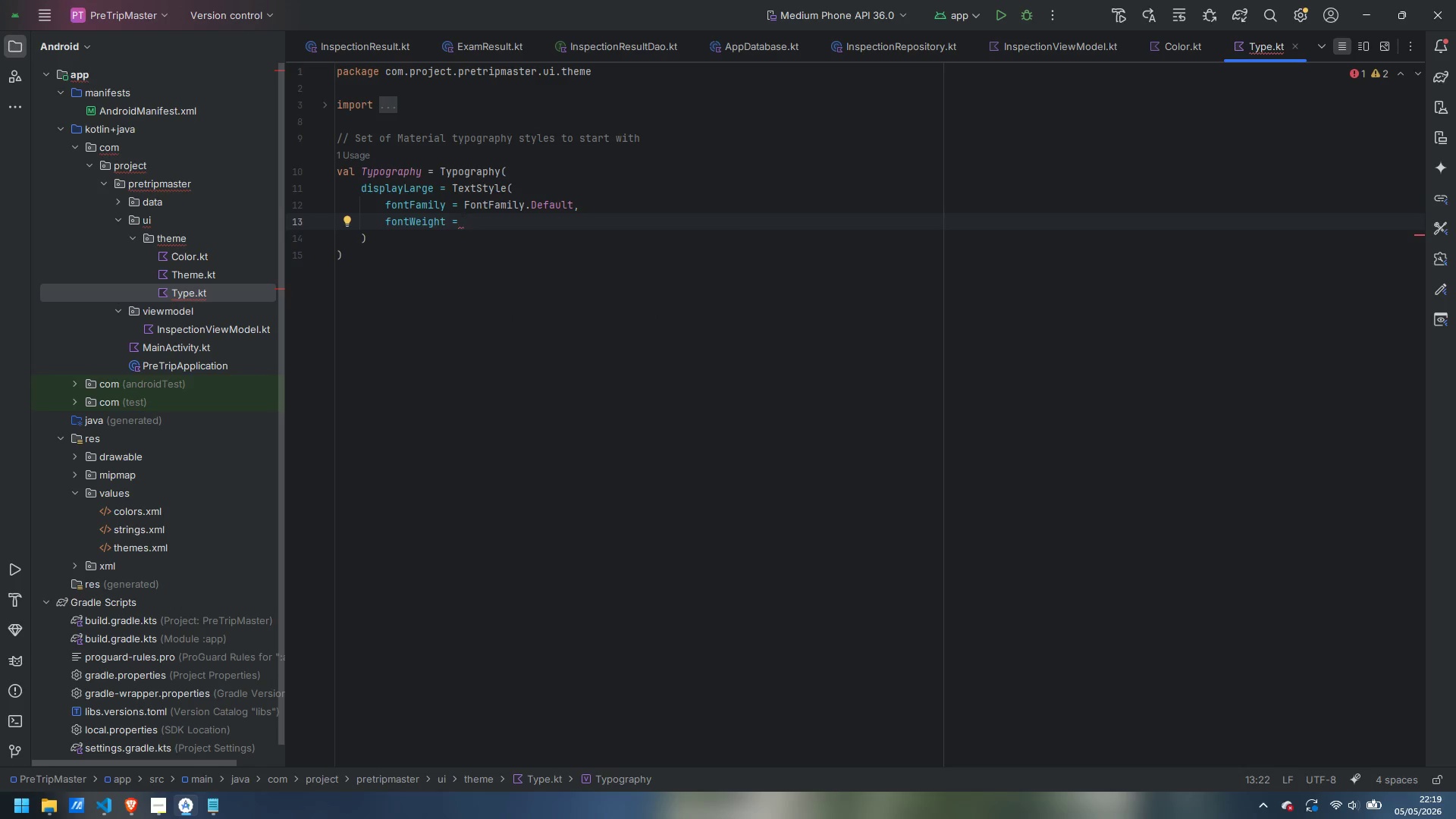 
type(Bold)
 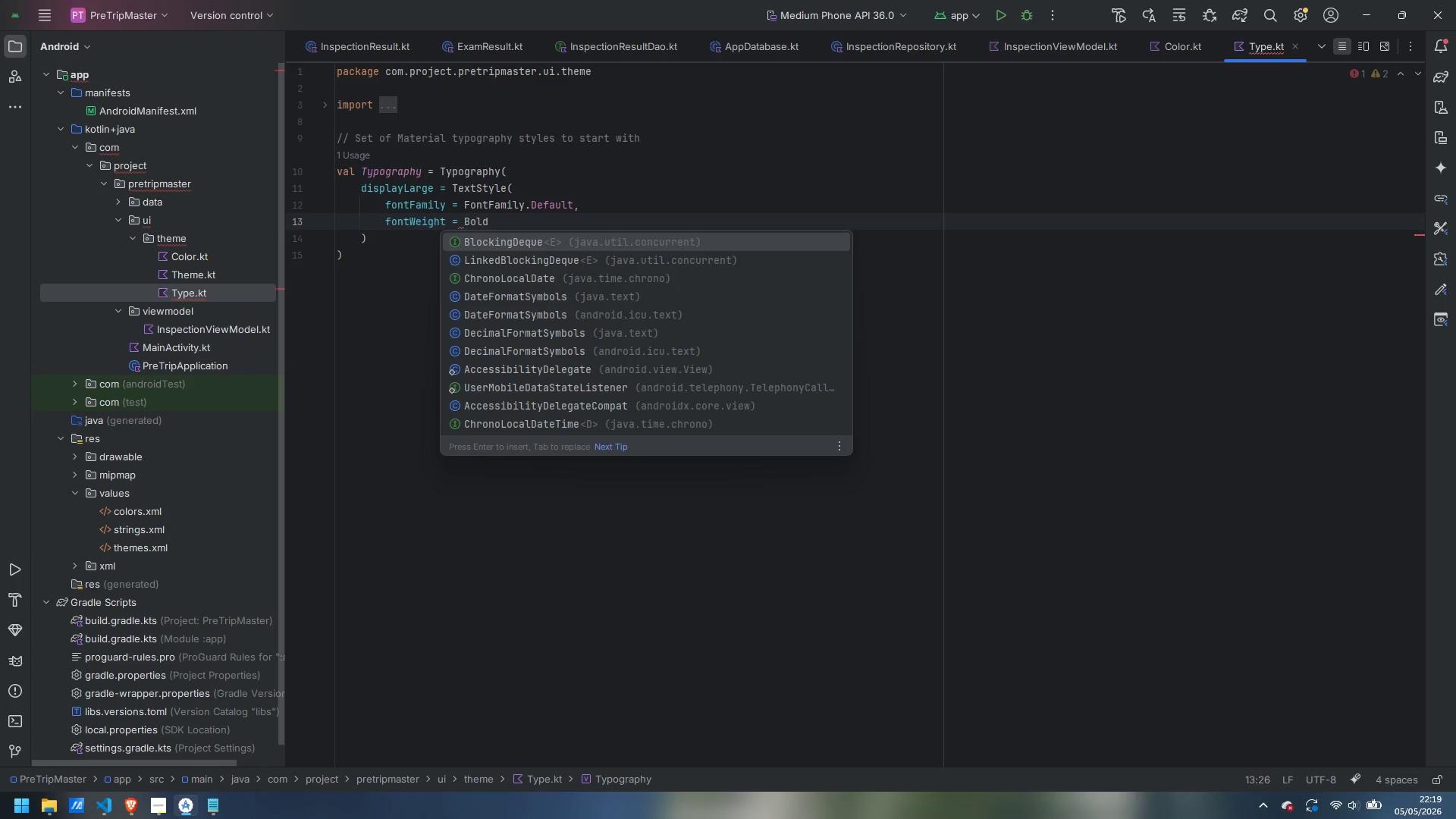 
key(Control+ControlLeft)
 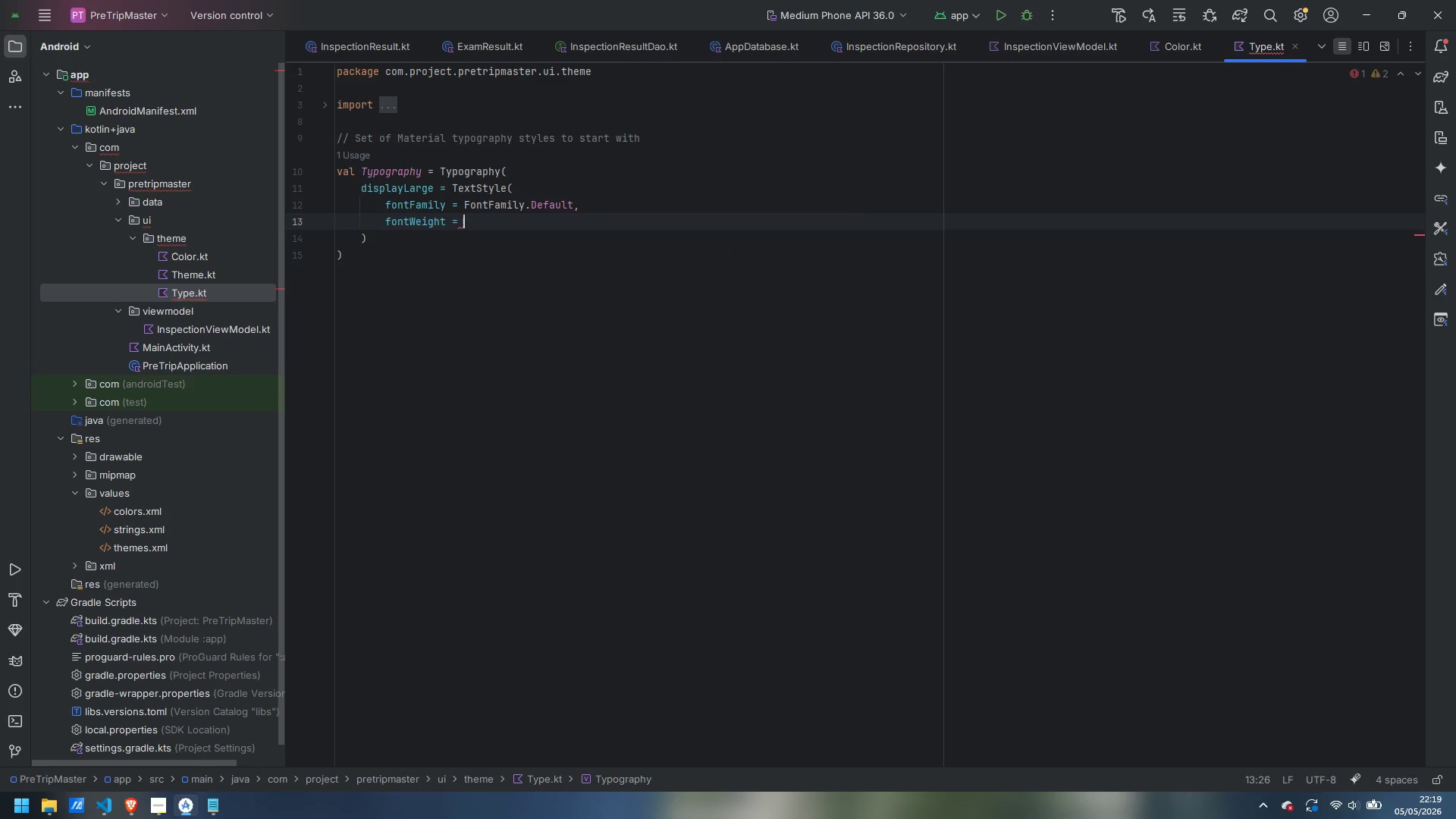 
key(Control+Backspace)
 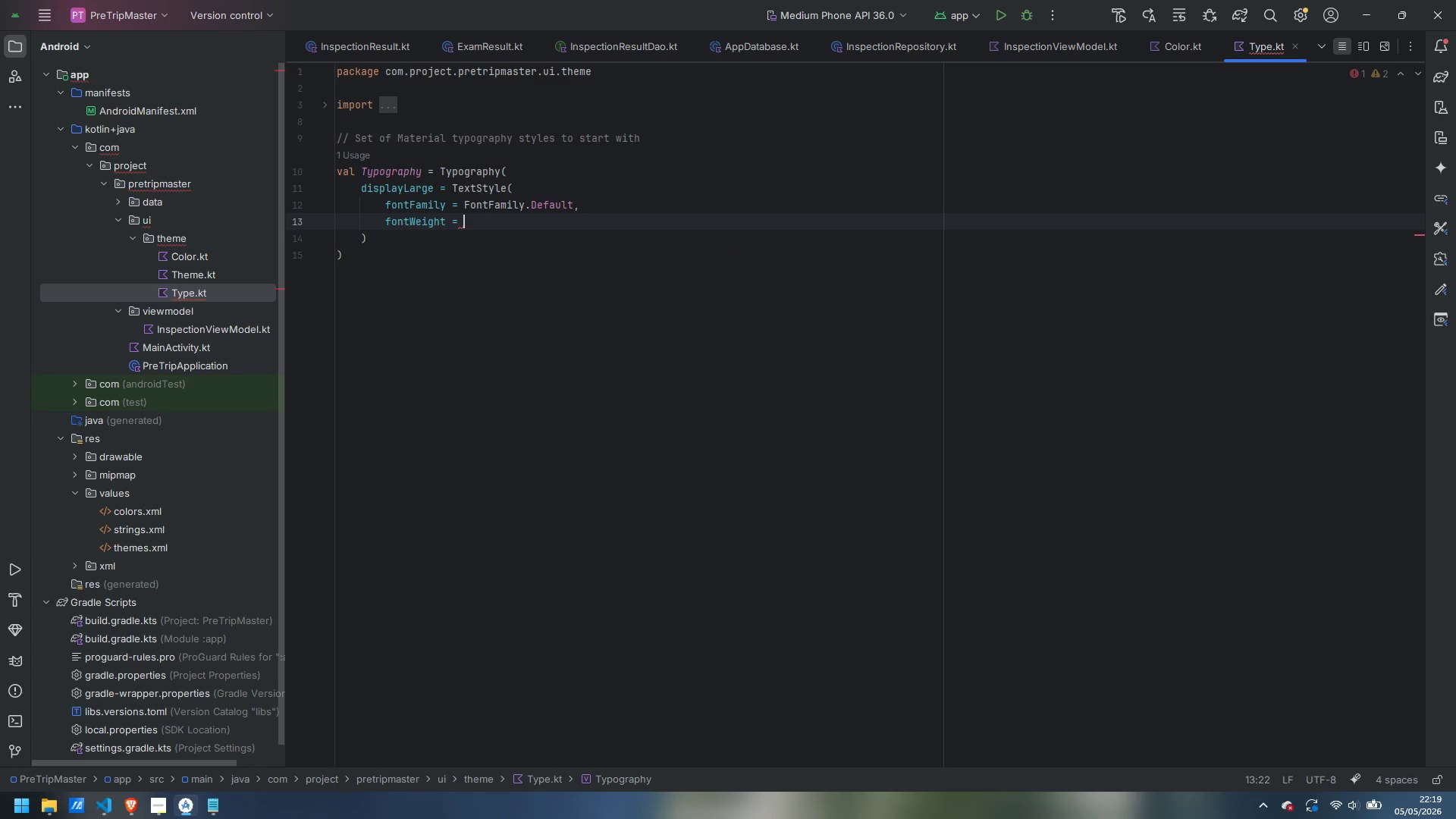 
type(FontFam)
 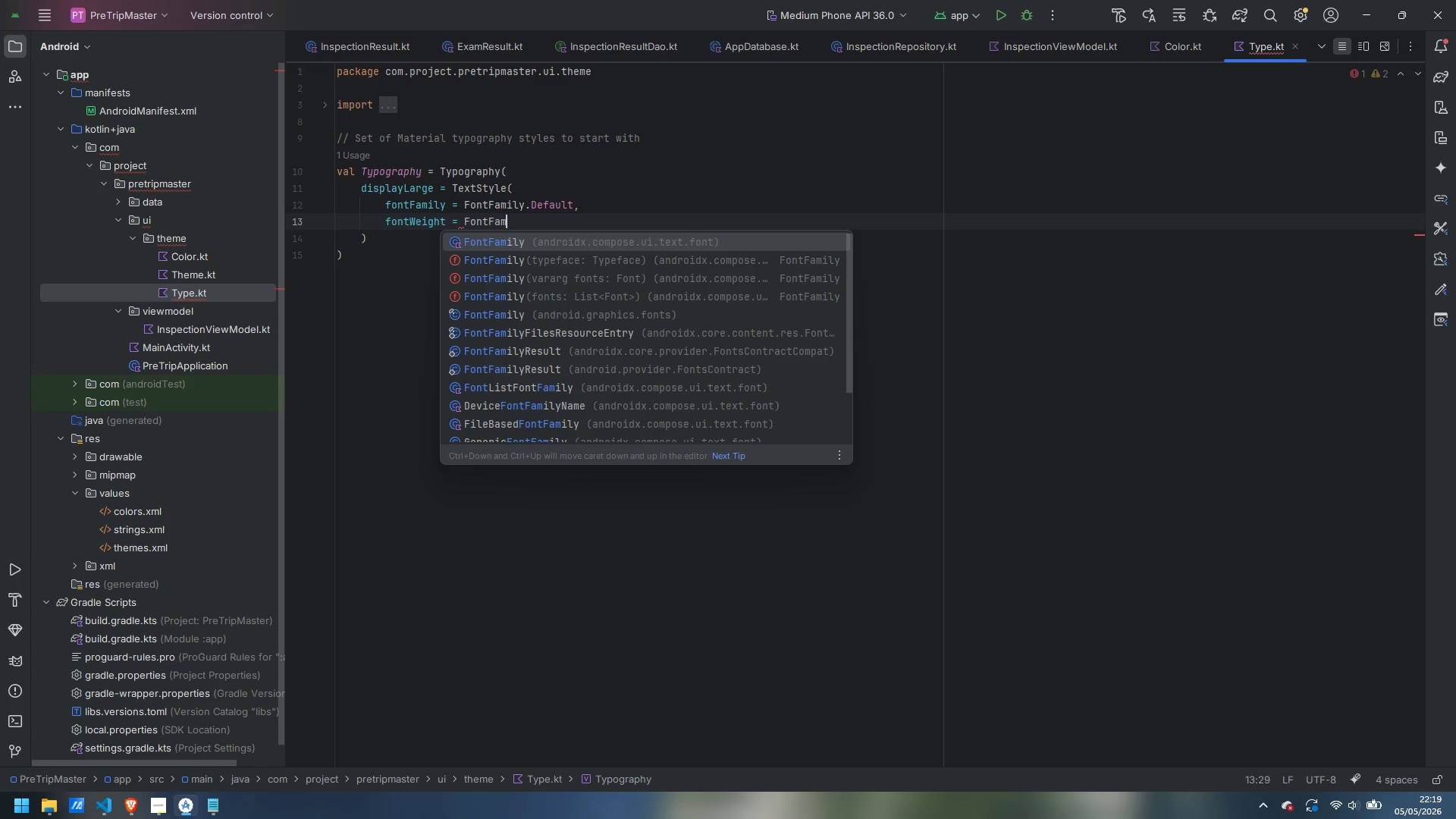 
key(Enter)
 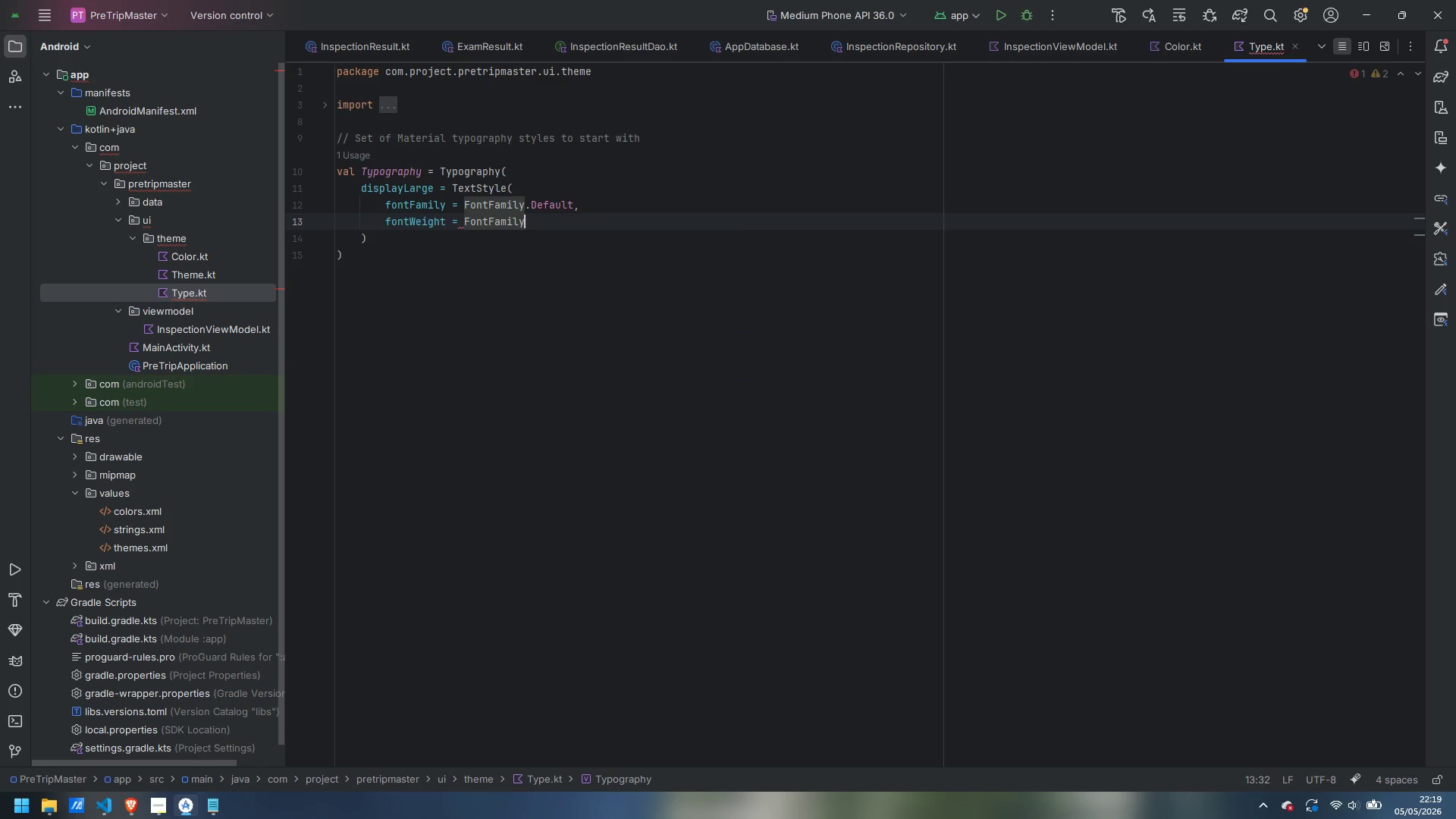 
key(Period)
 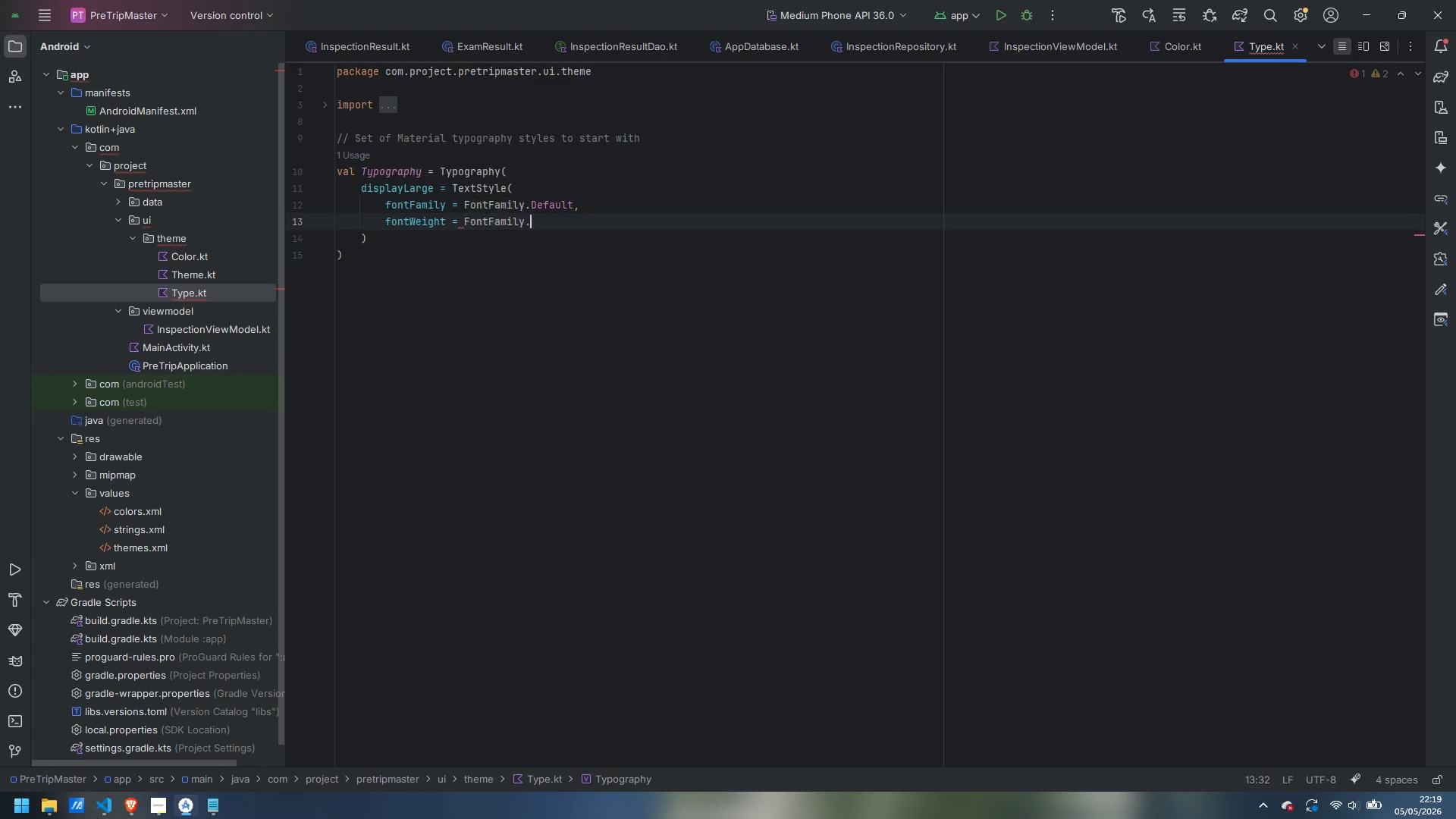 
key(Shift+ShiftLeft)
 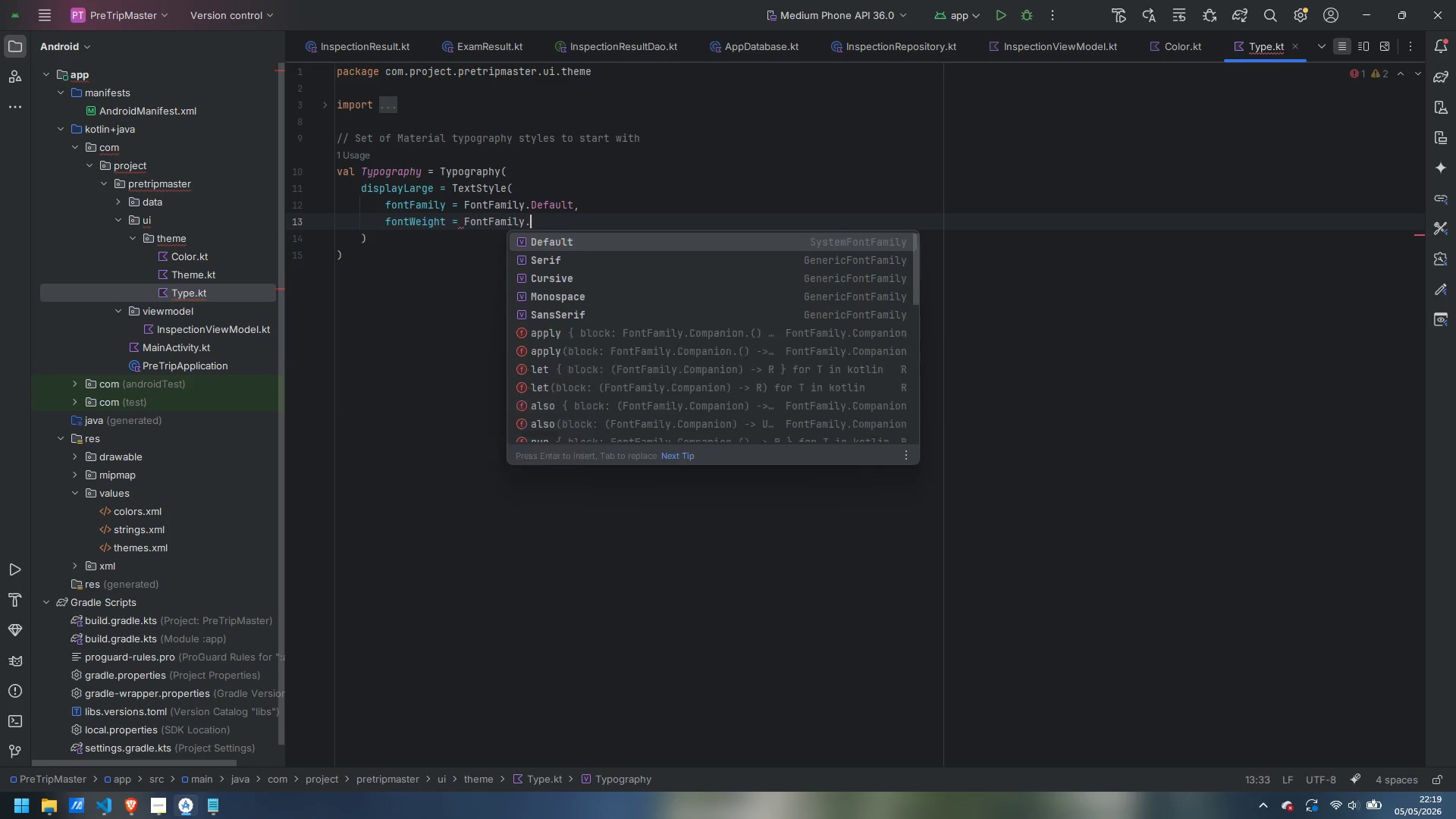 
key(Shift+B)
 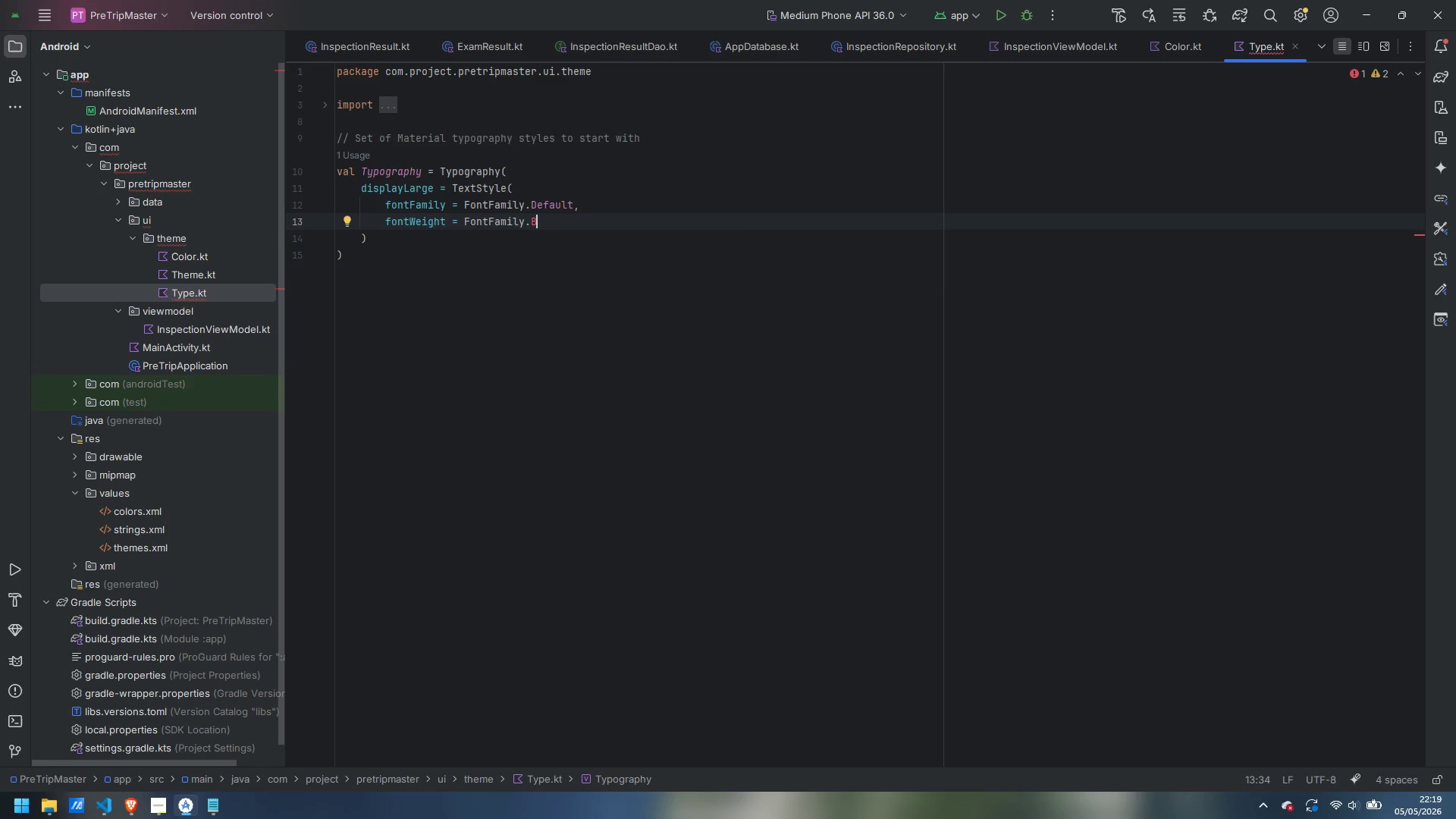 
key(Control+Backspace)
 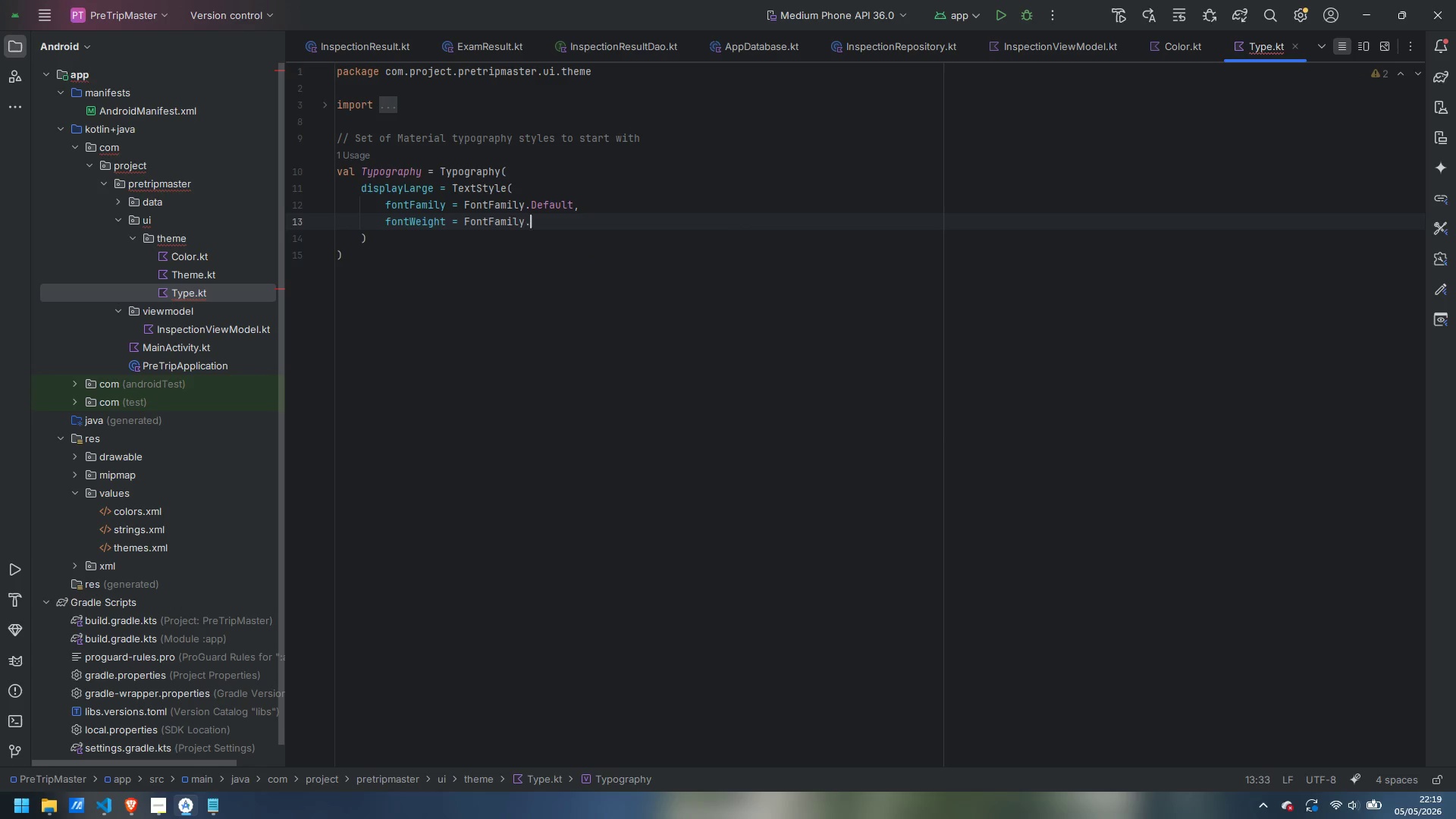 
key(Control+Backspace)
 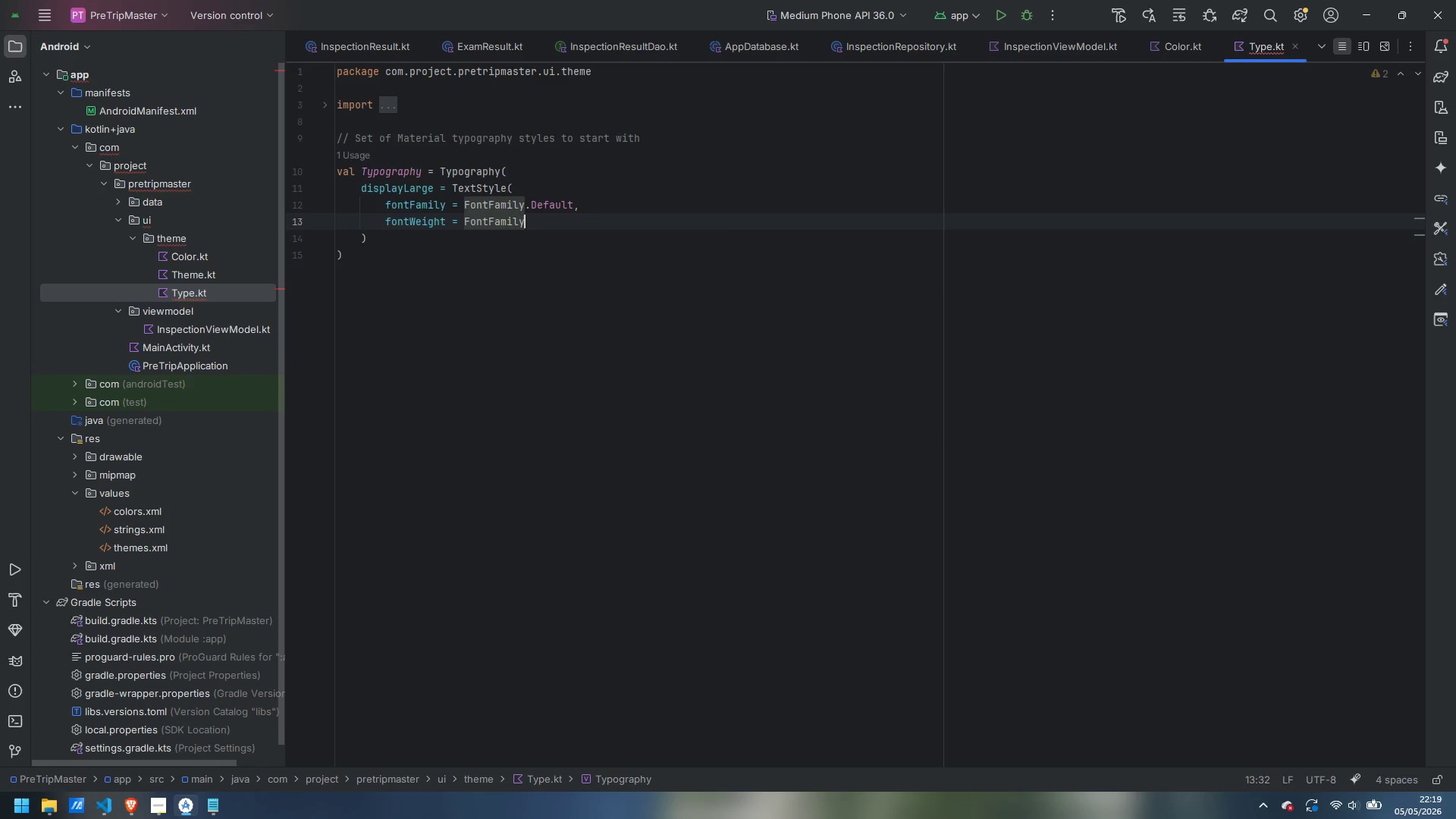 
key(Control+ControlLeft)
 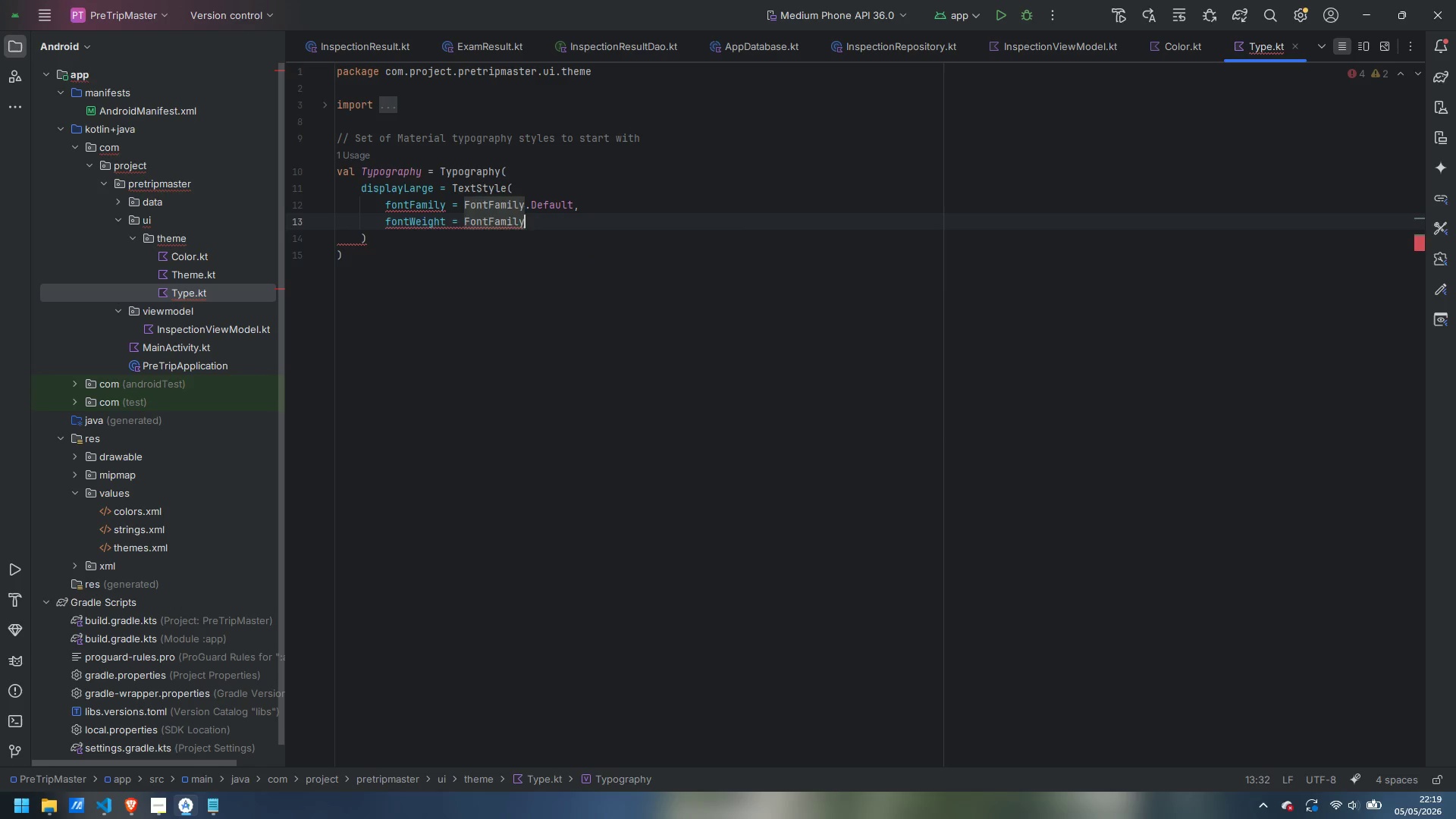 
key(Control+Backspace)
 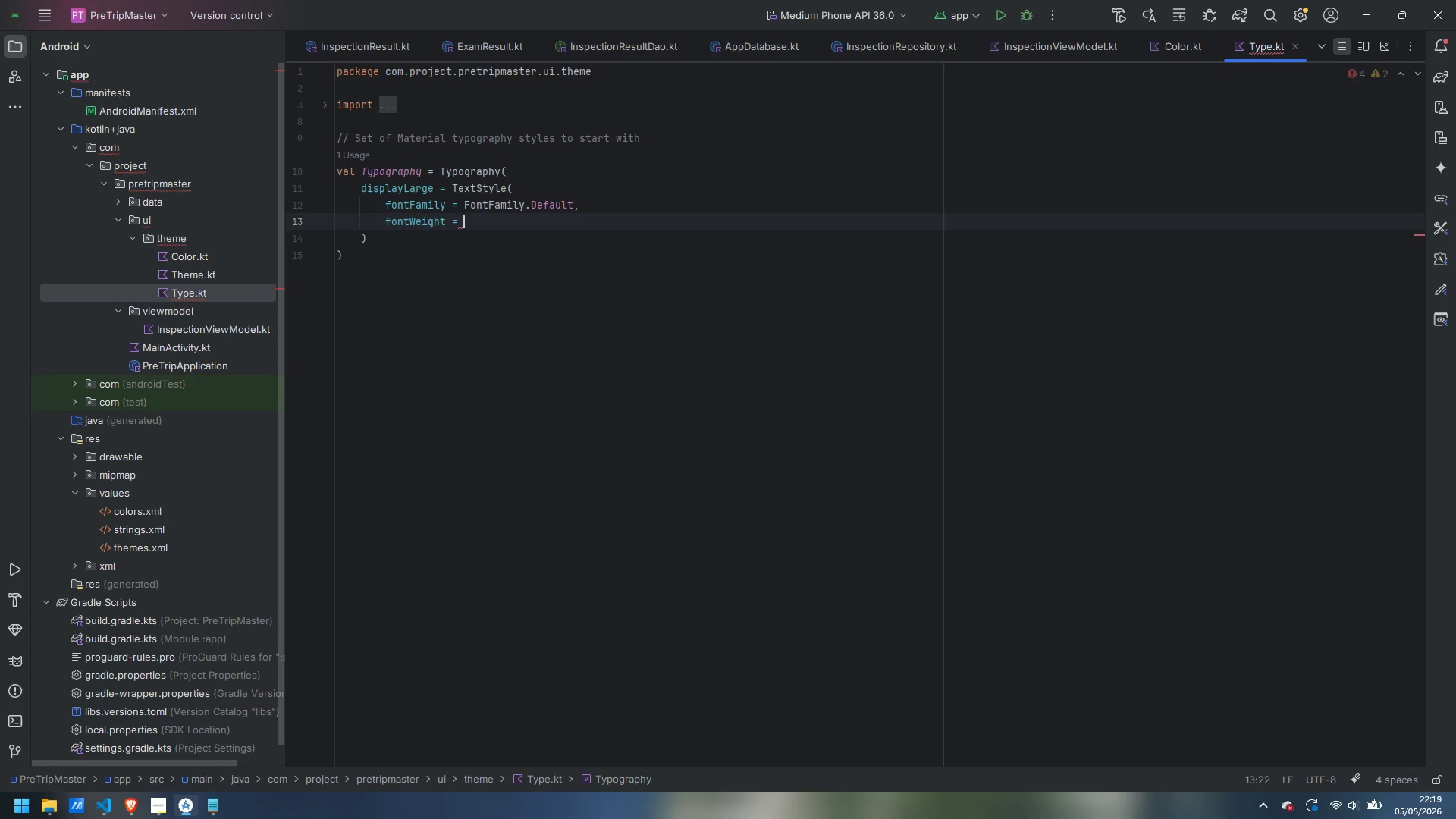 
type(FontWe)
 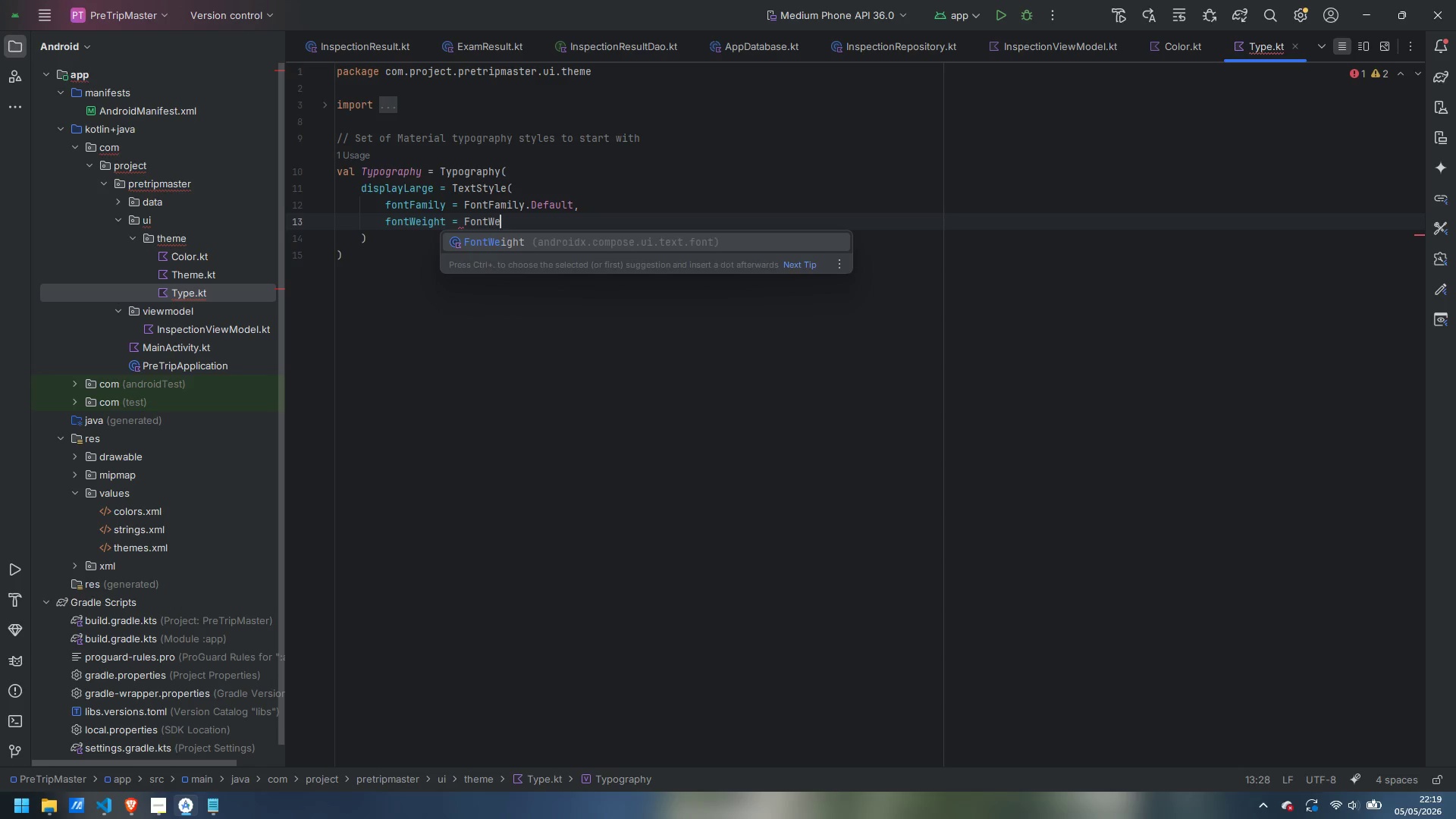 
key(Enter)
 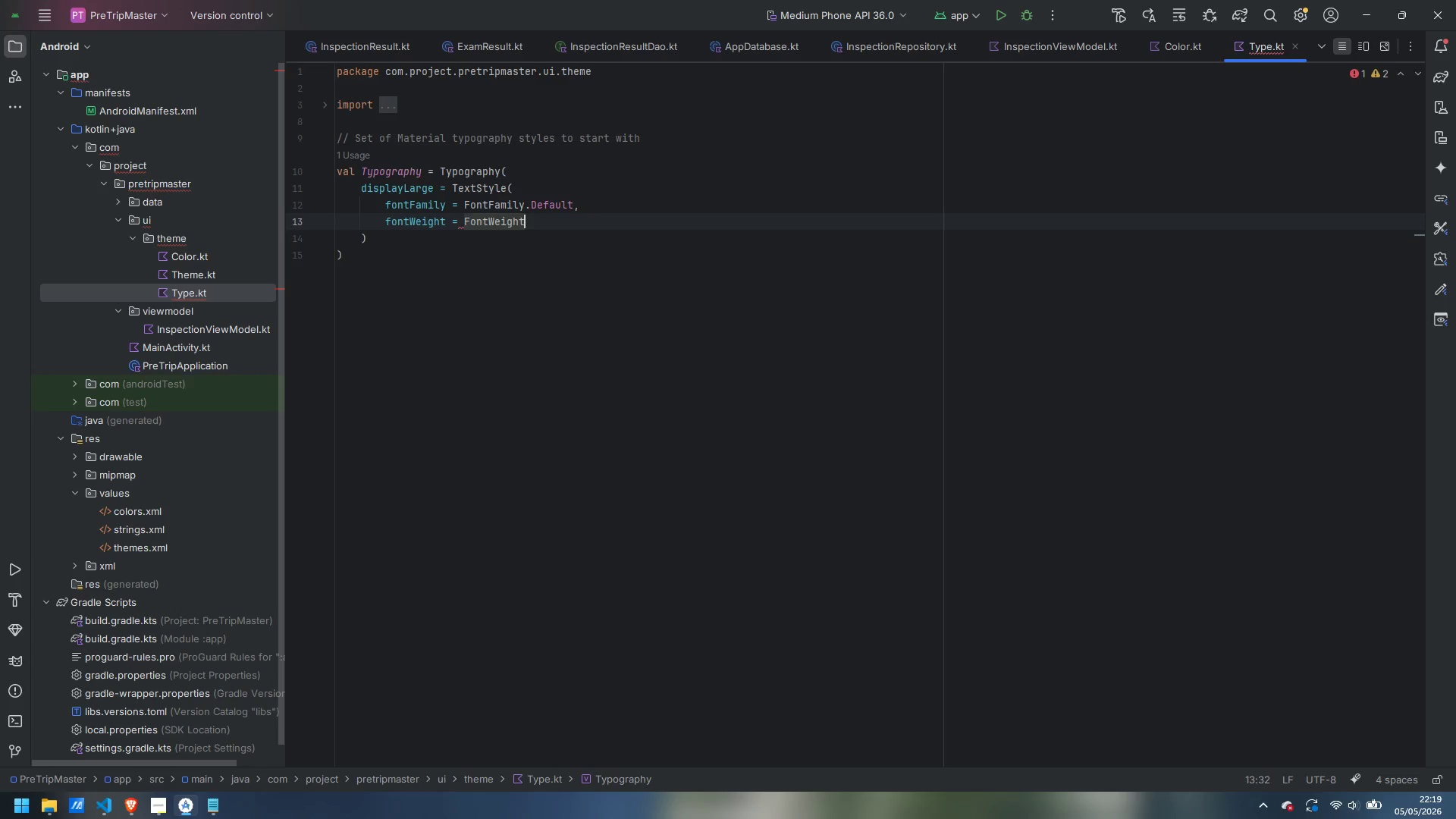 
key(Period)
 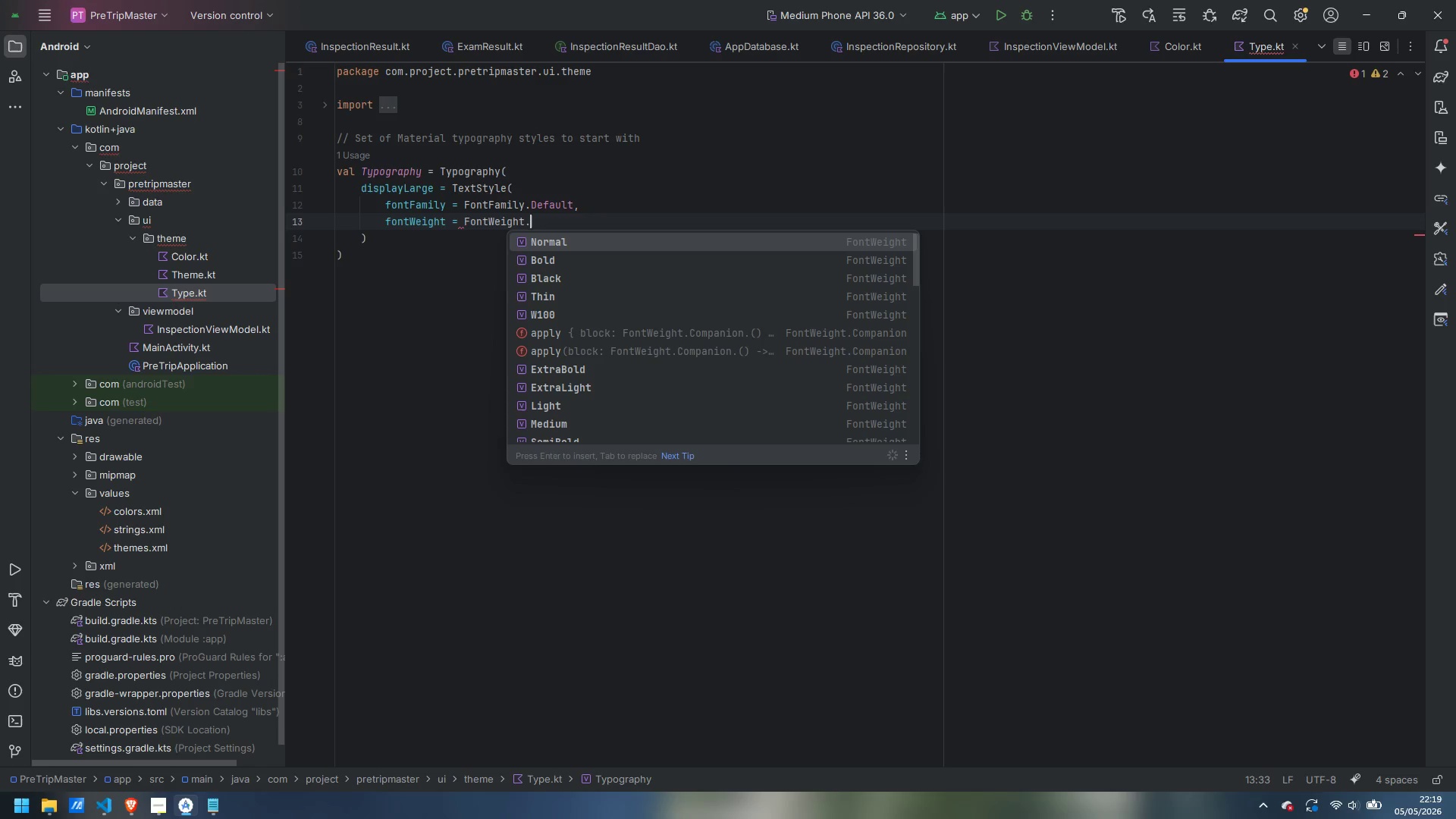 
key(Shift+ShiftLeft)
 